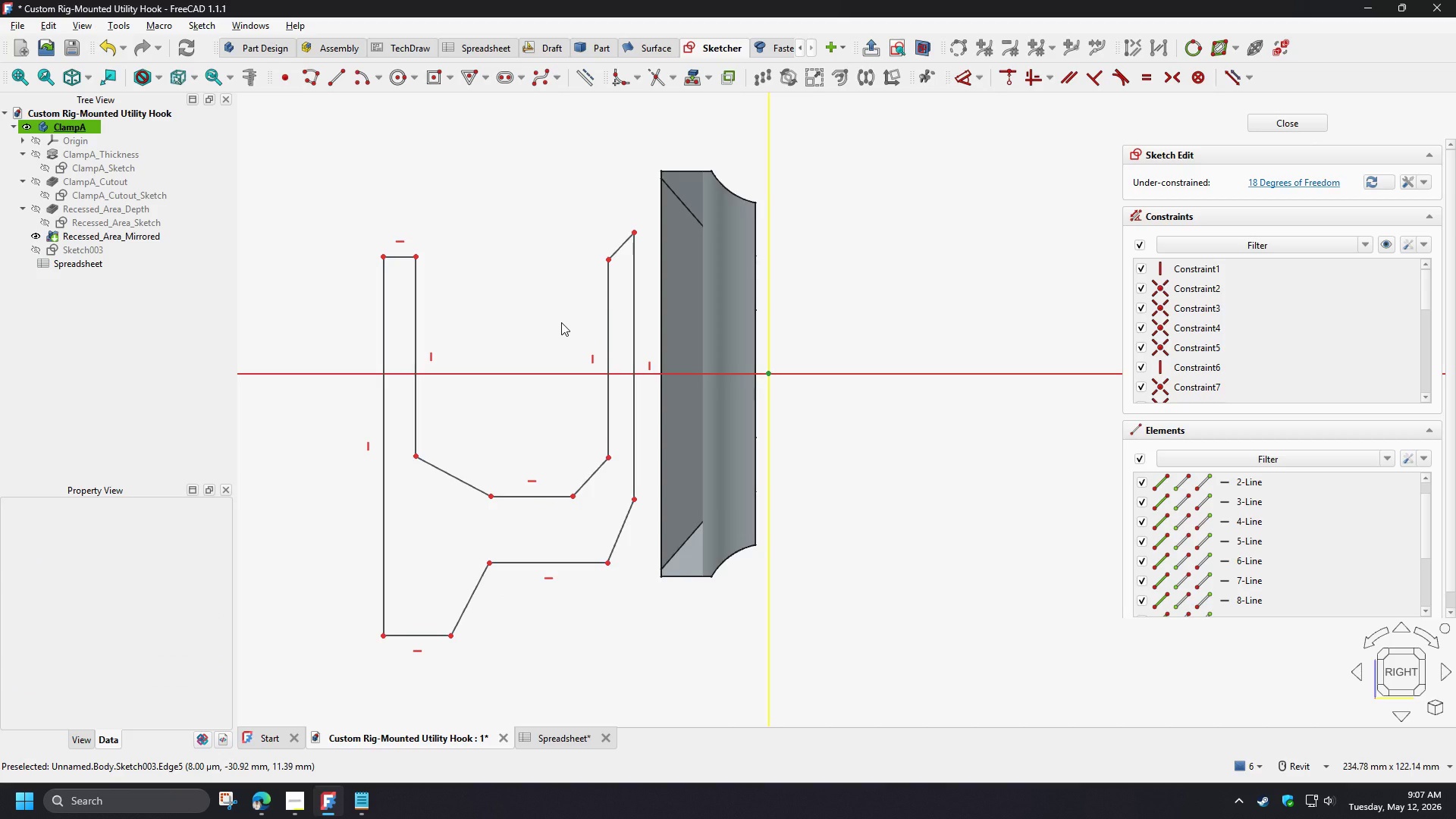 
scroll: coordinate [366, 222], scroll_direction: up, amount: 4.0
 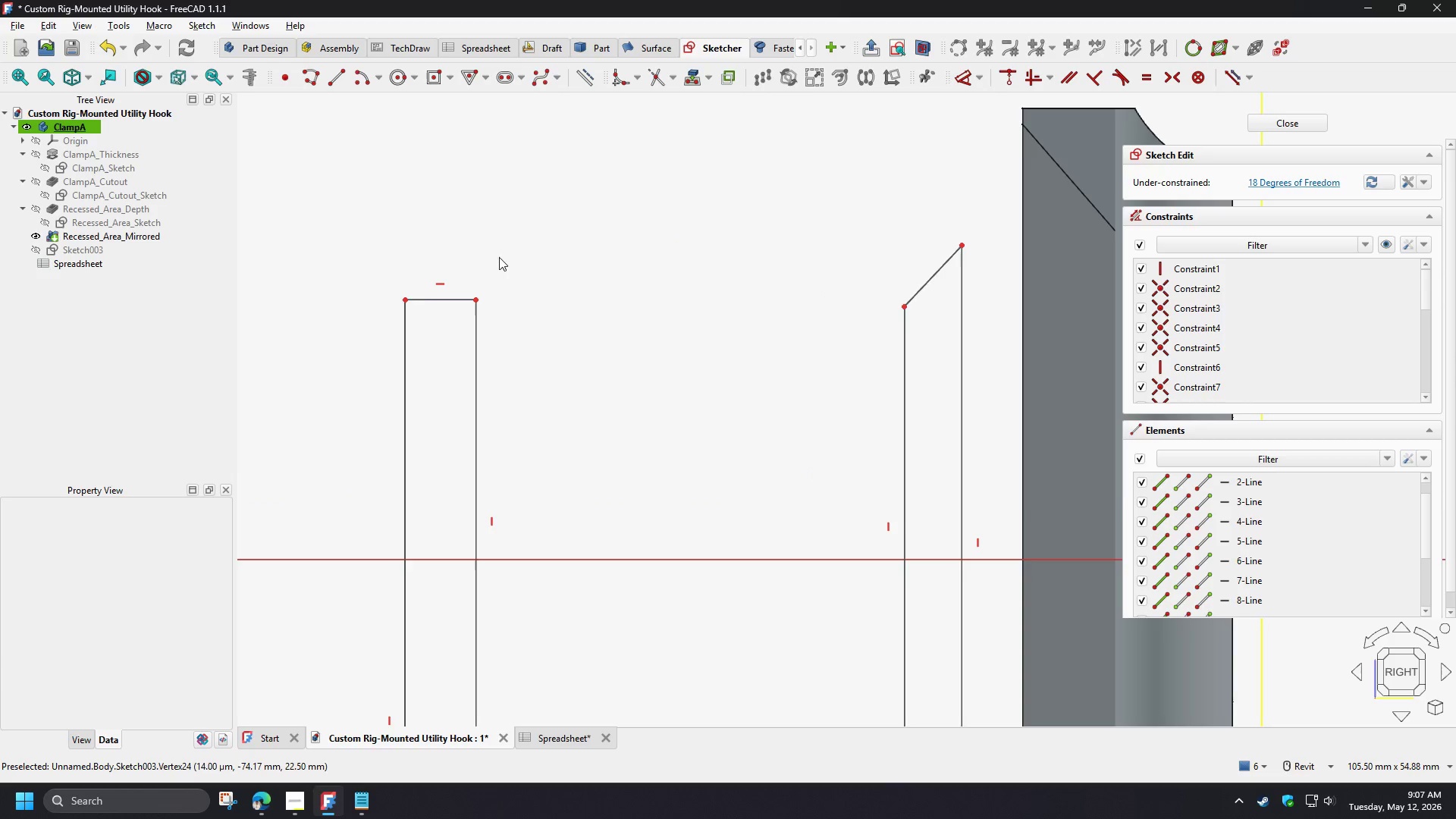 
scroll: coordinate [563, 300], scroll_direction: down, amount: 4.0
 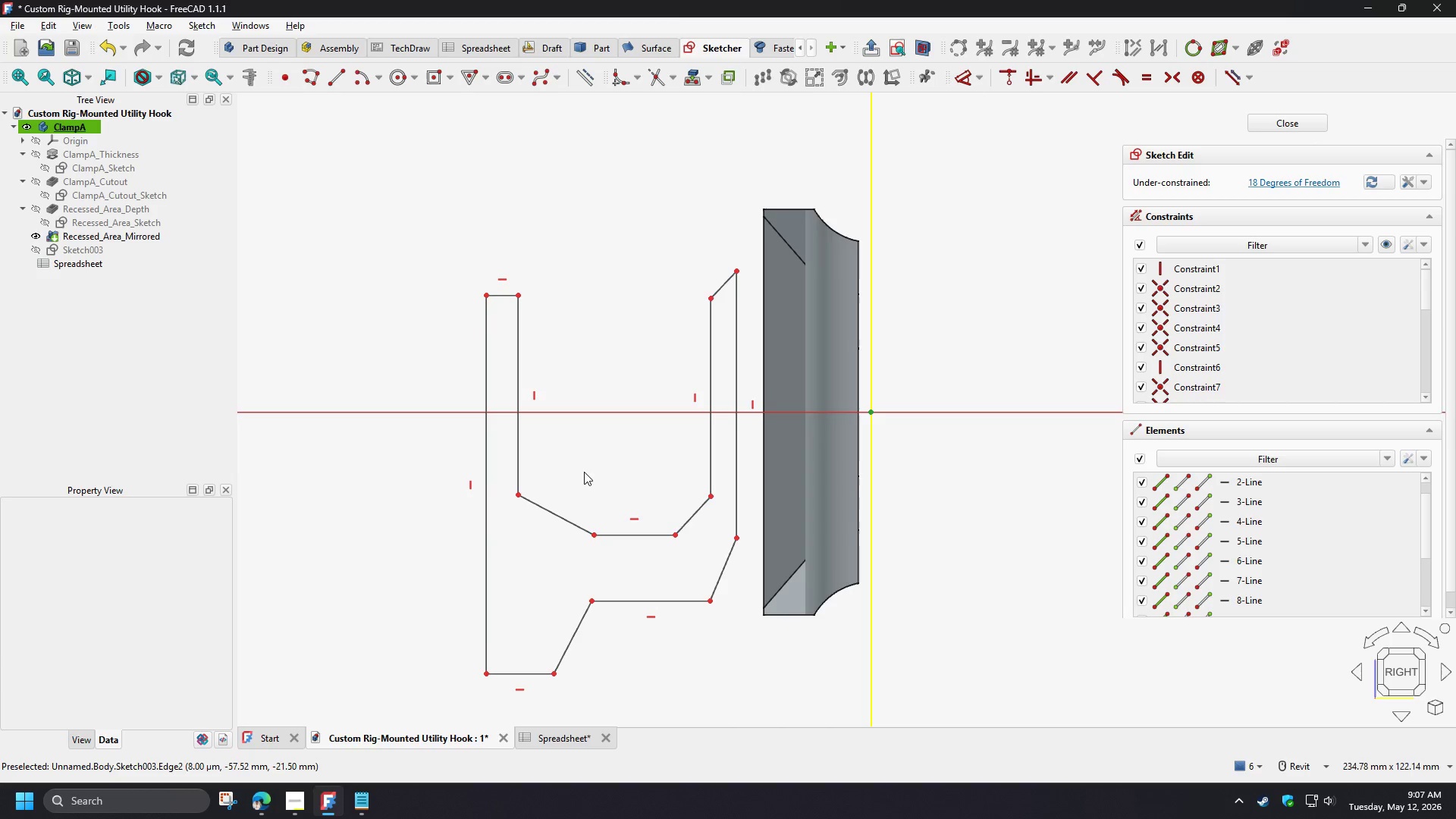 
wait(6.78)
 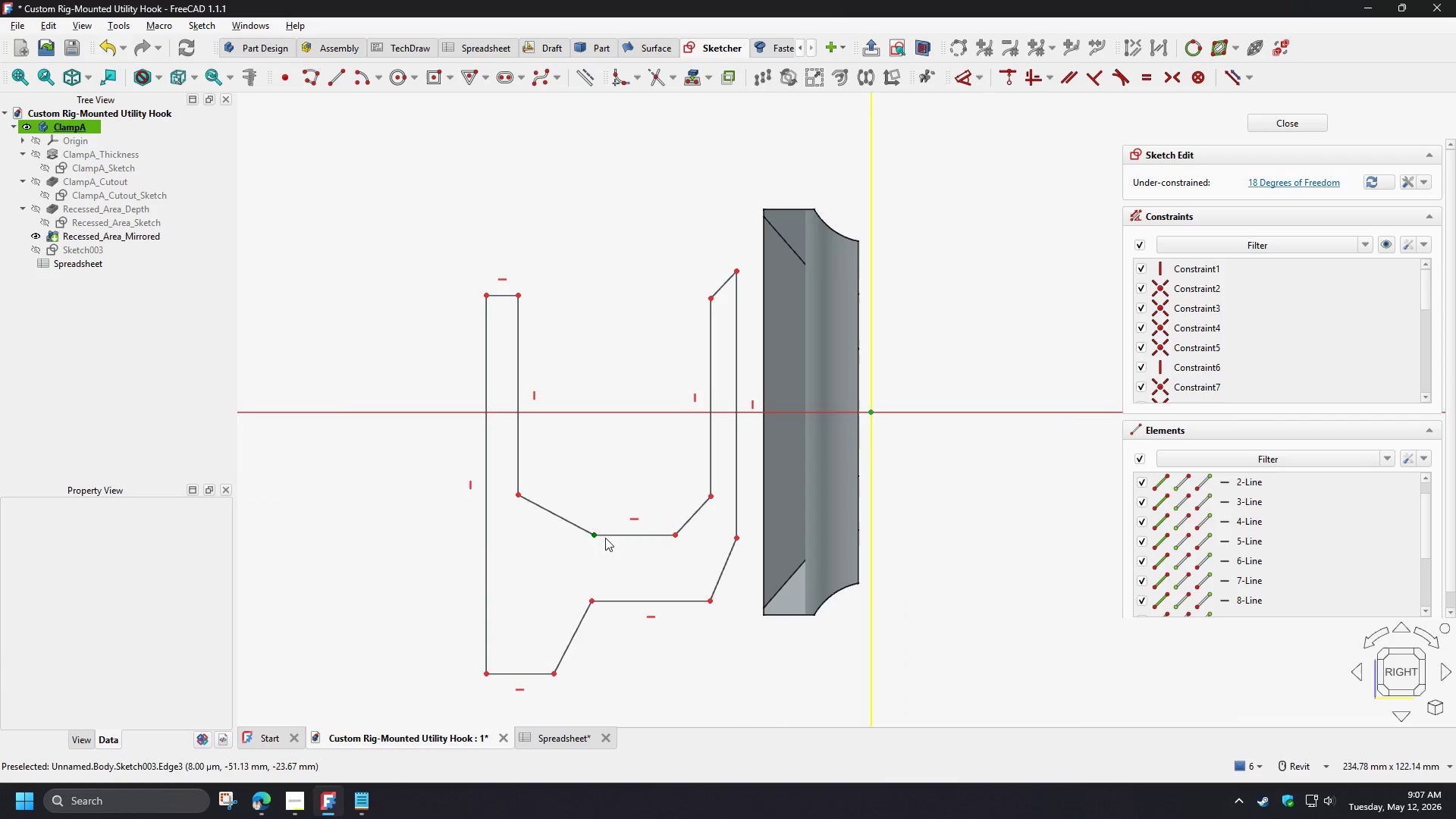 
left_click([520, 475])
 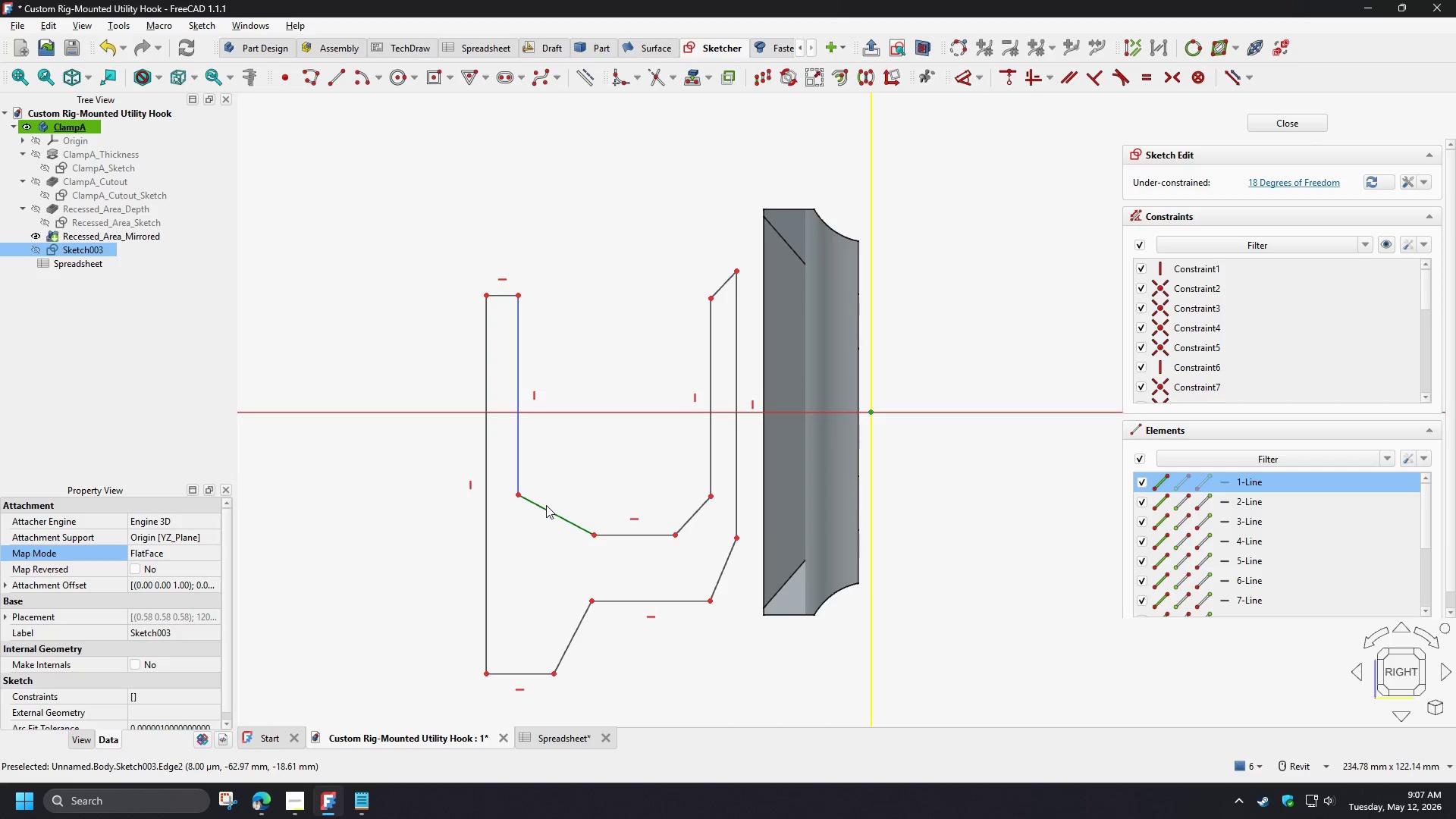 
left_click([546, 505])
 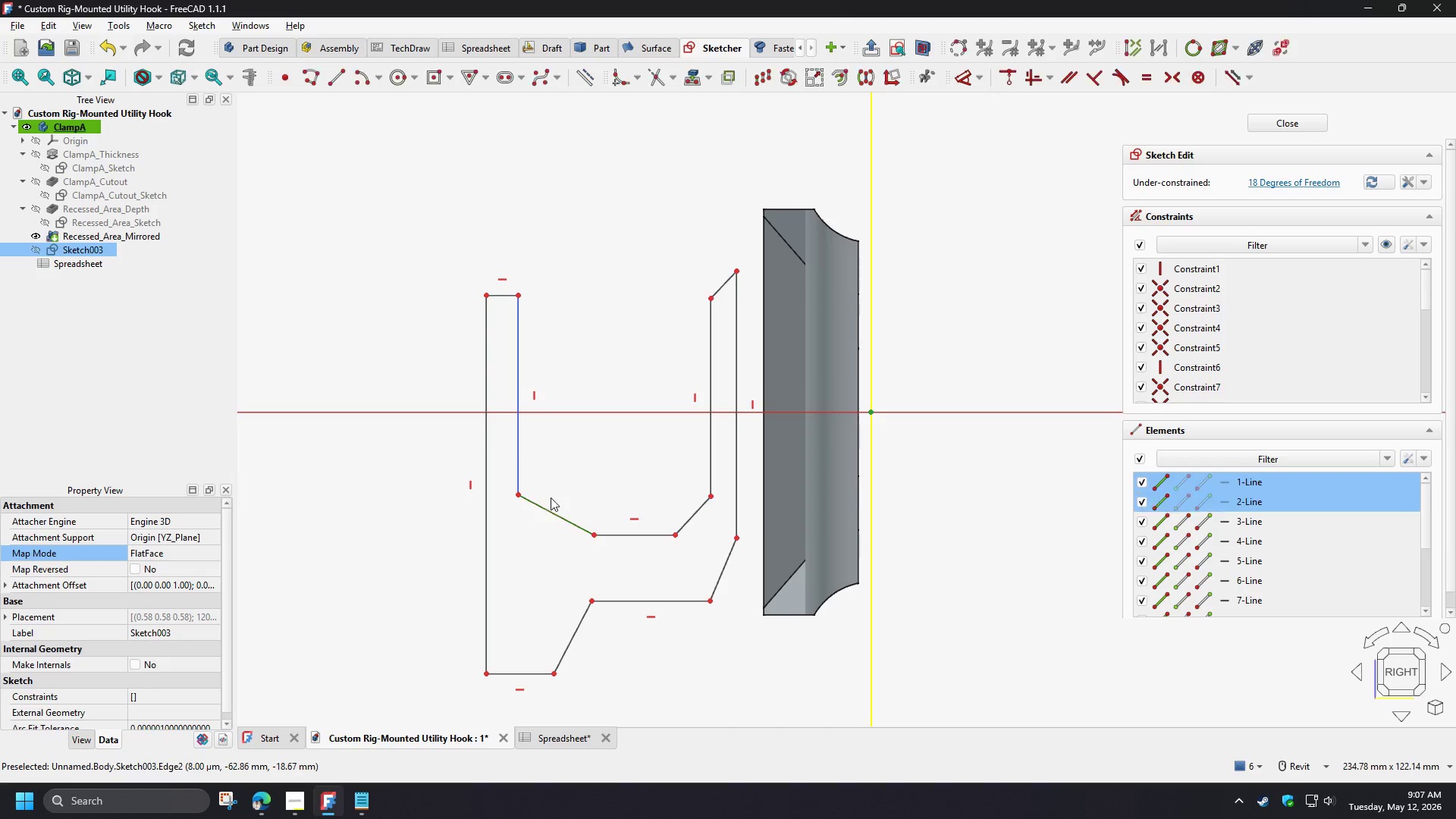 
key(D)
 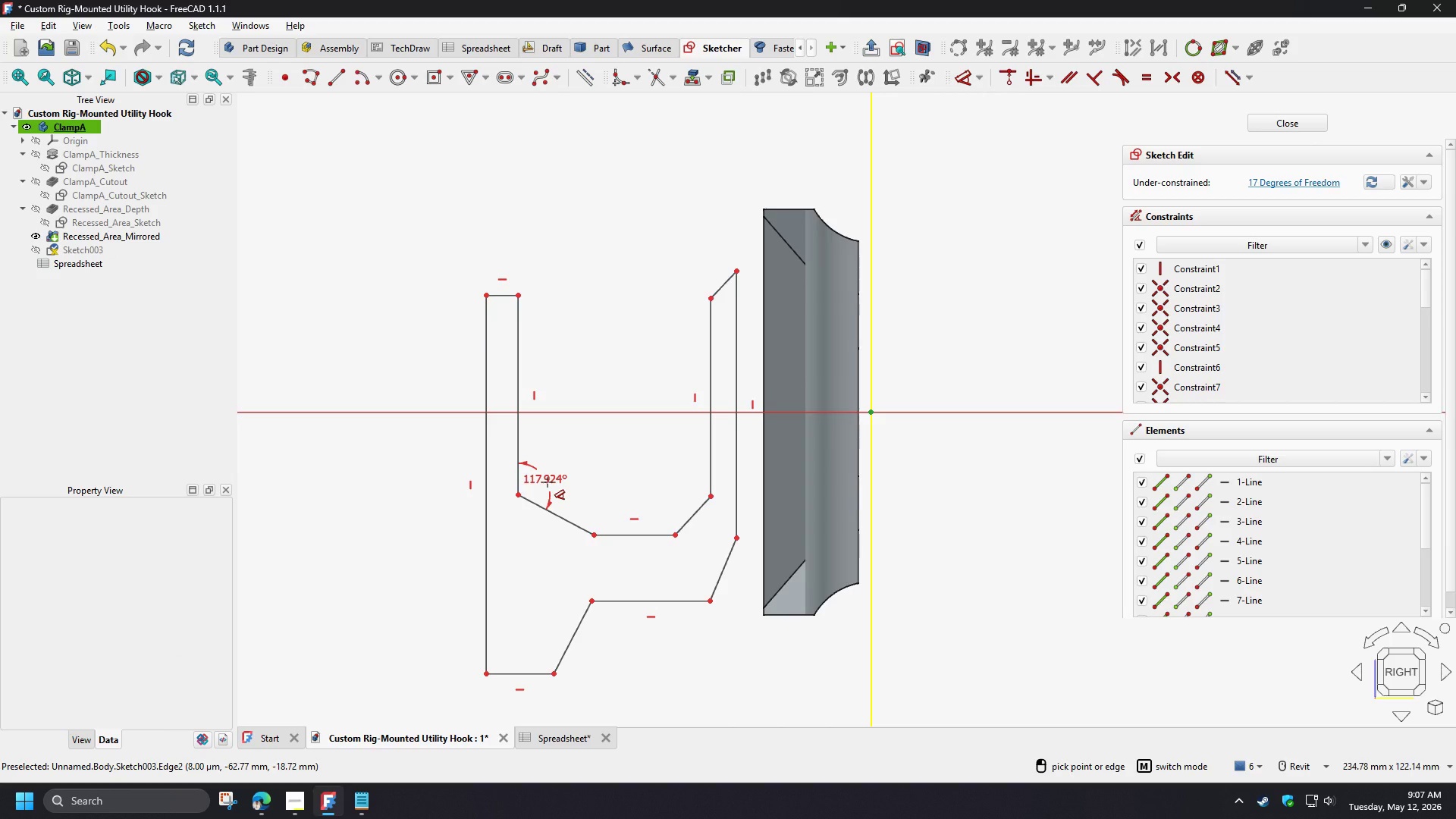 
left_click([548, 482])
 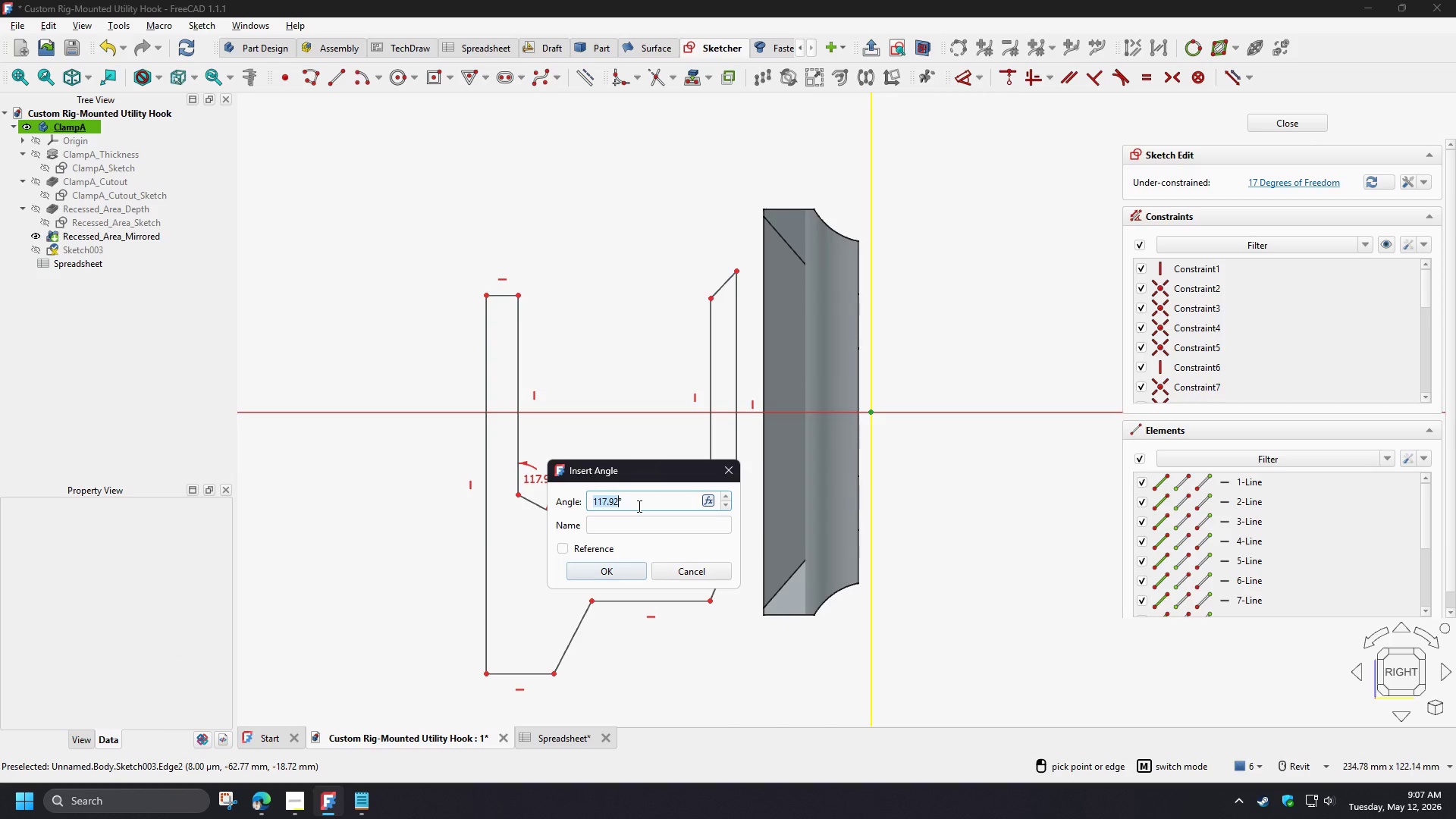 
key(Numpad1)
 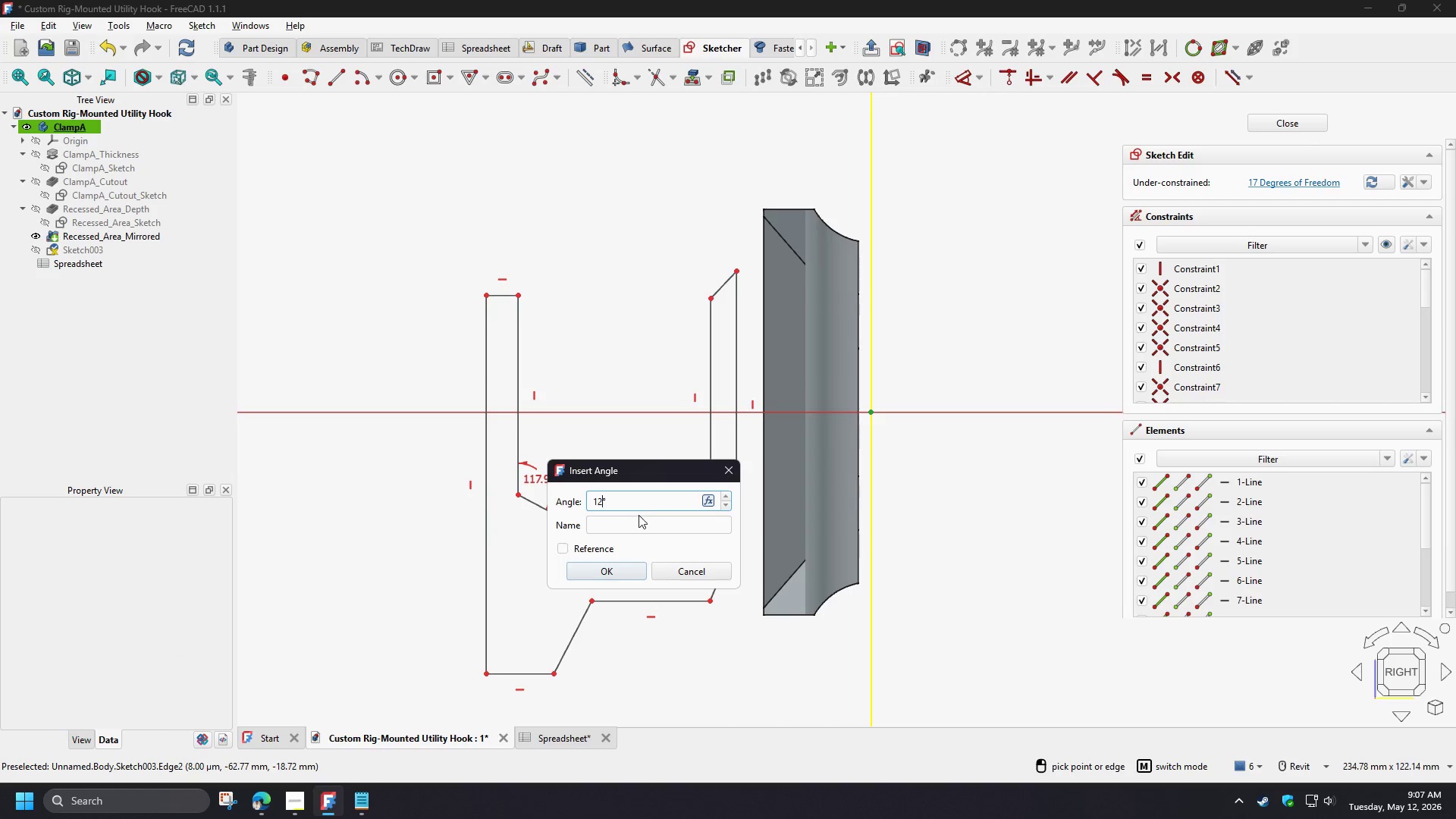 
key(Numpad2)
 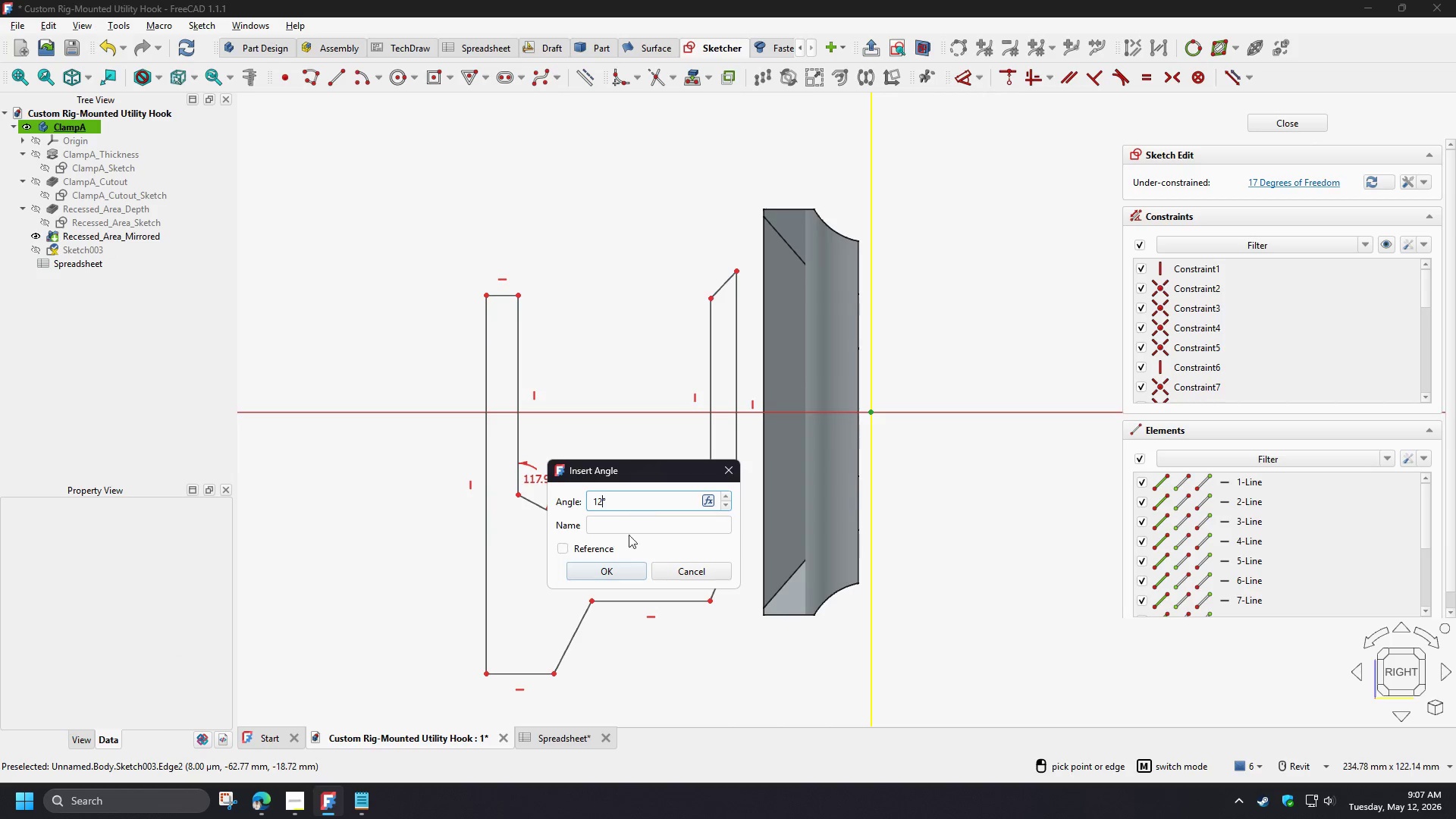 
key(Numpad0)
 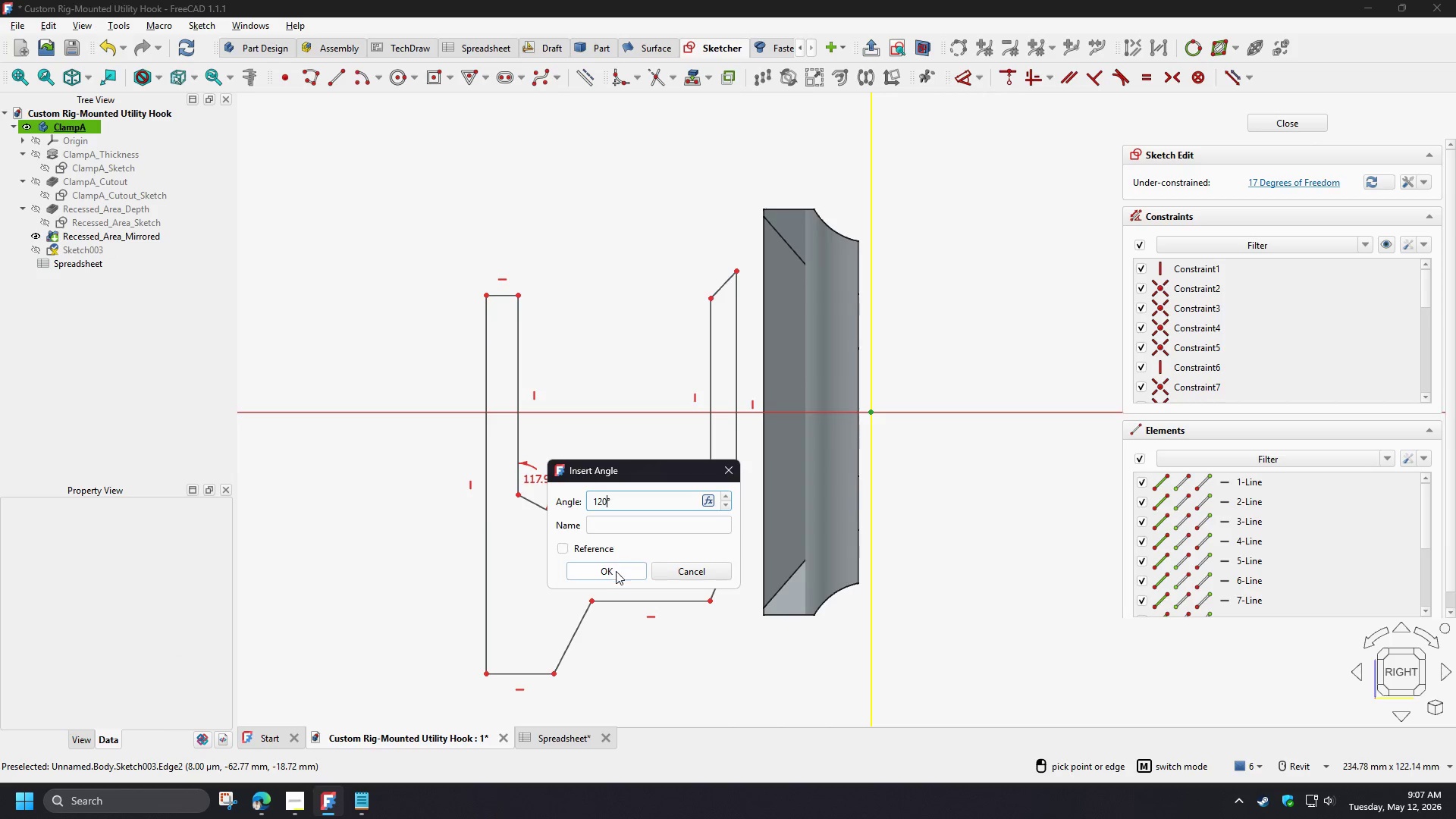 
left_click([616, 571])
 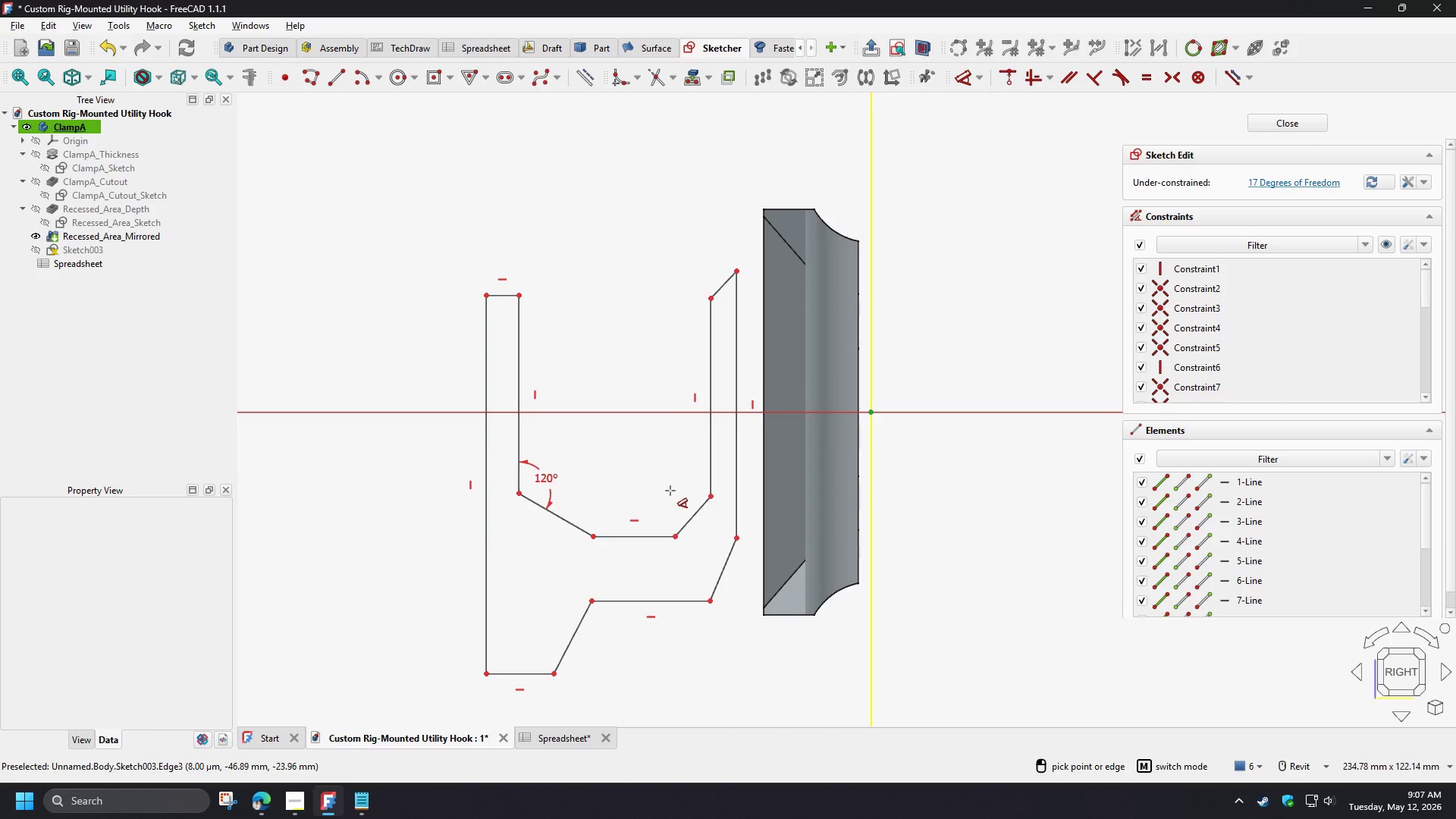 
right_click([683, 491])
 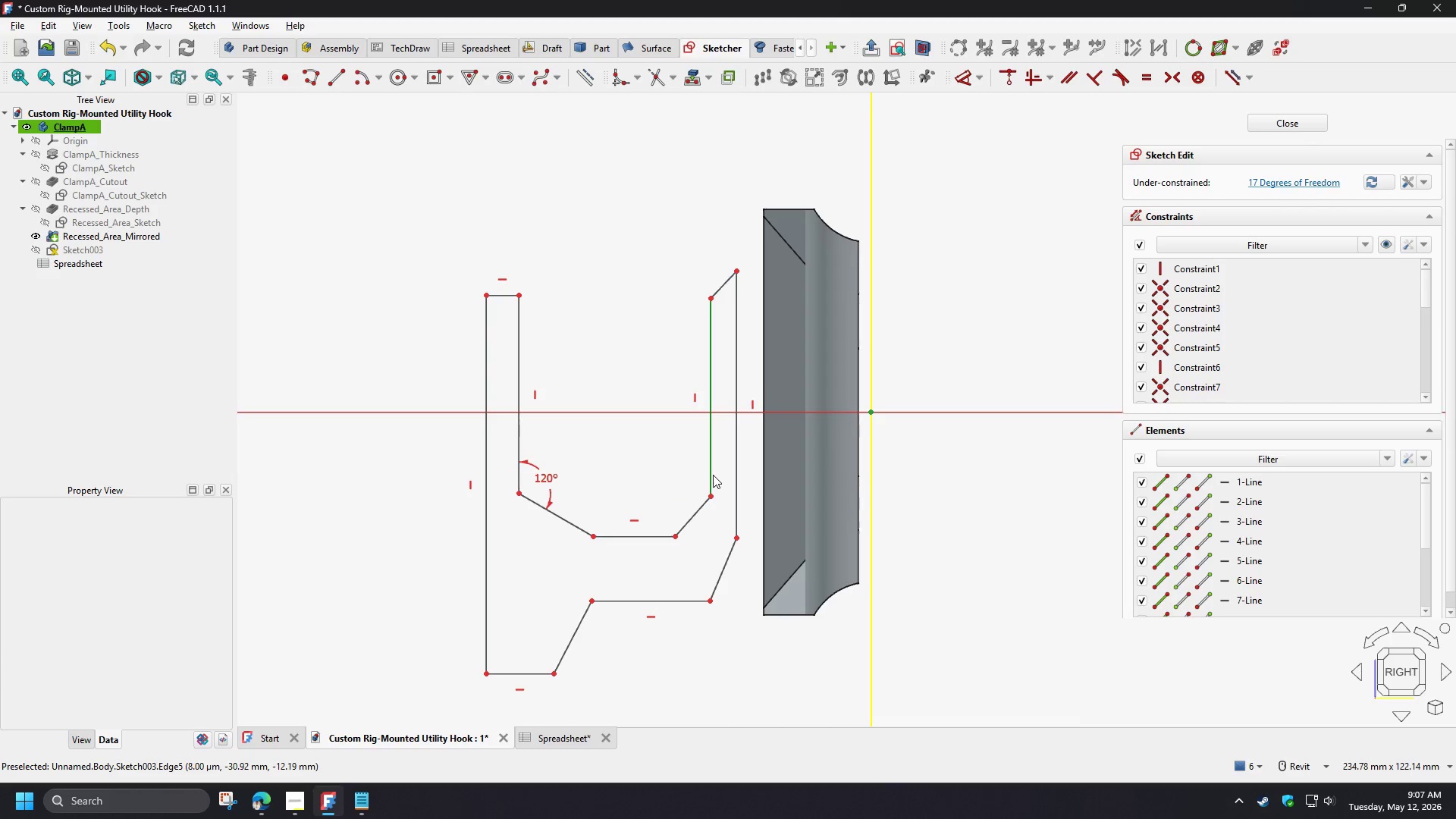 
left_click([711, 475])
 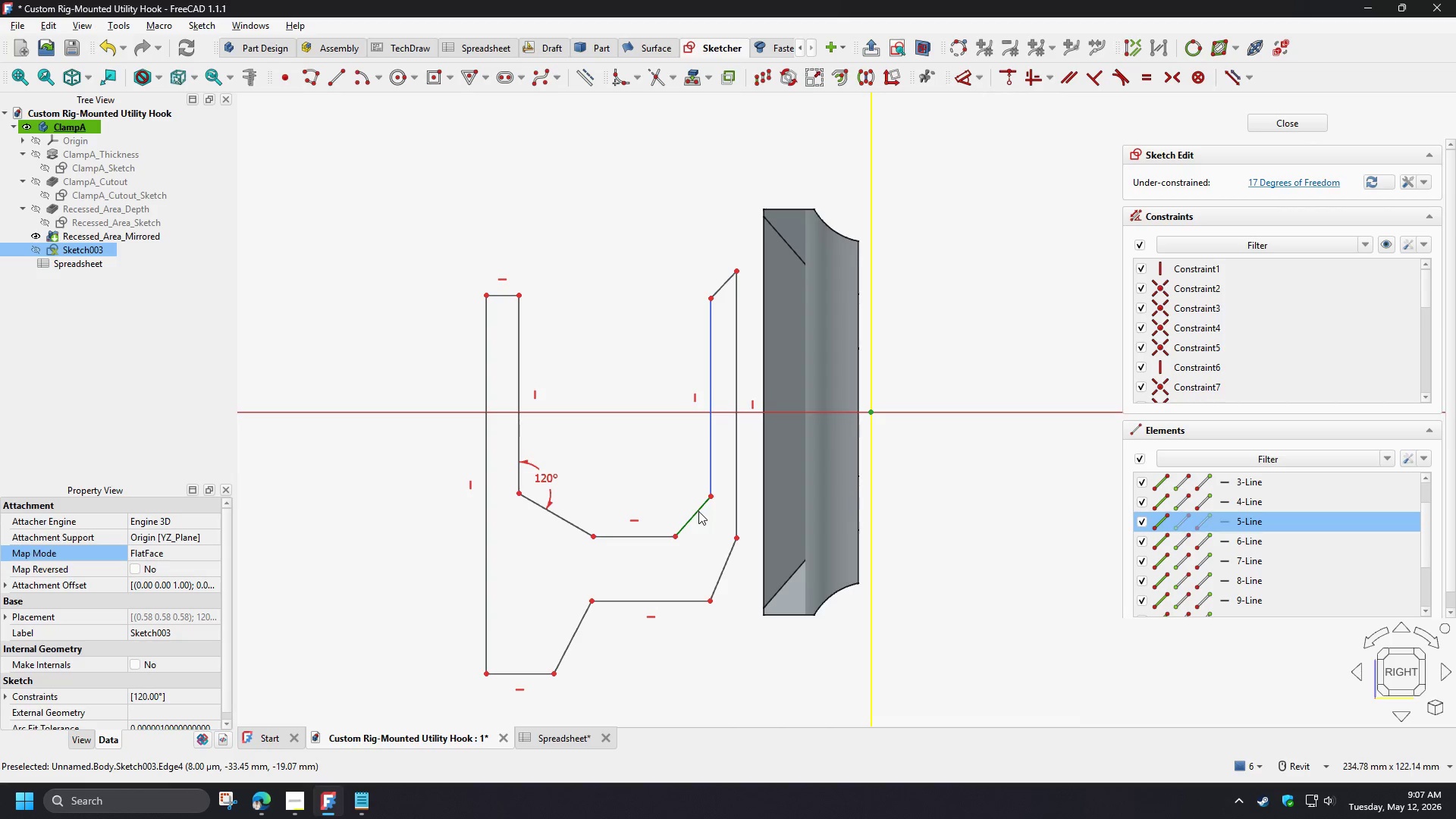 
left_click([698, 511])
 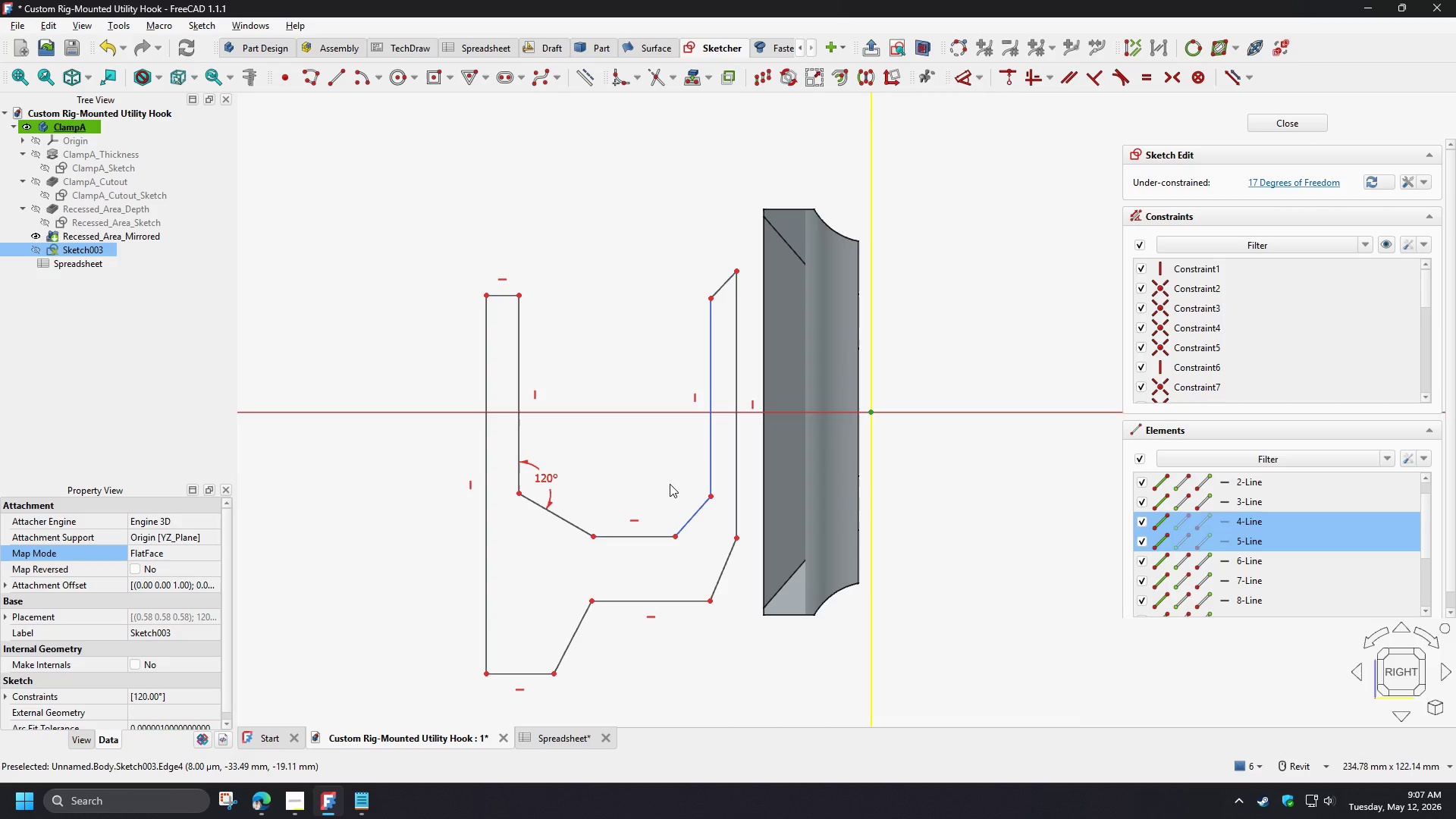 
key(D)
 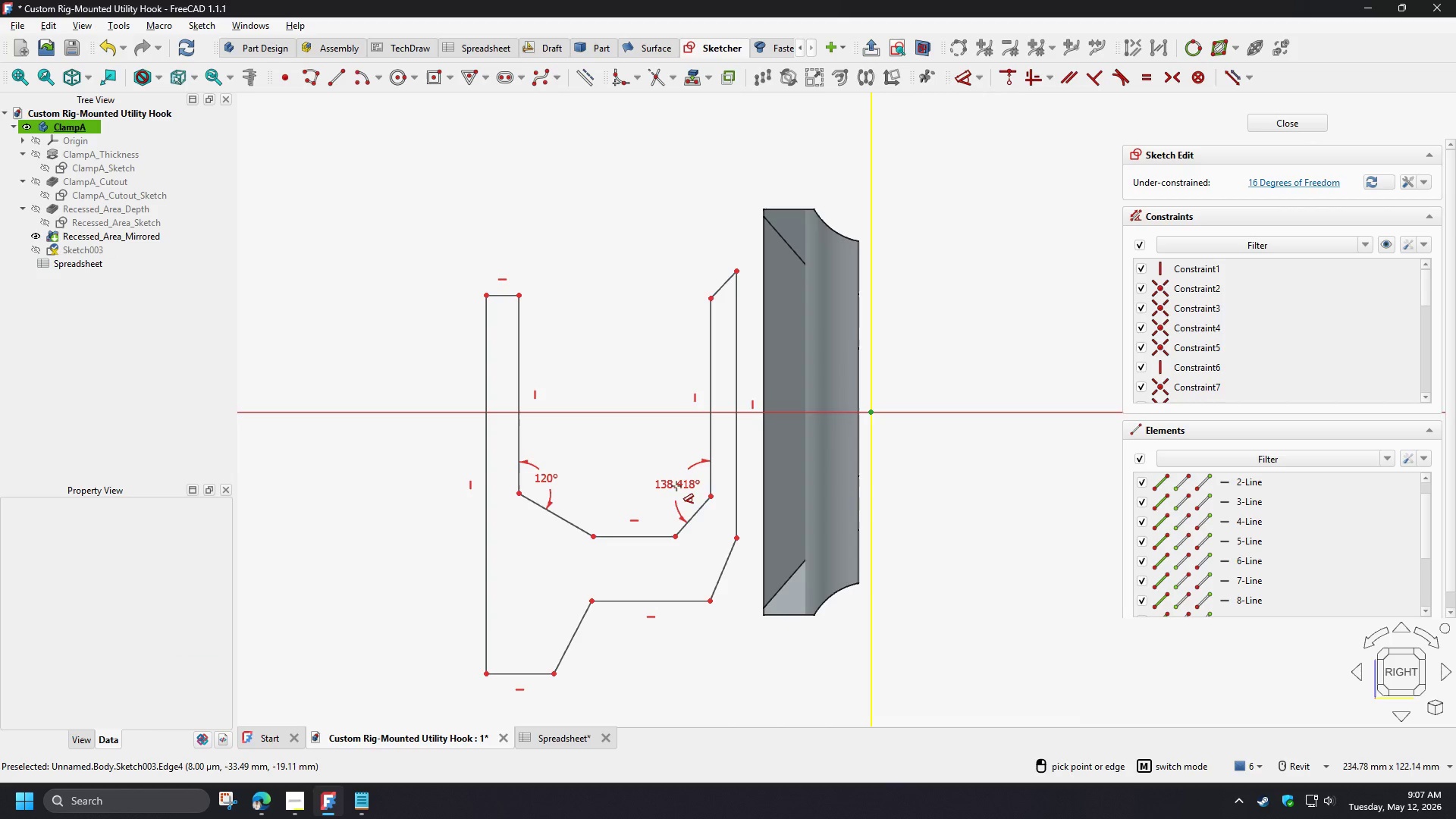 
left_click([676, 486])
 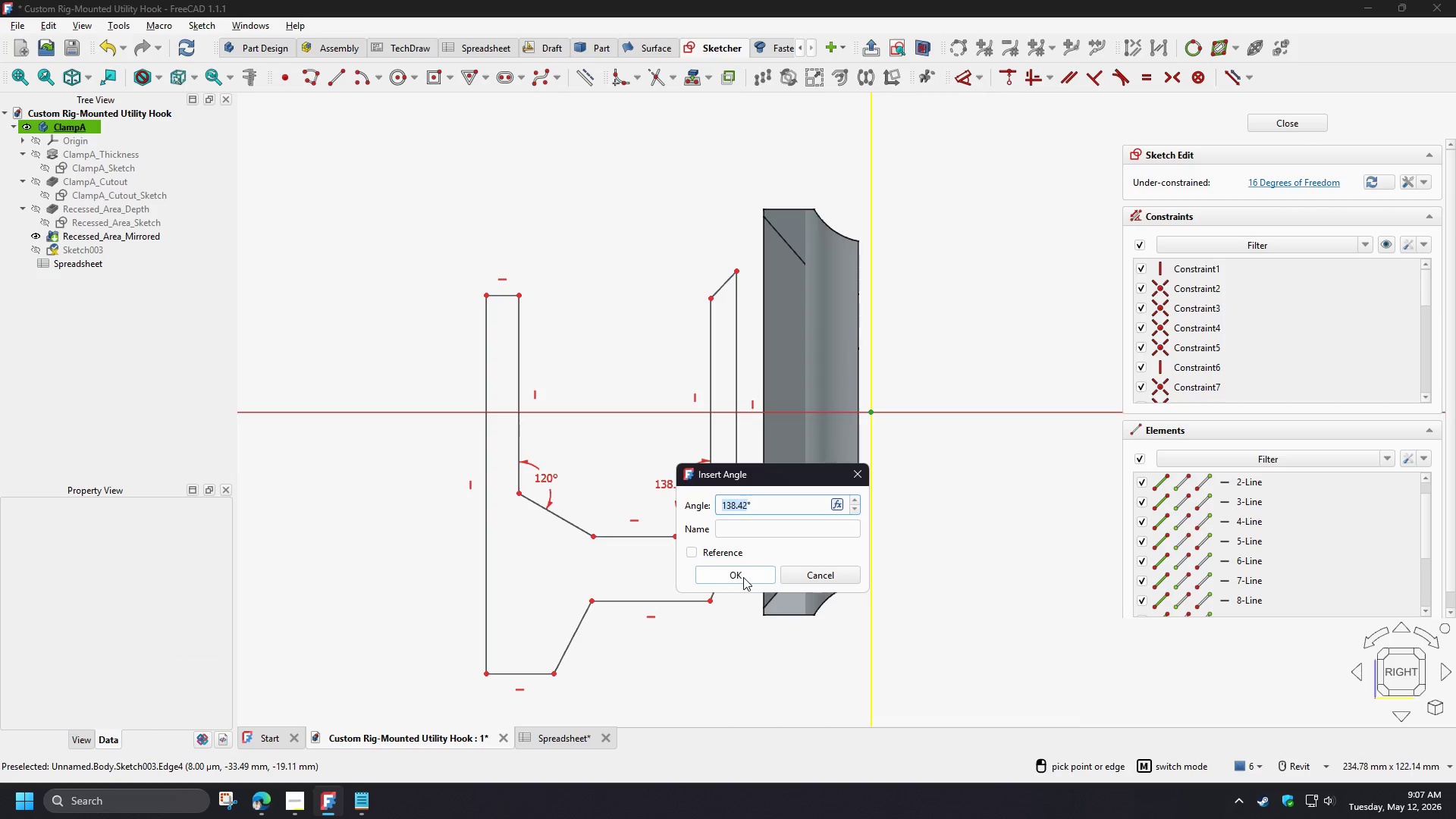 
key(Numpad1)
 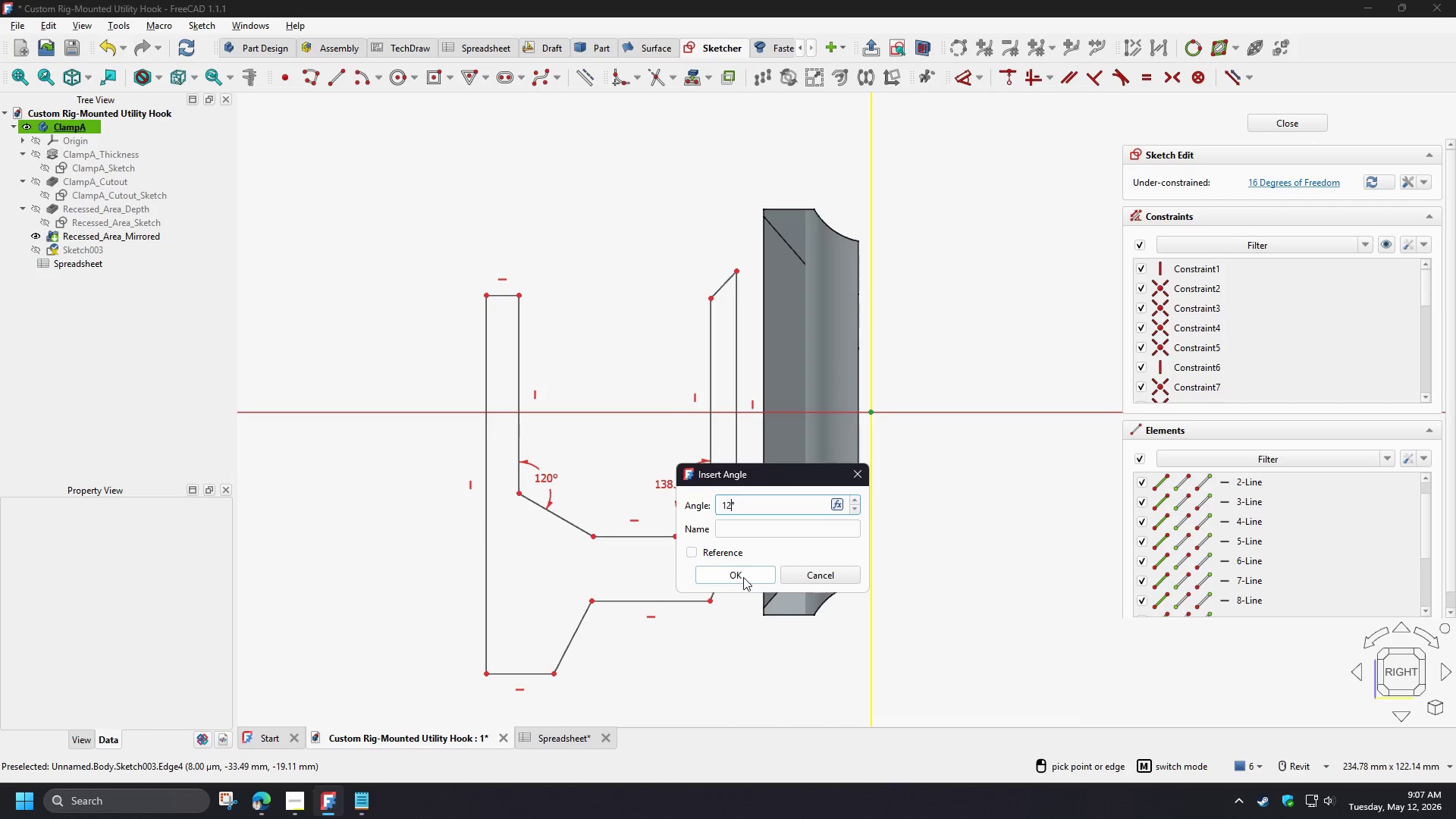 
key(Numpad2)
 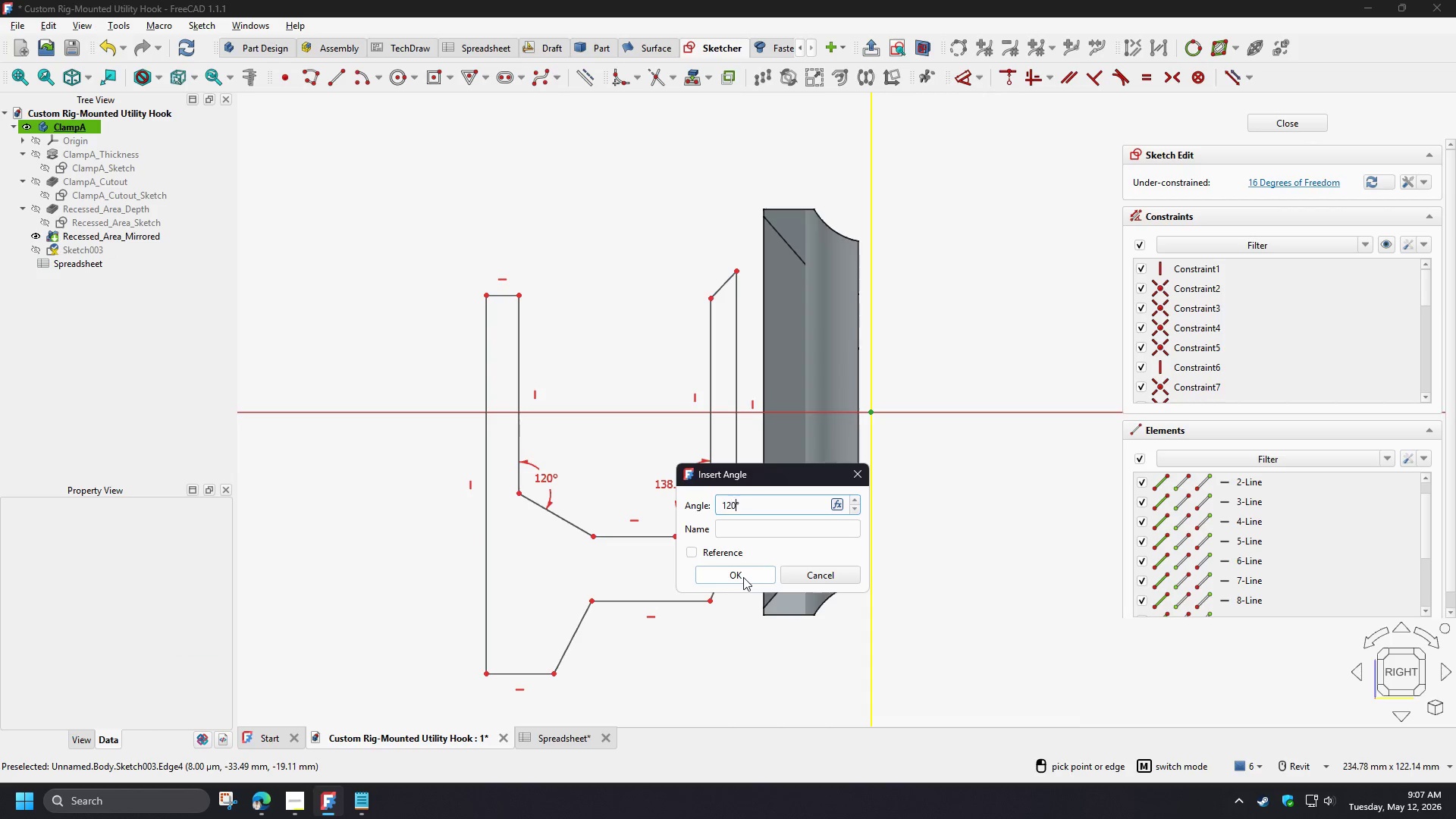 
key(Numpad0)
 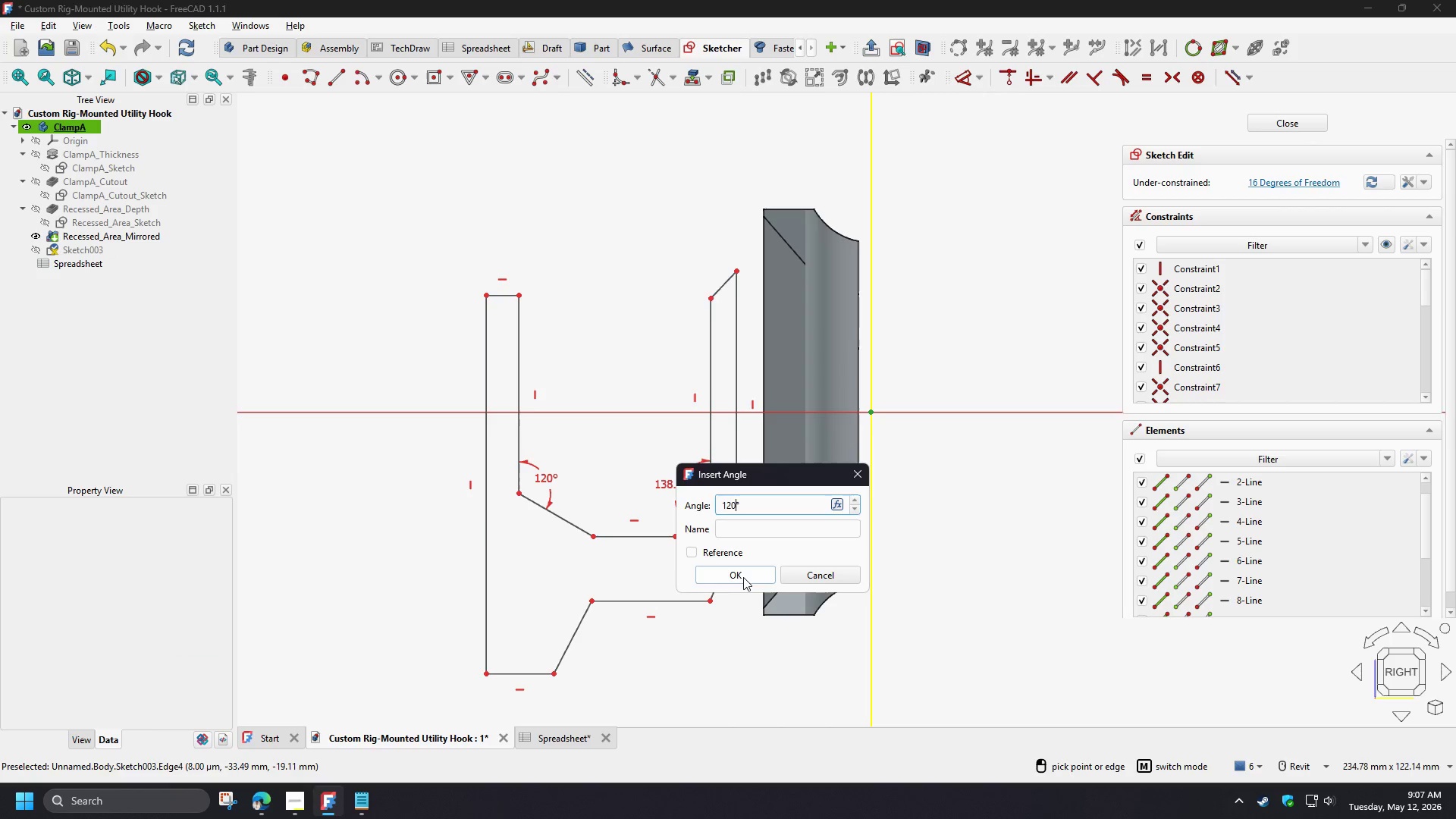 
left_click([743, 577])
 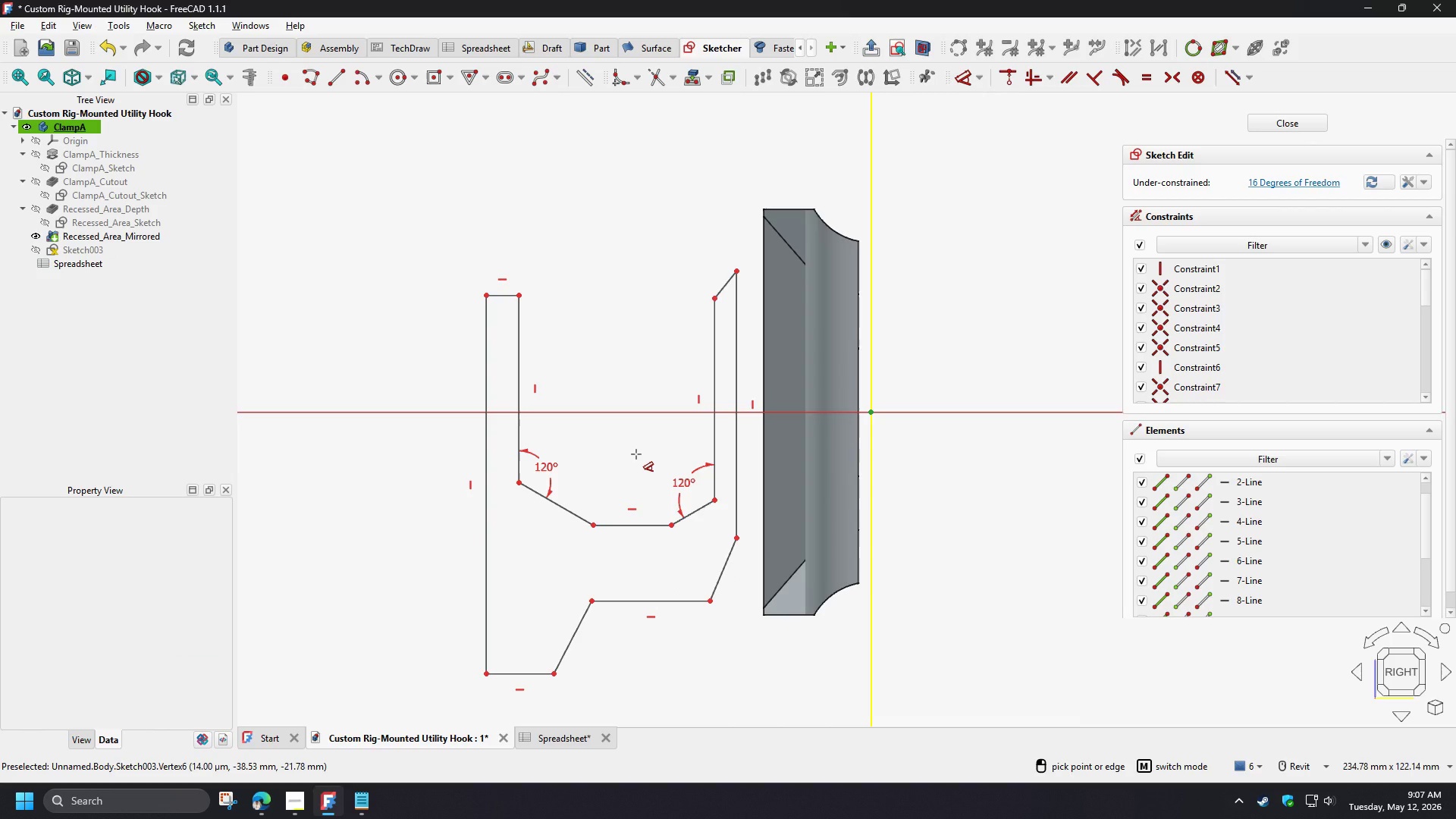 
right_click([636, 454])
 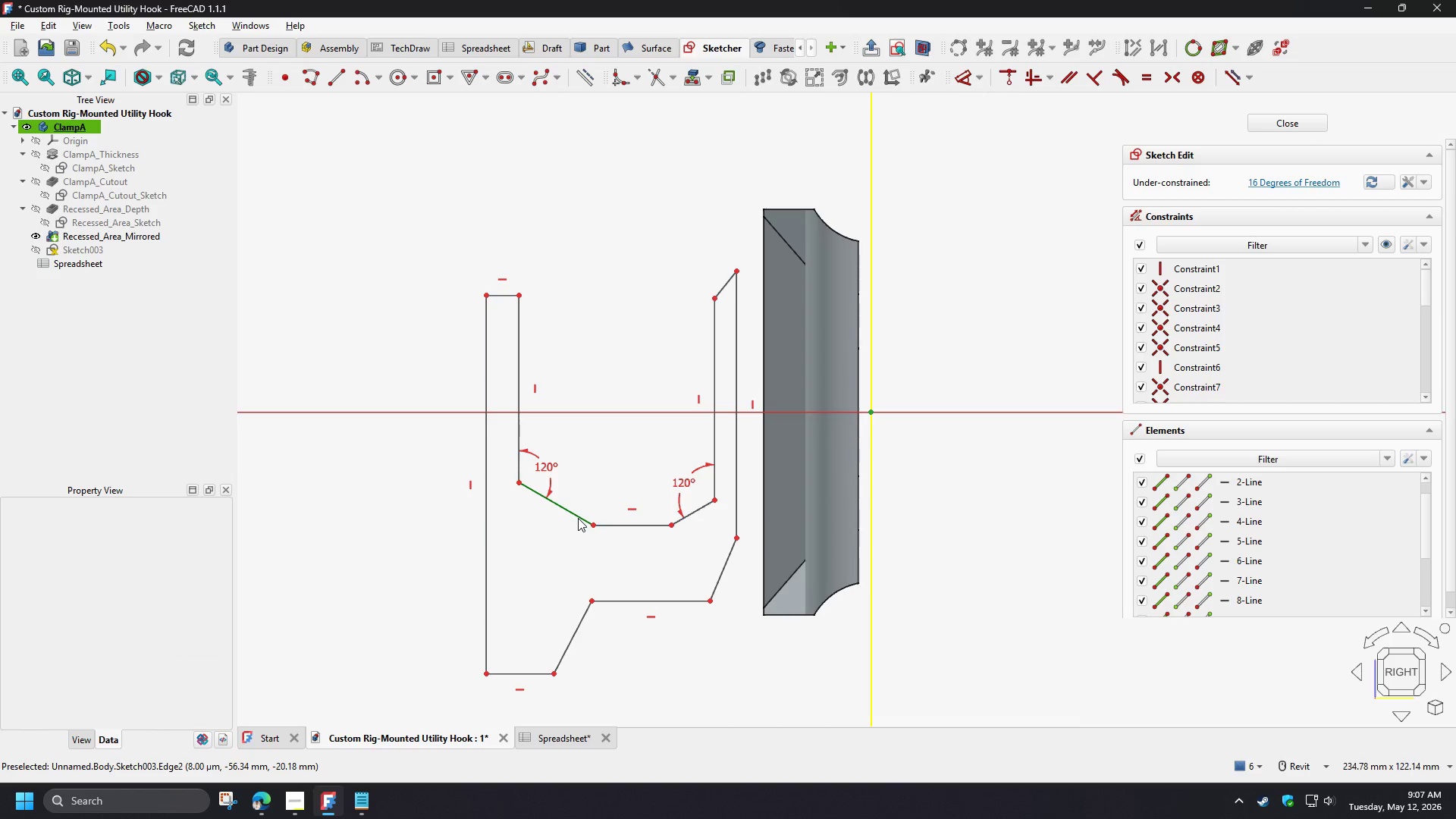 
left_click([576, 515])
 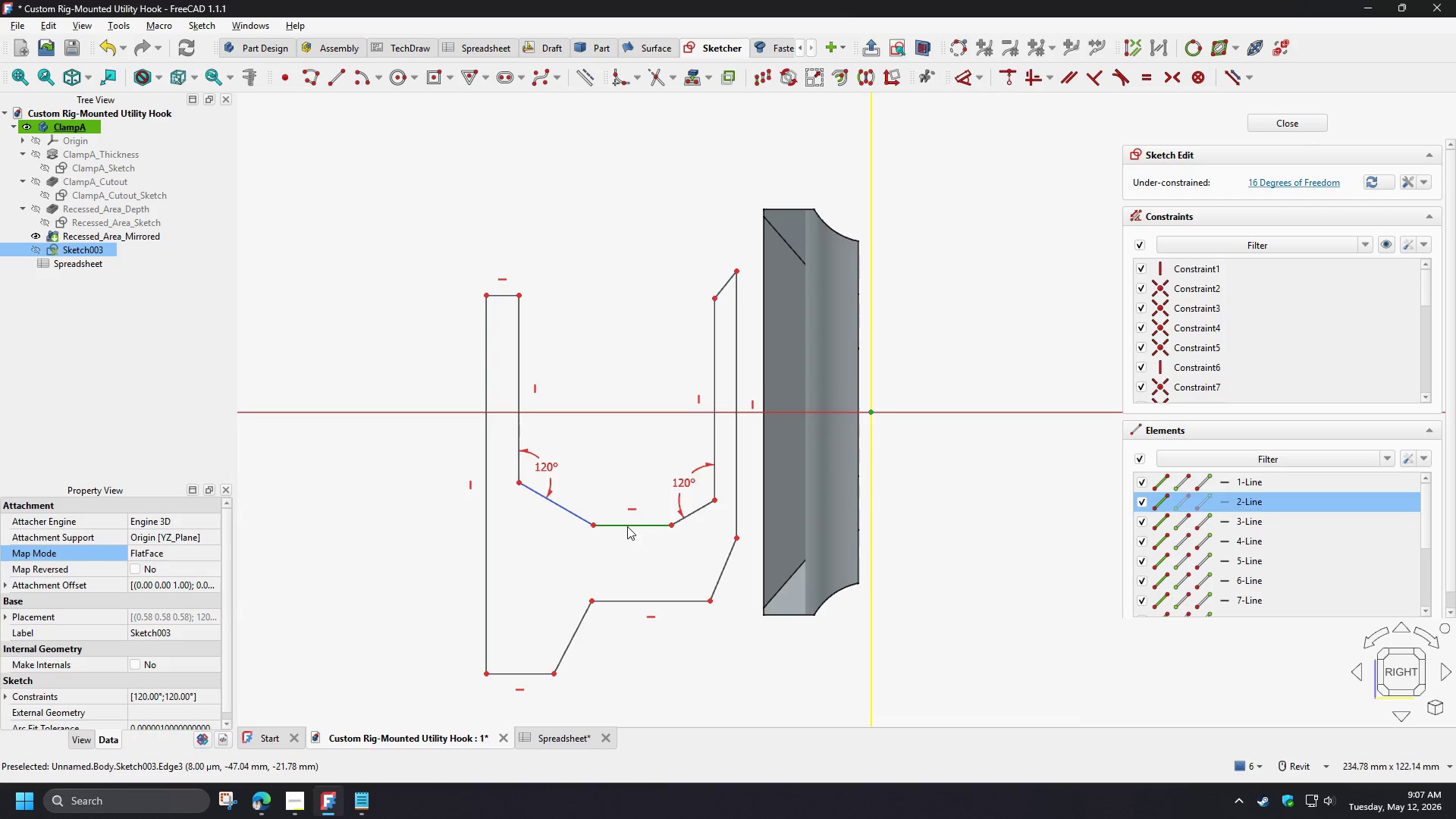 
double_click([627, 526])
 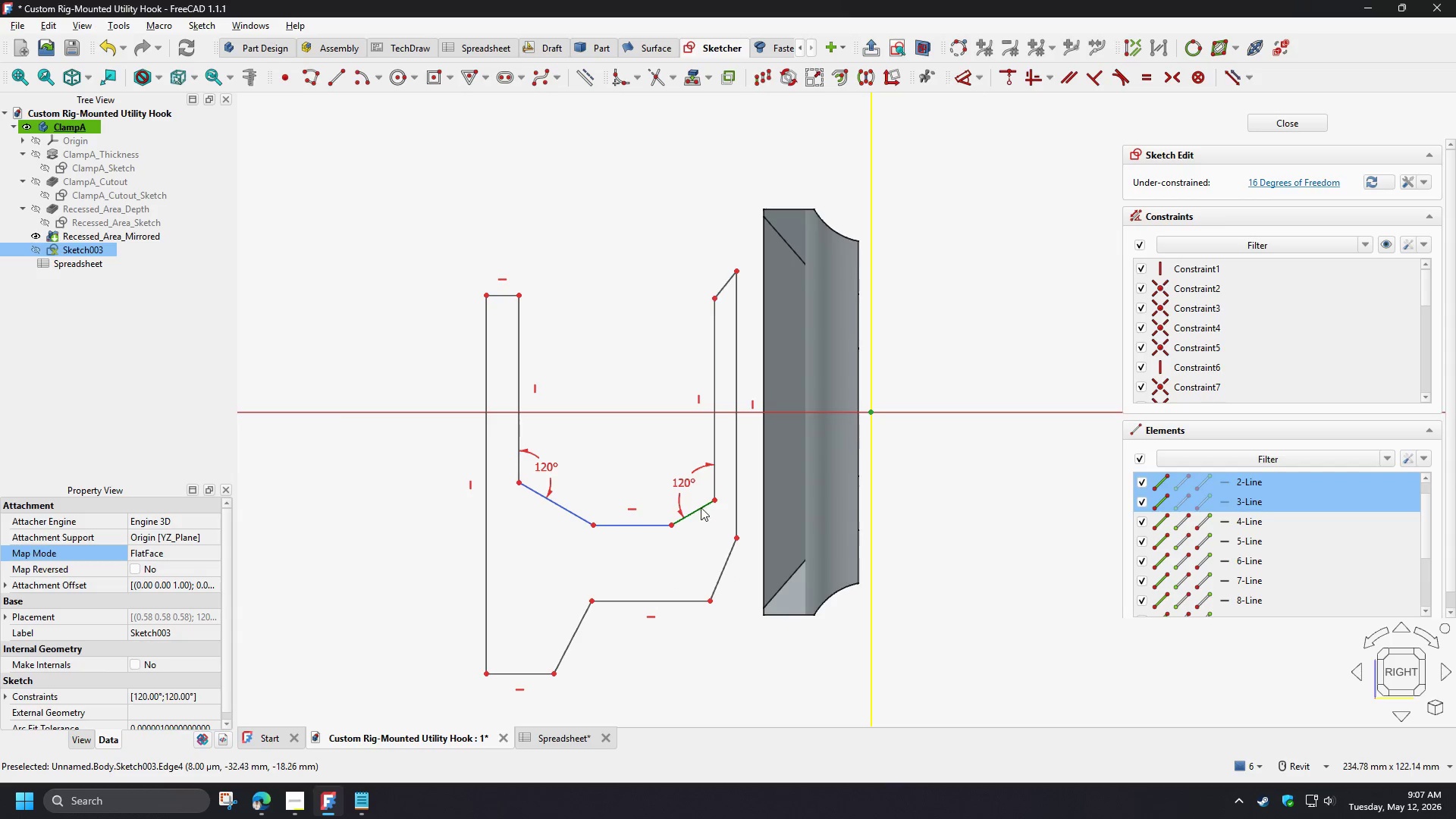 
left_click([701, 507])
 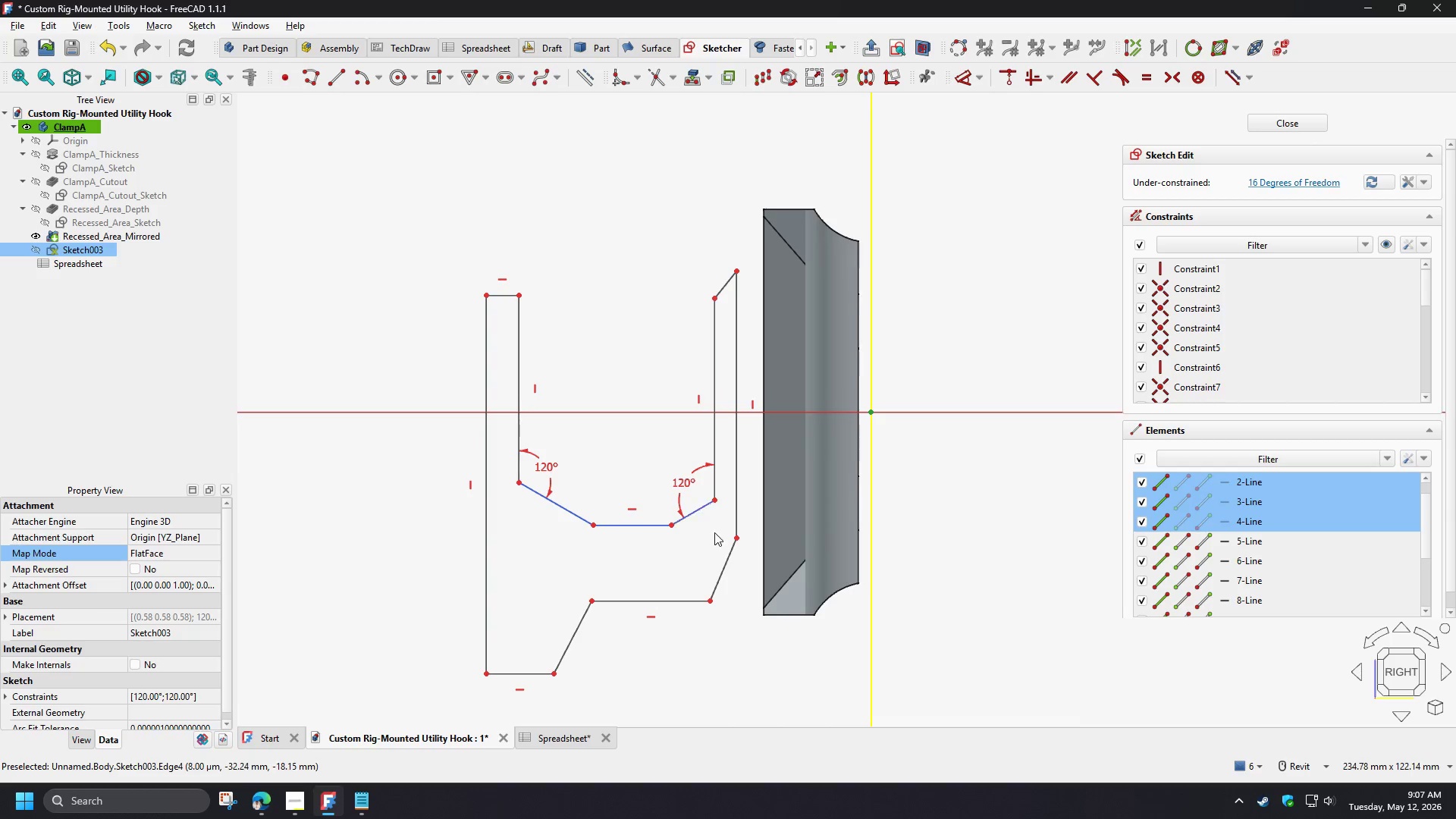 
key(E)
 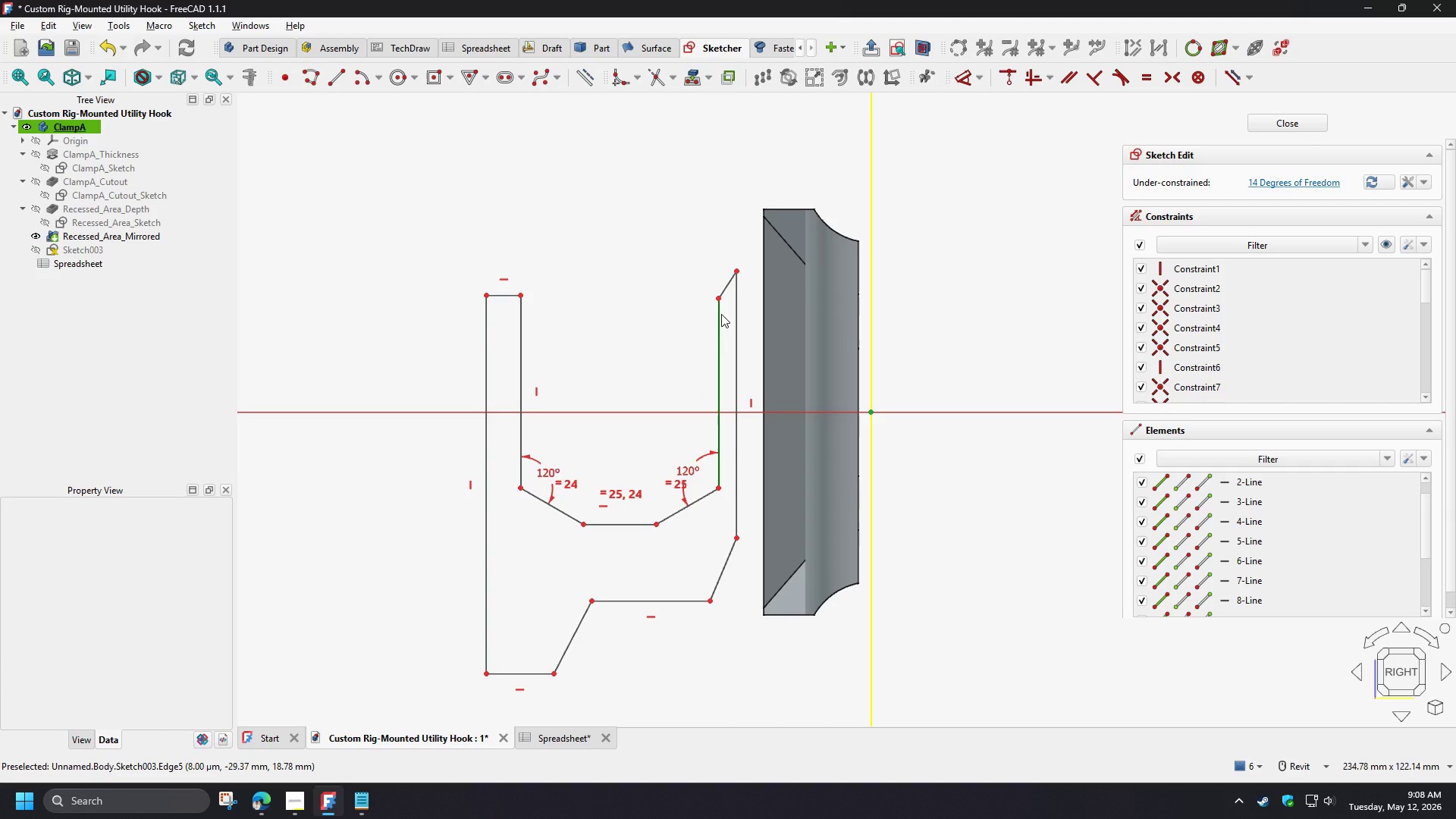 
wait(6.05)
 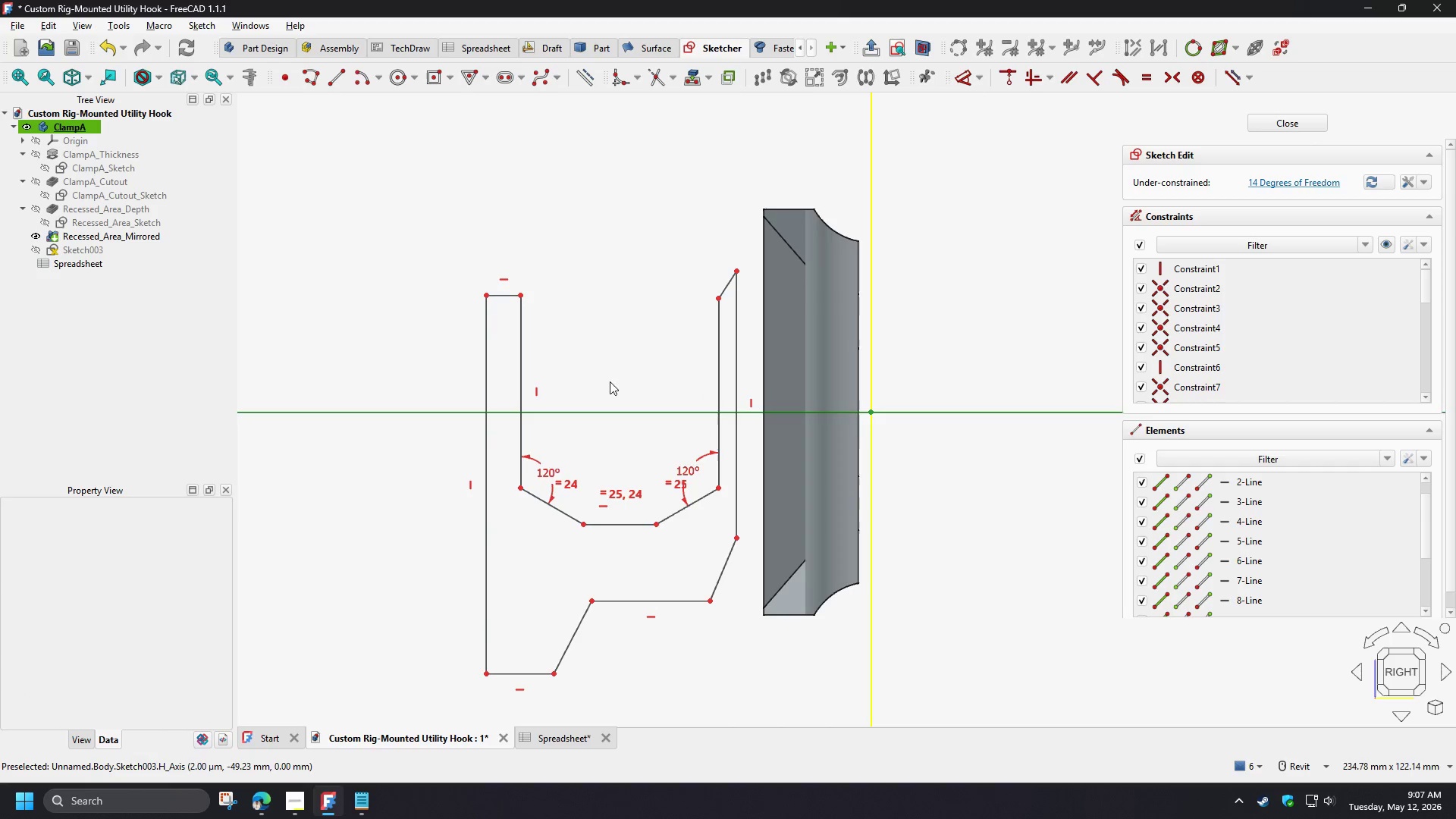 
left_click([721, 314])
 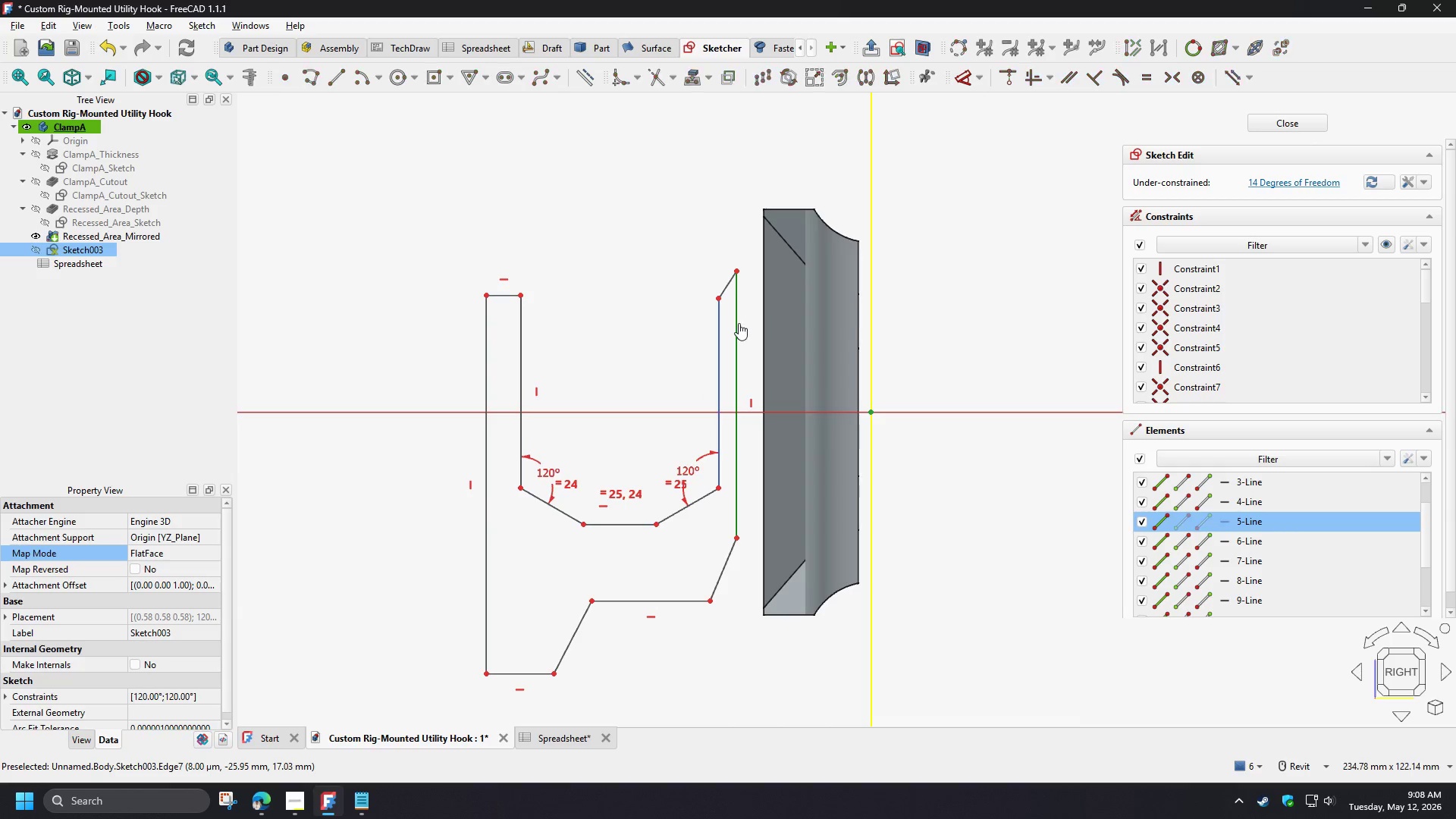 
key(D)
 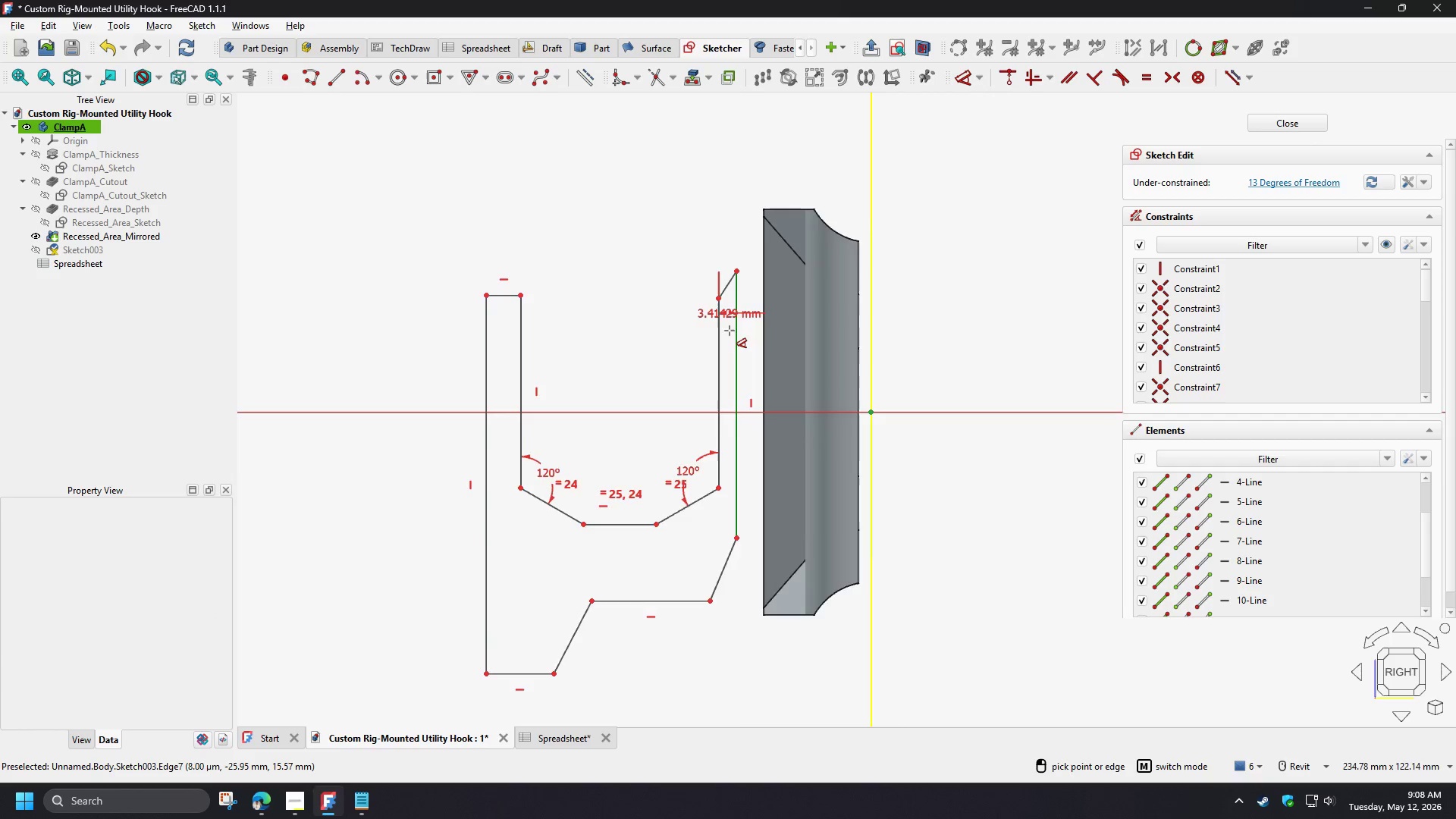 
scroll: coordinate [730, 331], scroll_direction: up, amount: 3.0
 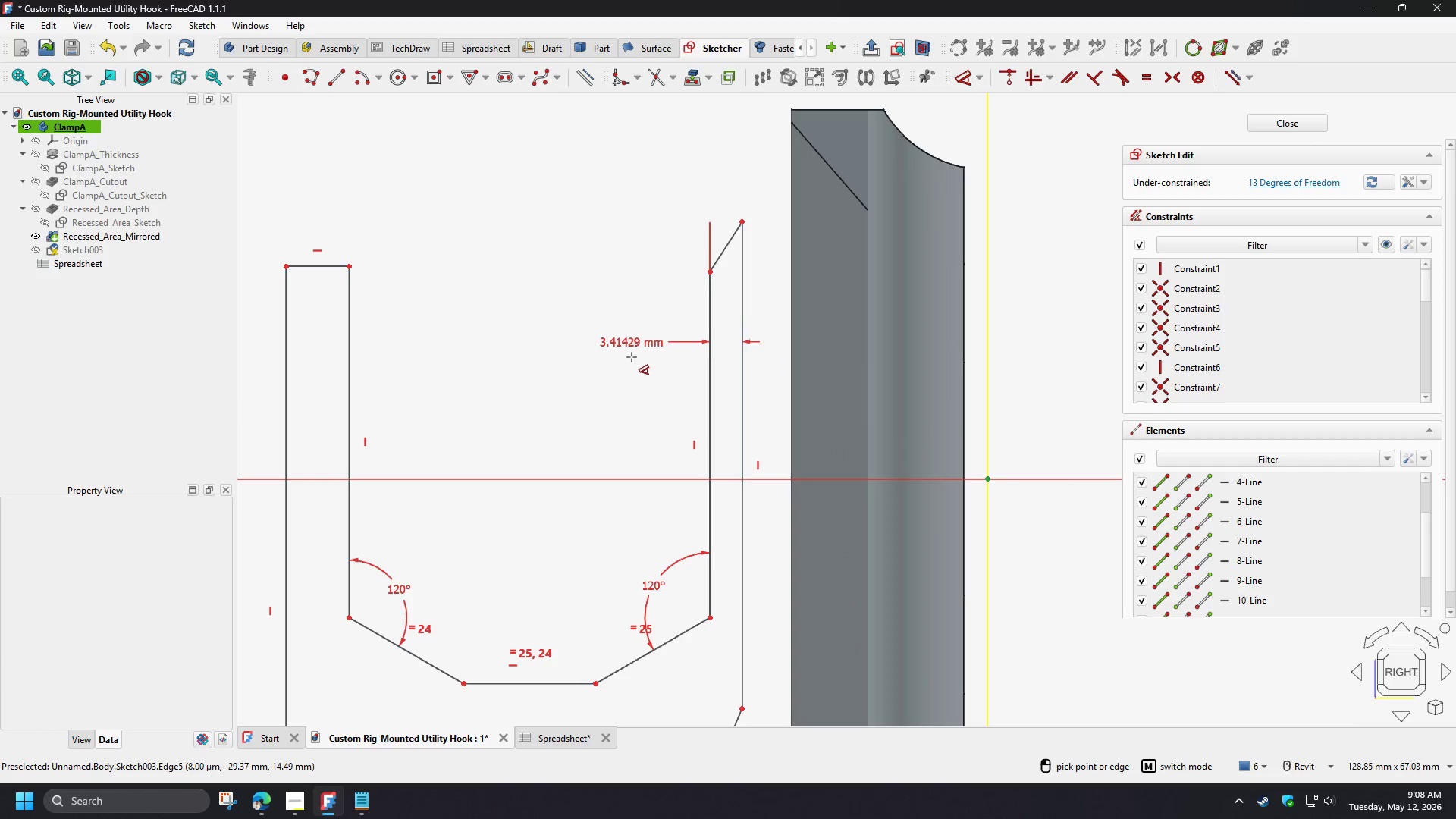 
left_click([632, 357])
 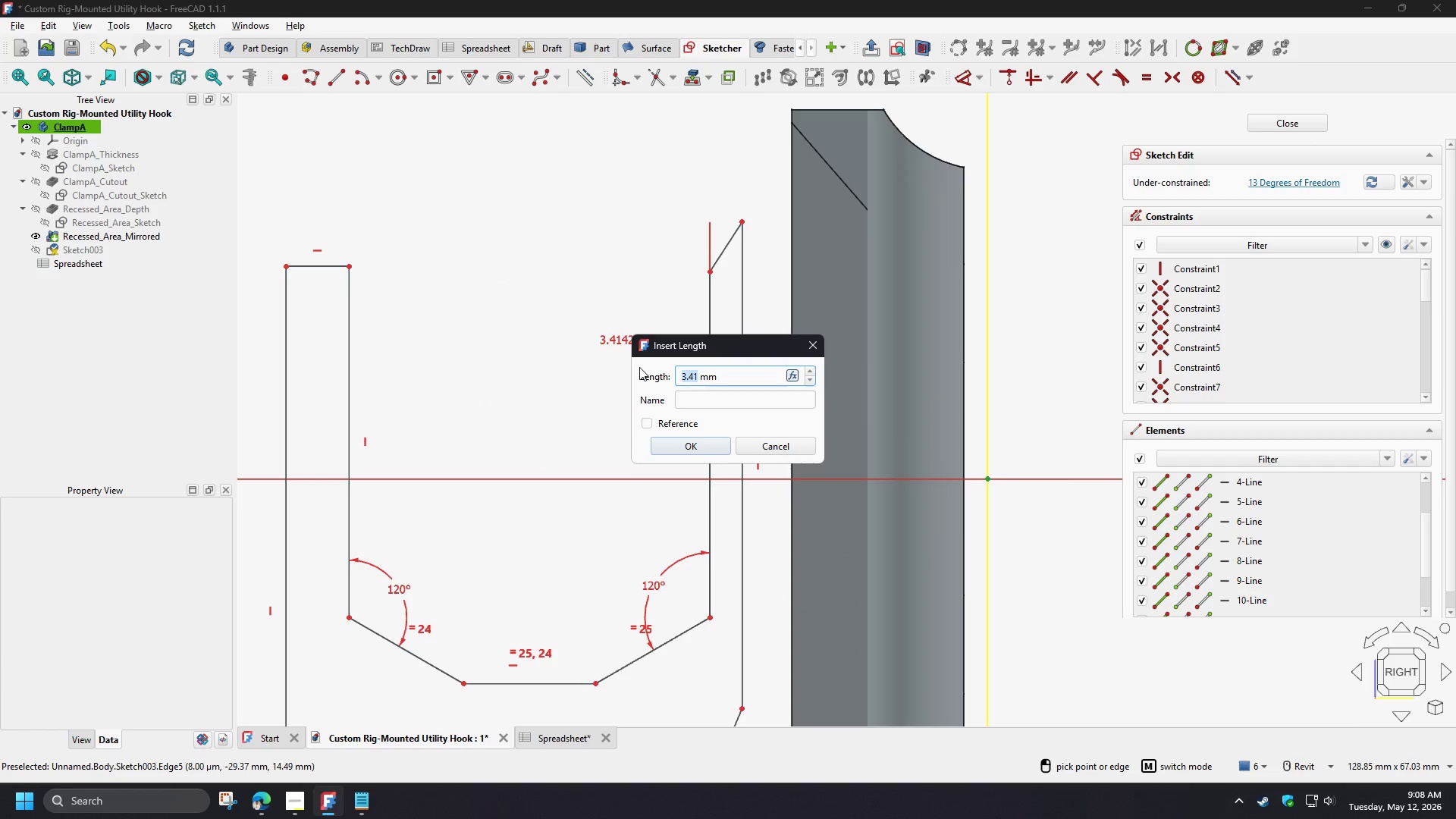 
key(5)
 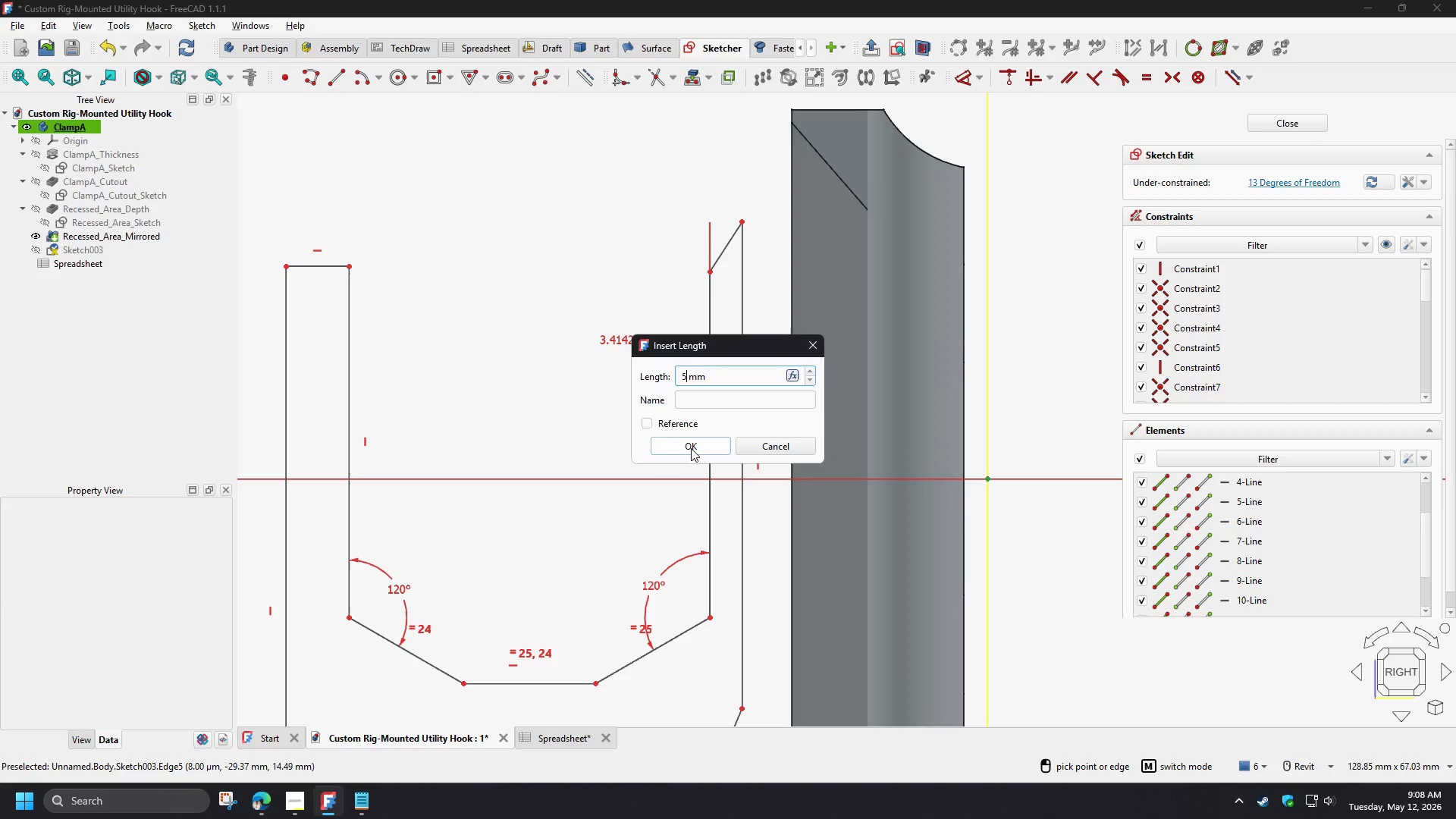 
left_click([691, 448])
 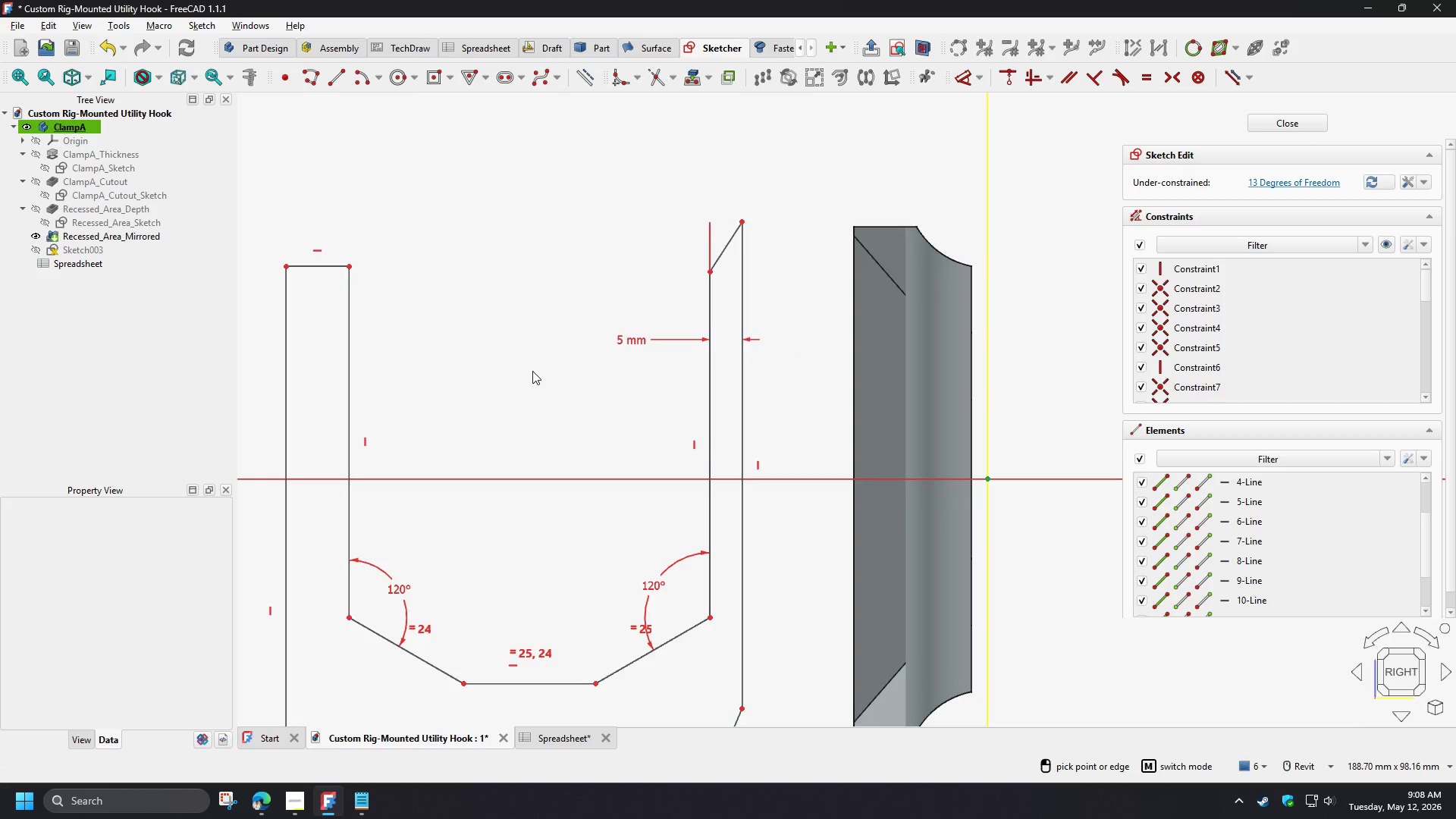 
scroll: coordinate [532, 371], scroll_direction: down, amount: 2.0
 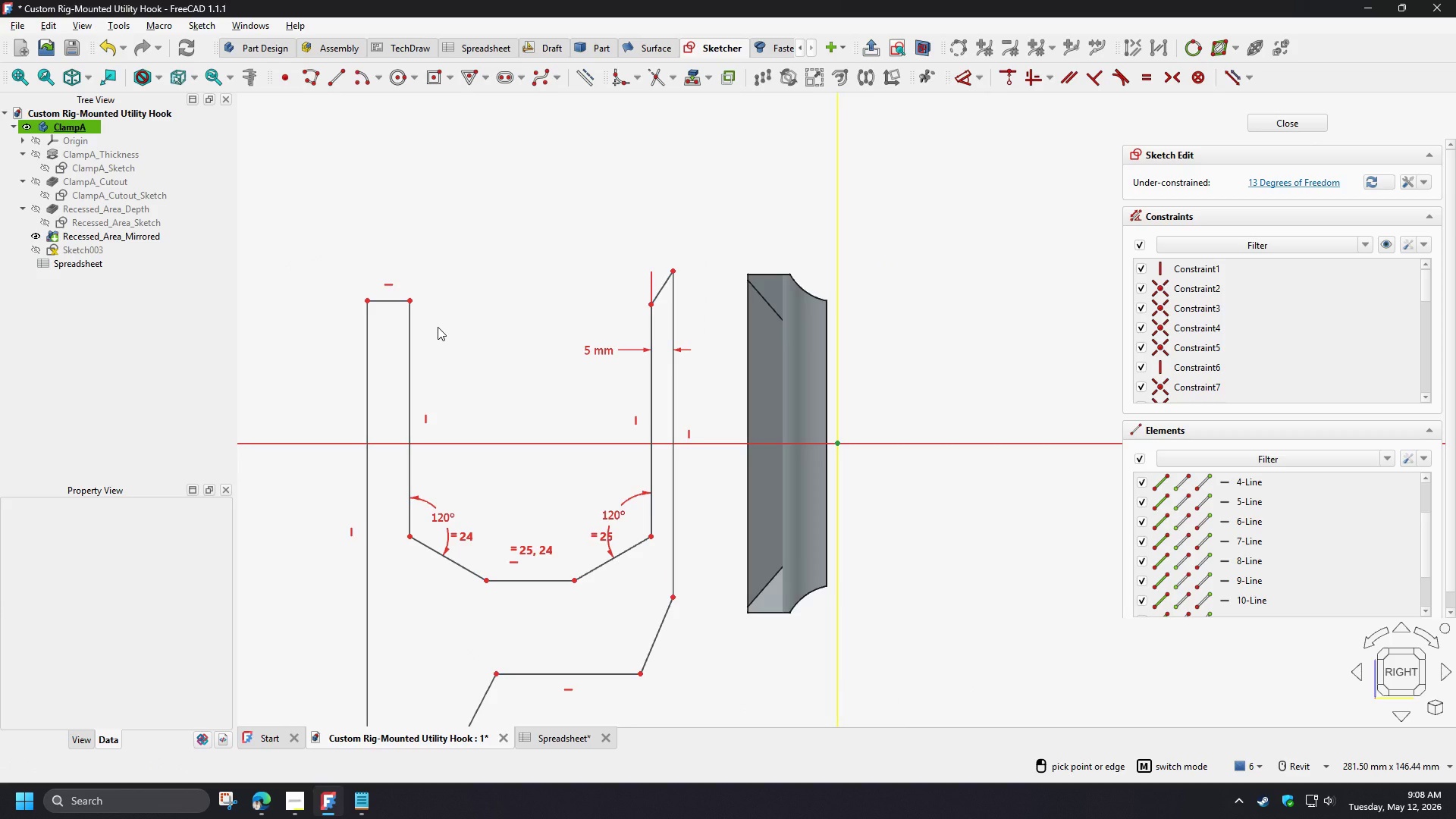 
wait(6.47)
 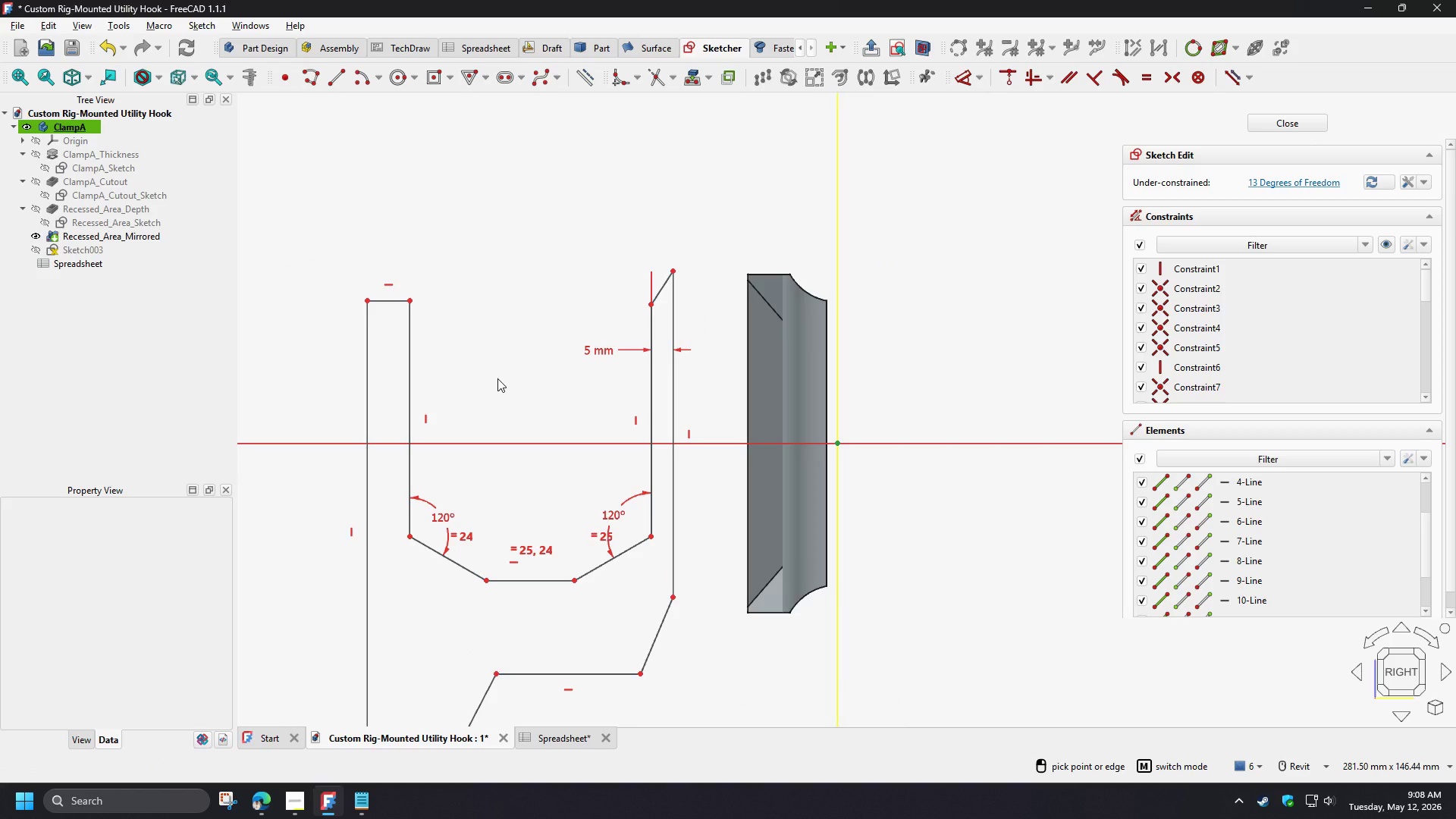 
right_click([388, 359])
 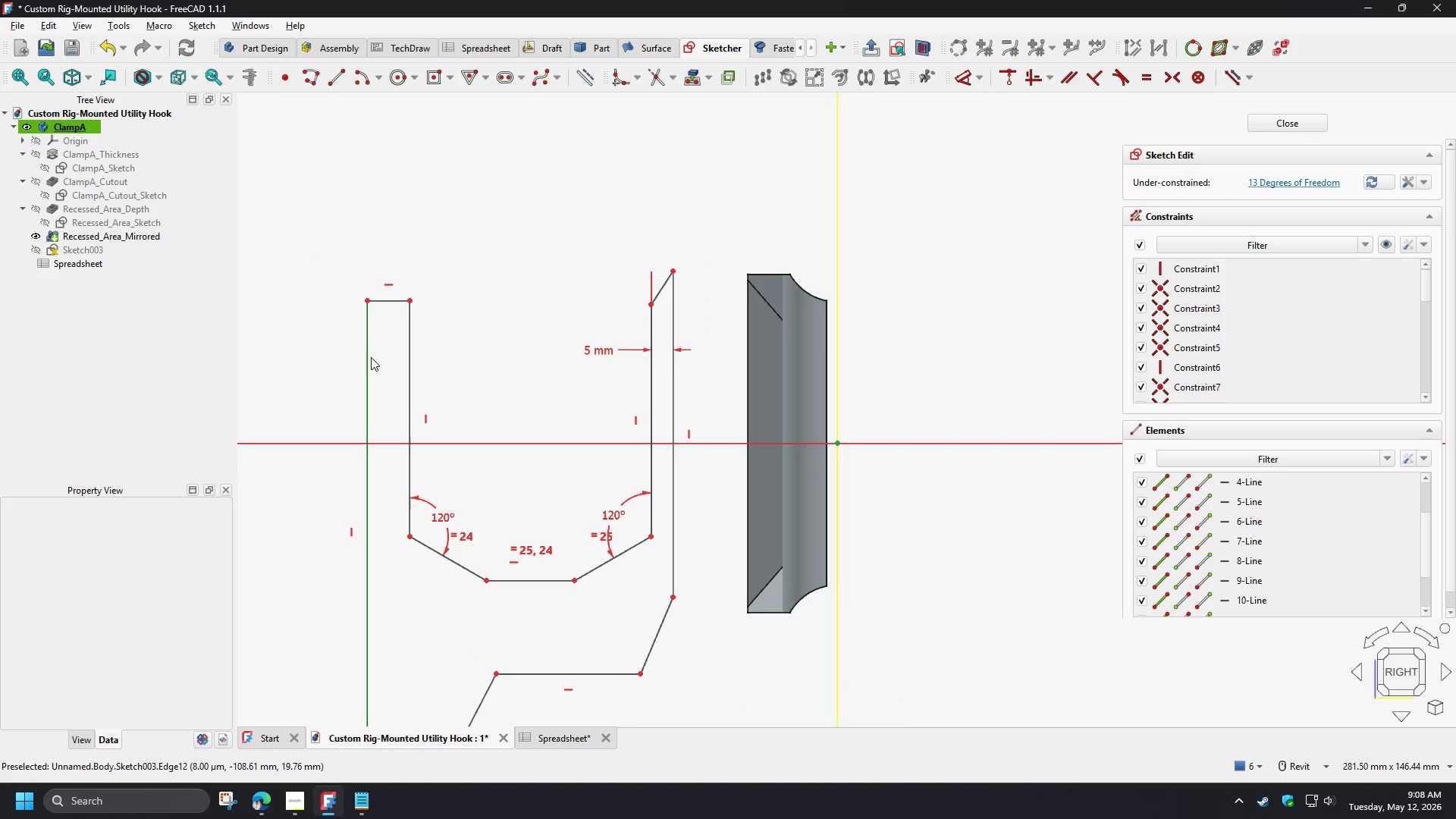 
left_click([371, 357])
 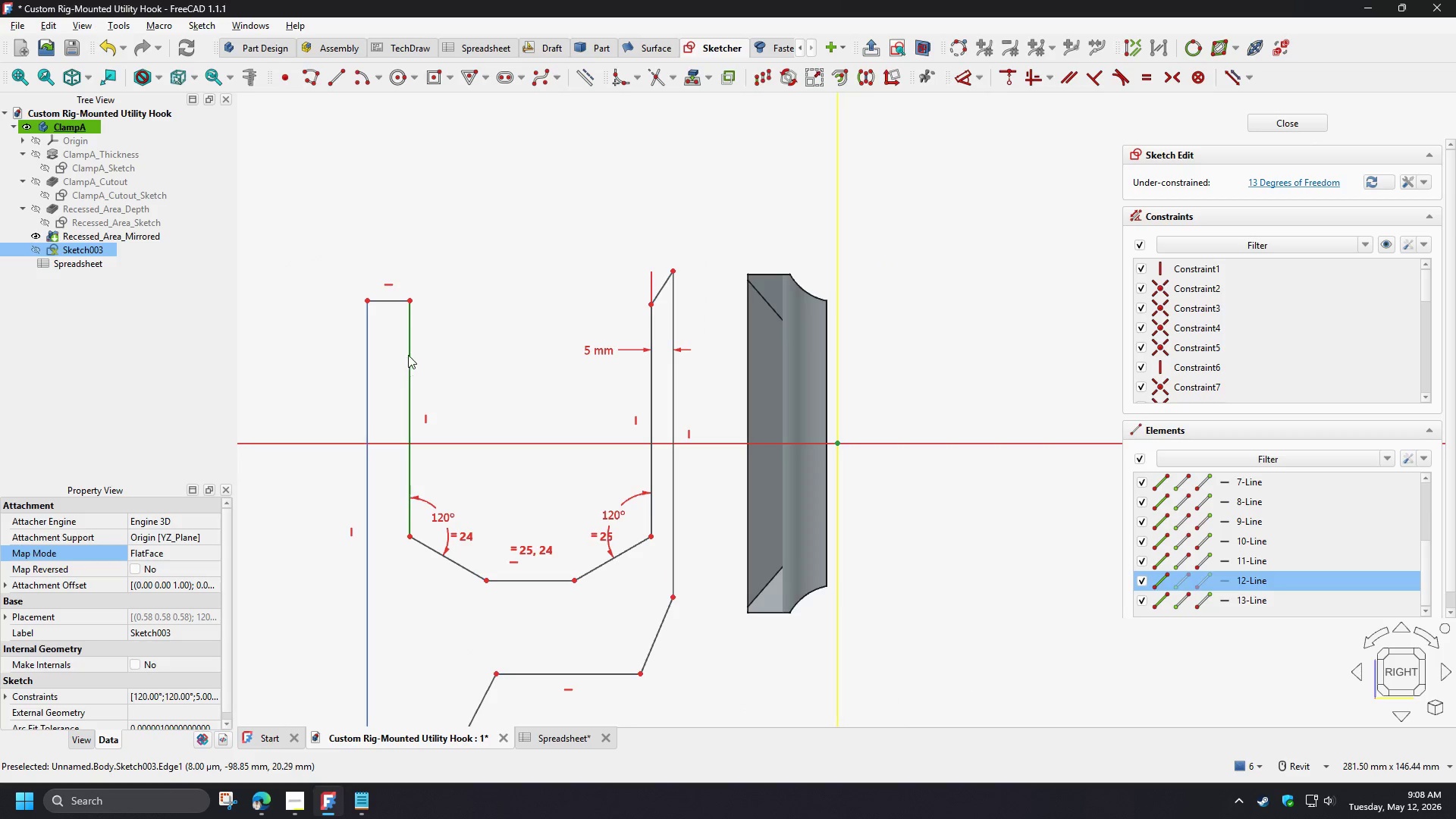 
left_click([409, 355])
 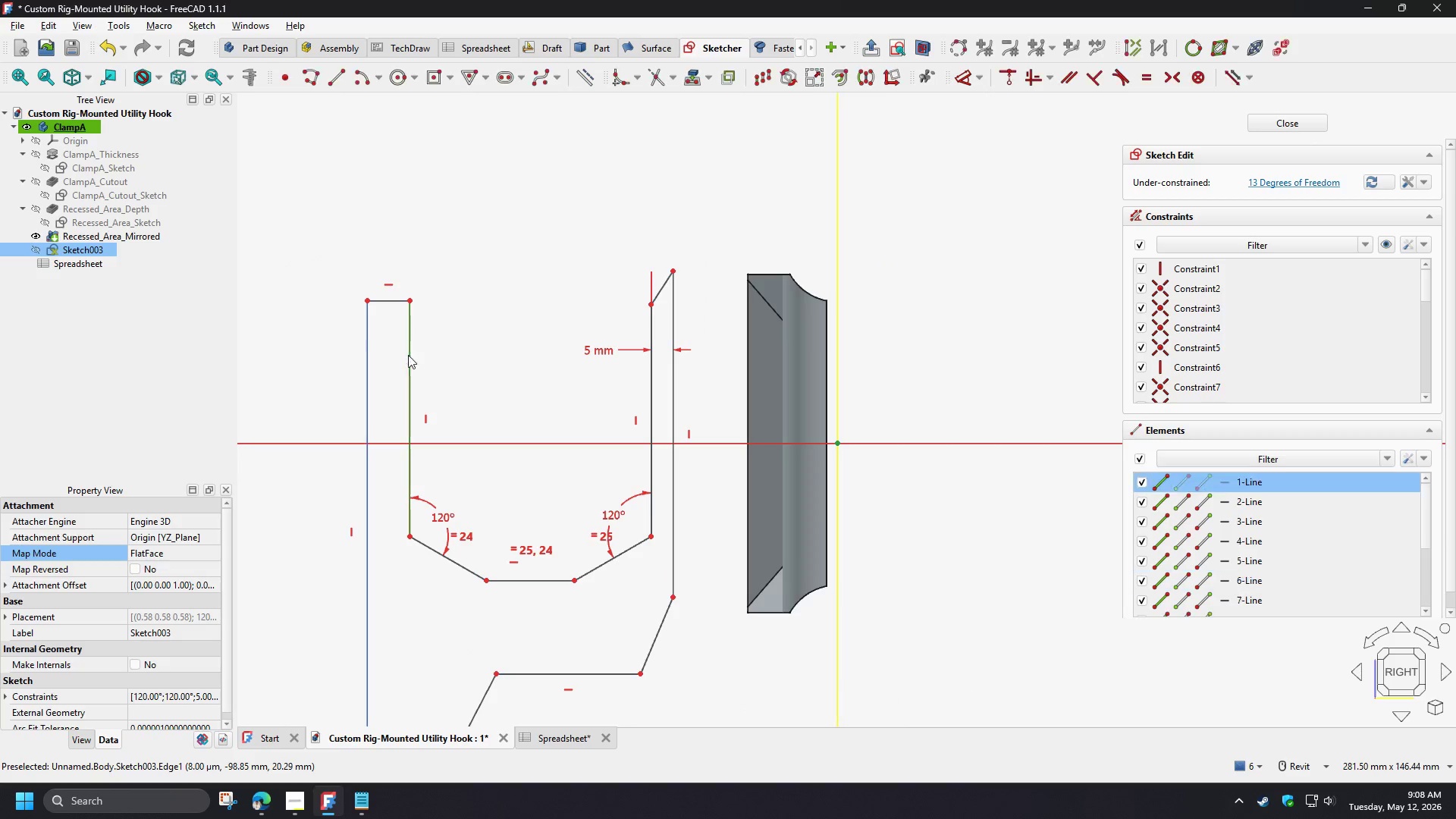 
key(D)
 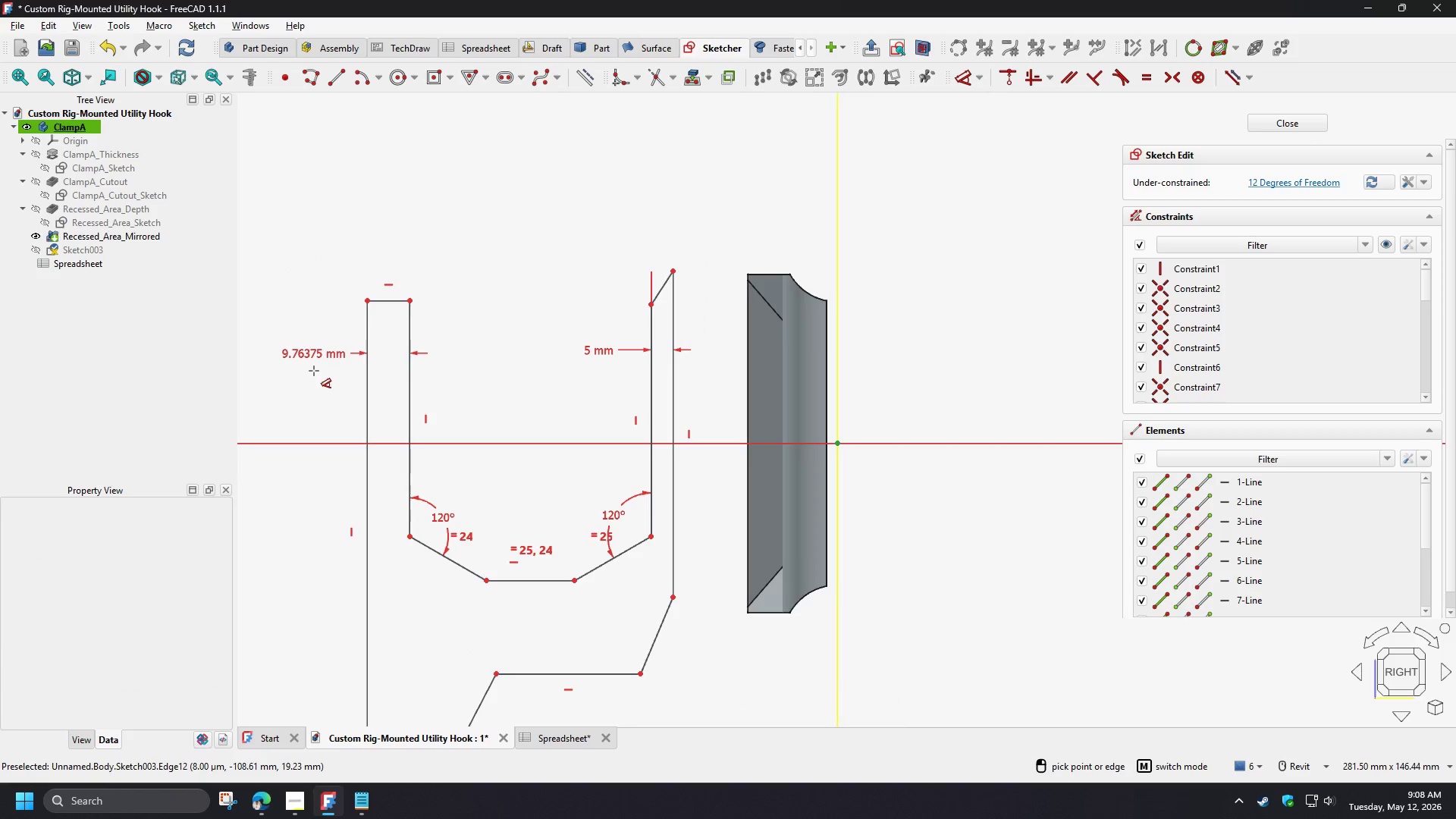 
left_click([317, 372])
 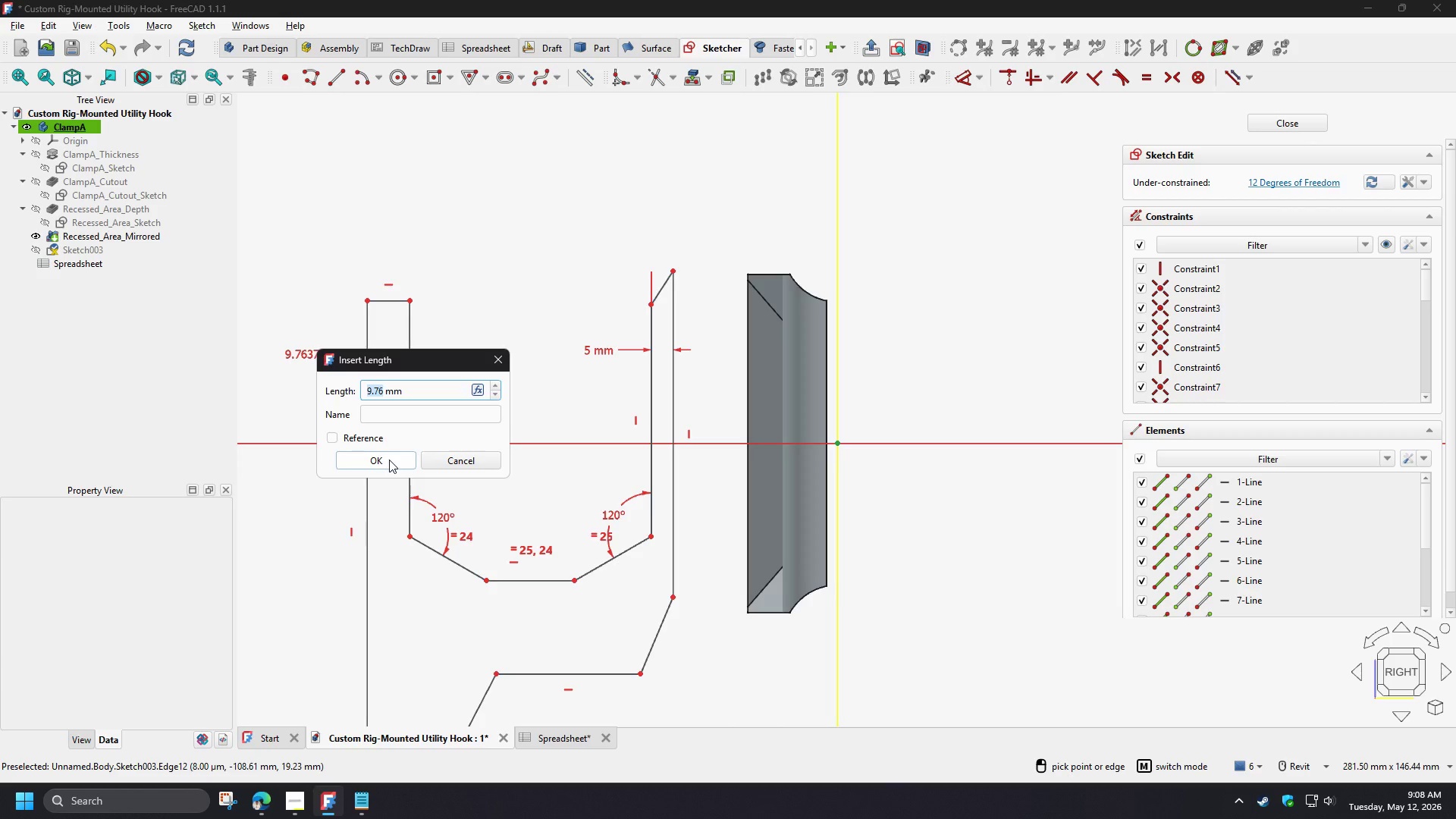 
key(5)
 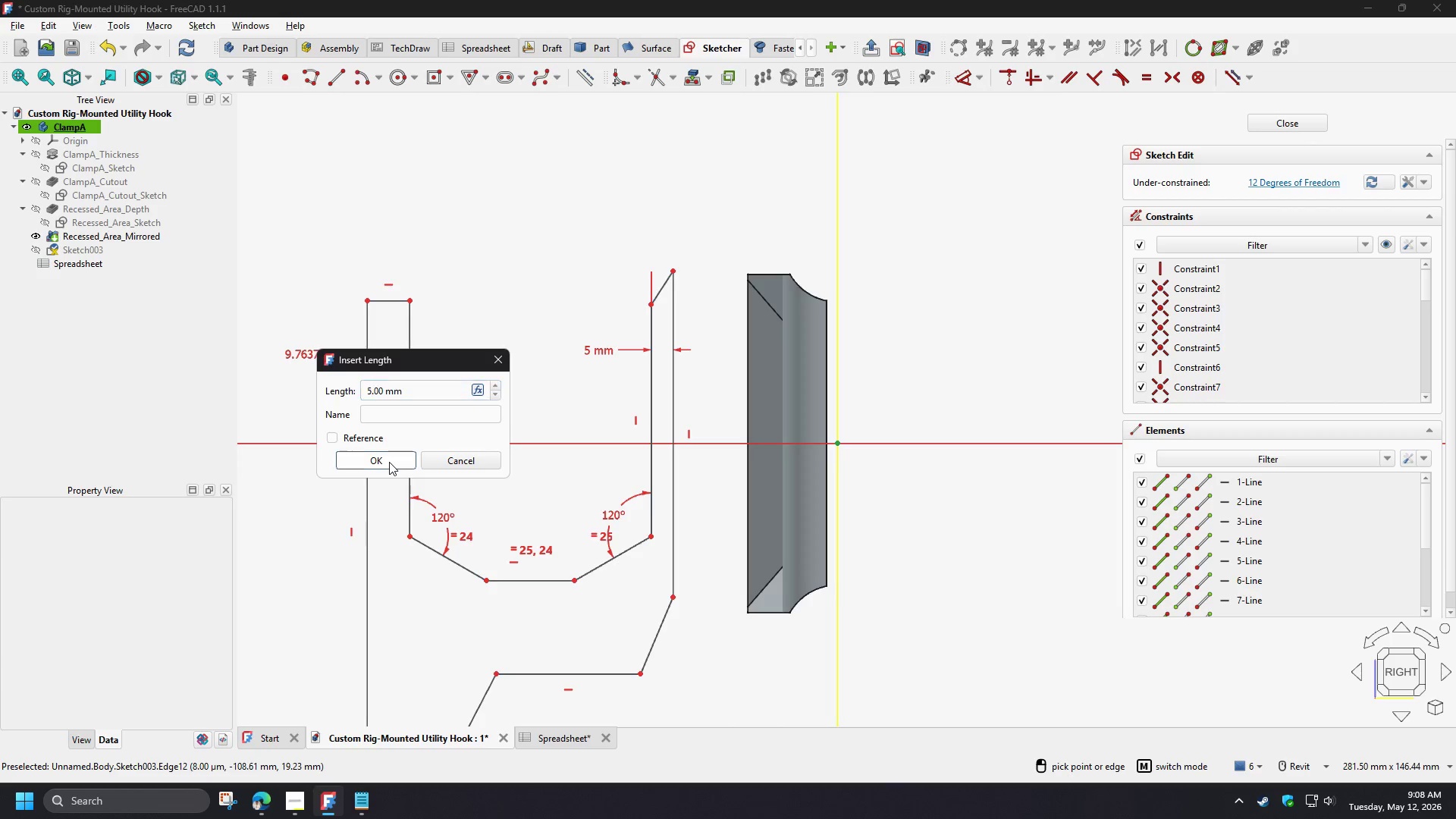 
left_click([389, 462])
 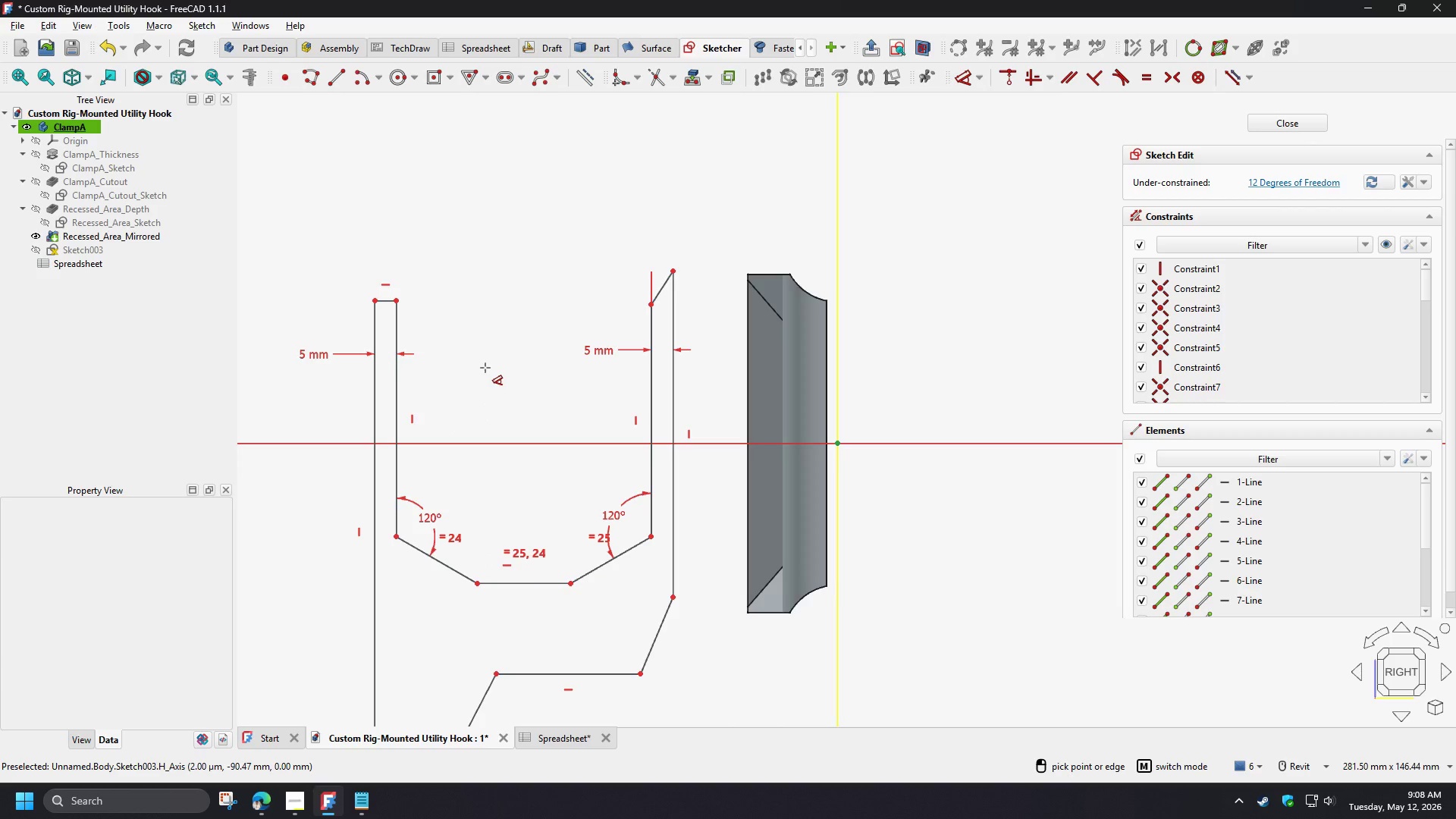 
scroll: coordinate [484, 368], scroll_direction: down, amount: 2.0
 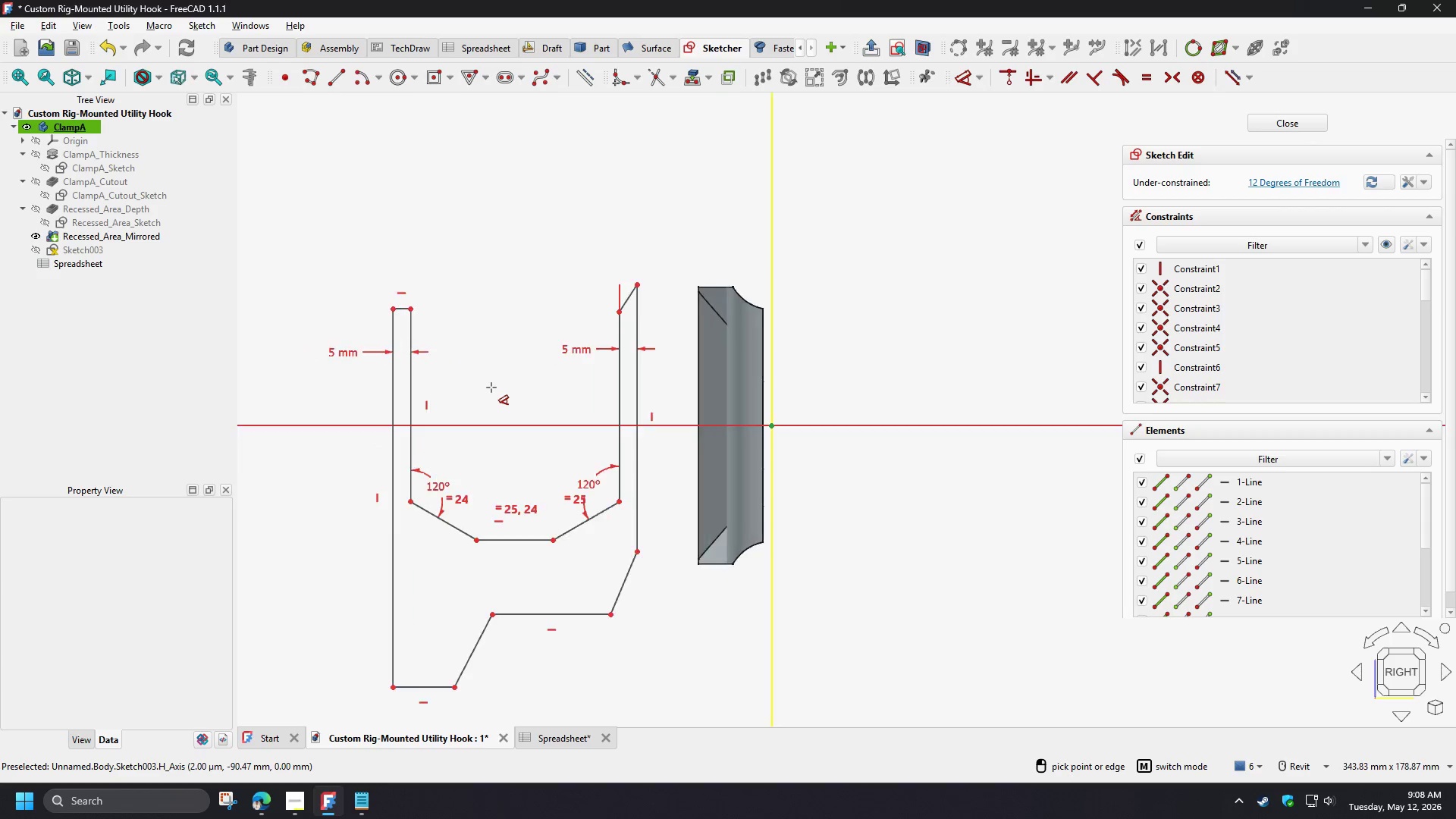 
scroll: coordinate [491, 388], scroll_direction: up, amount: 2.0
 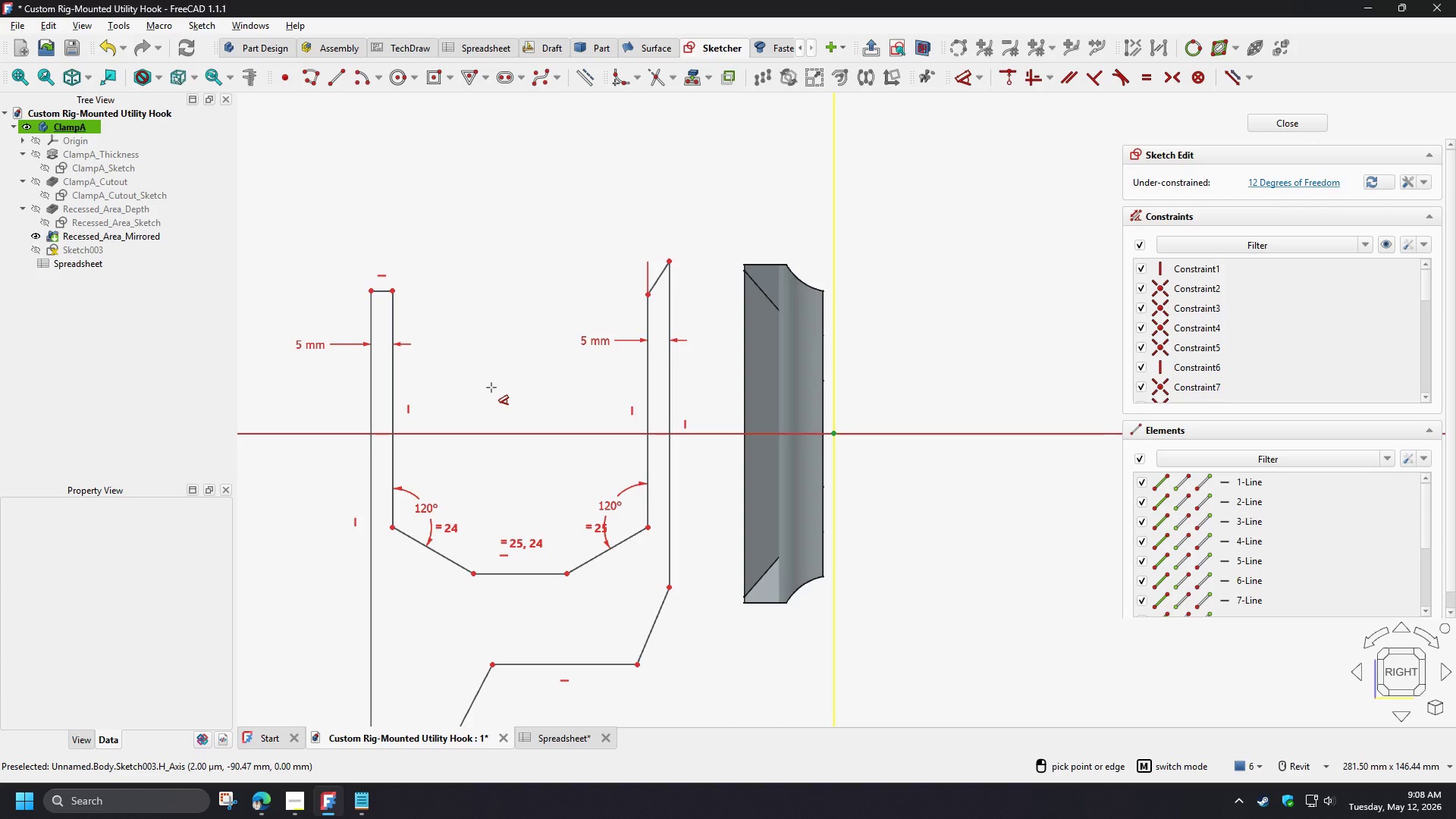 
wait(9.15)
 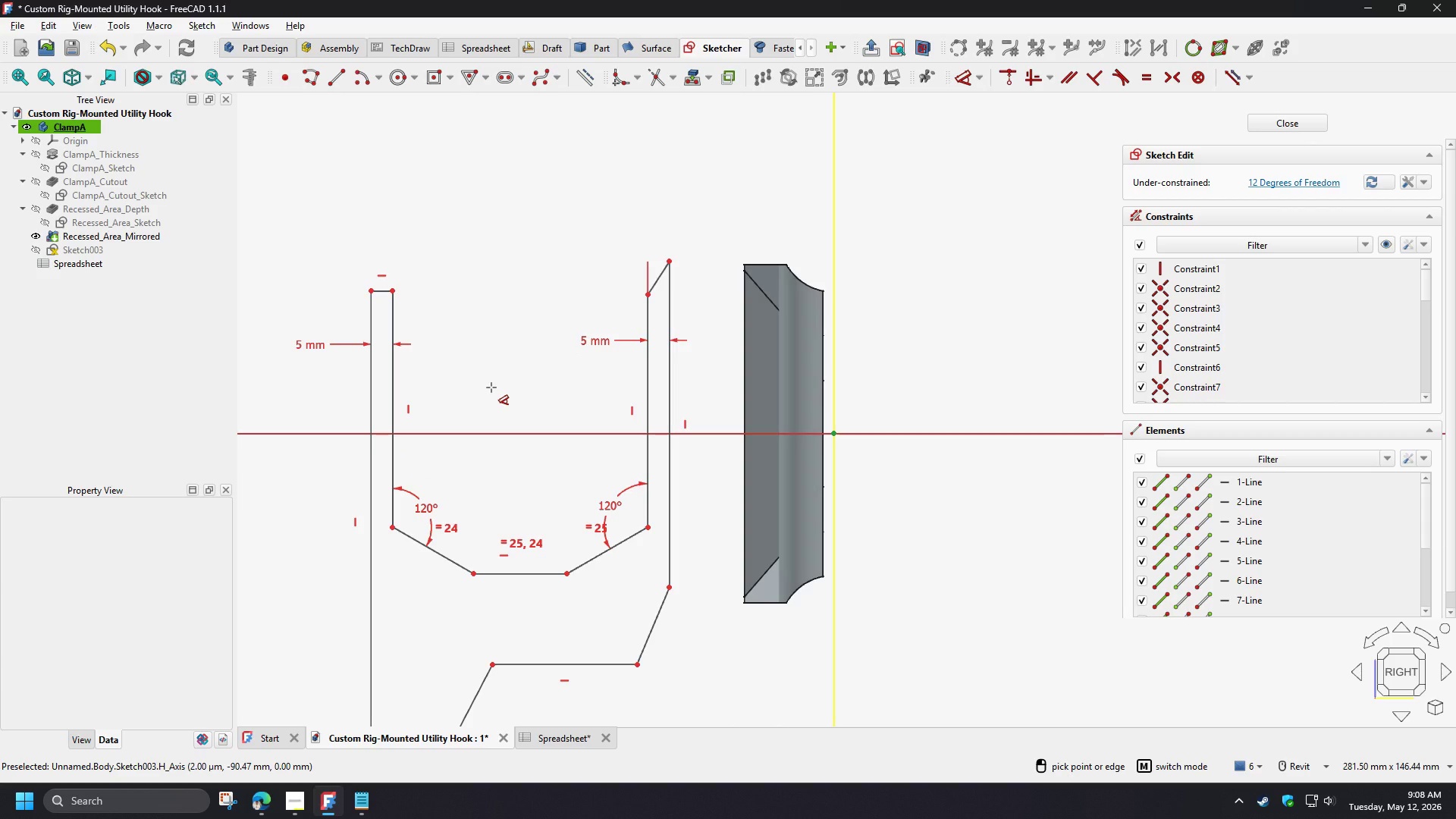 
right_click([300, 357])
 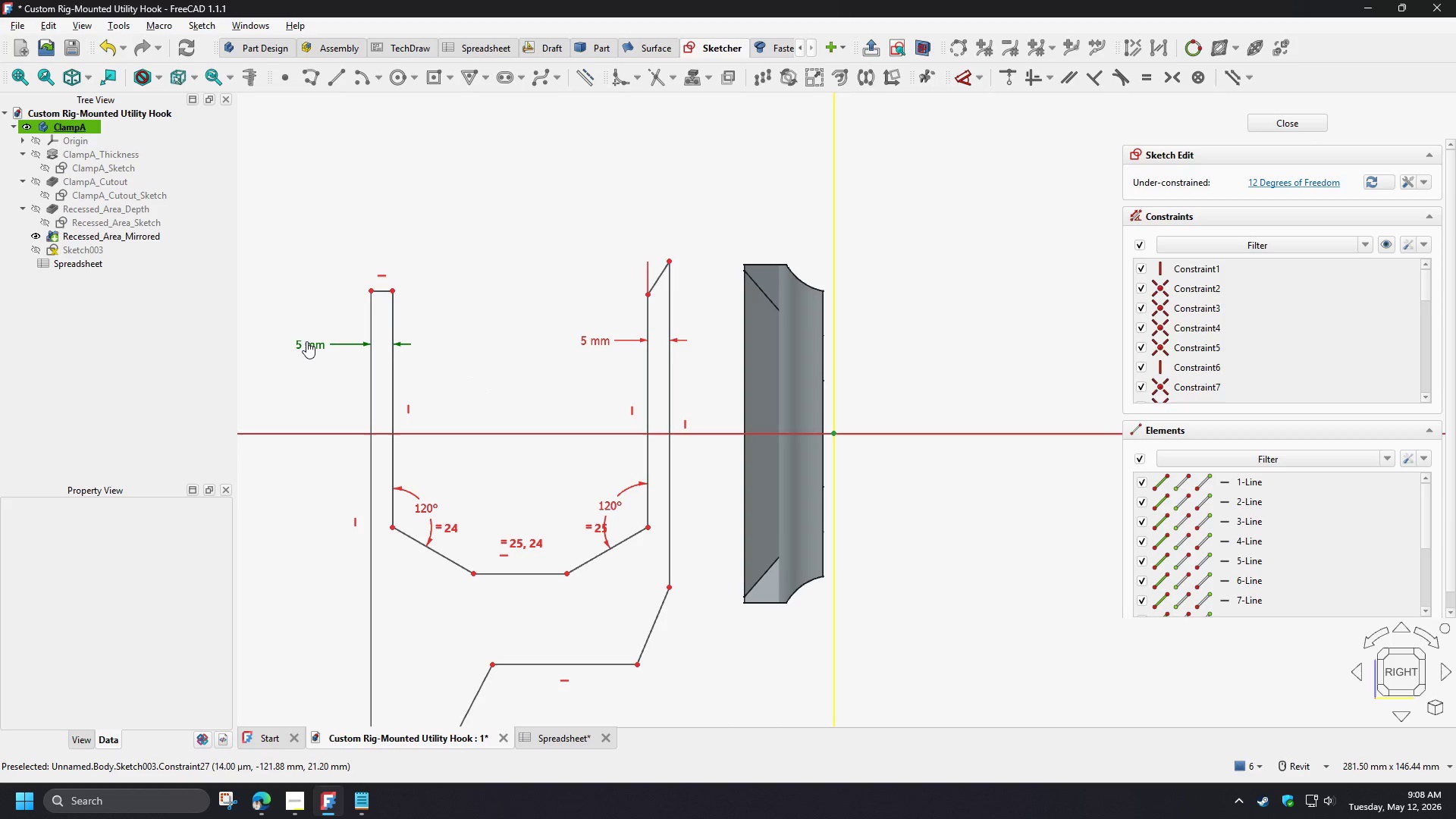 
double_click([306, 341])
 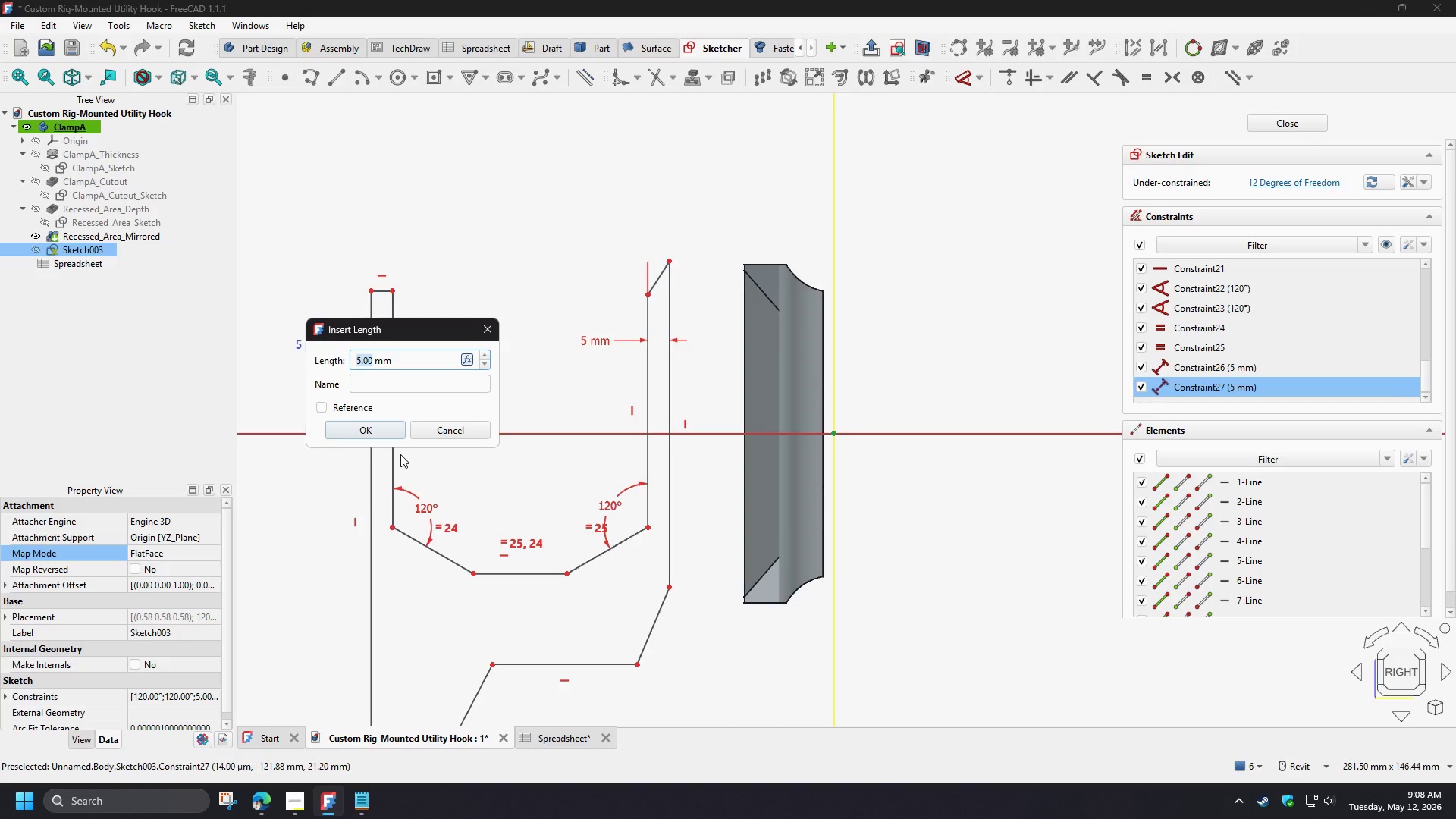 
key(Numpad1)
 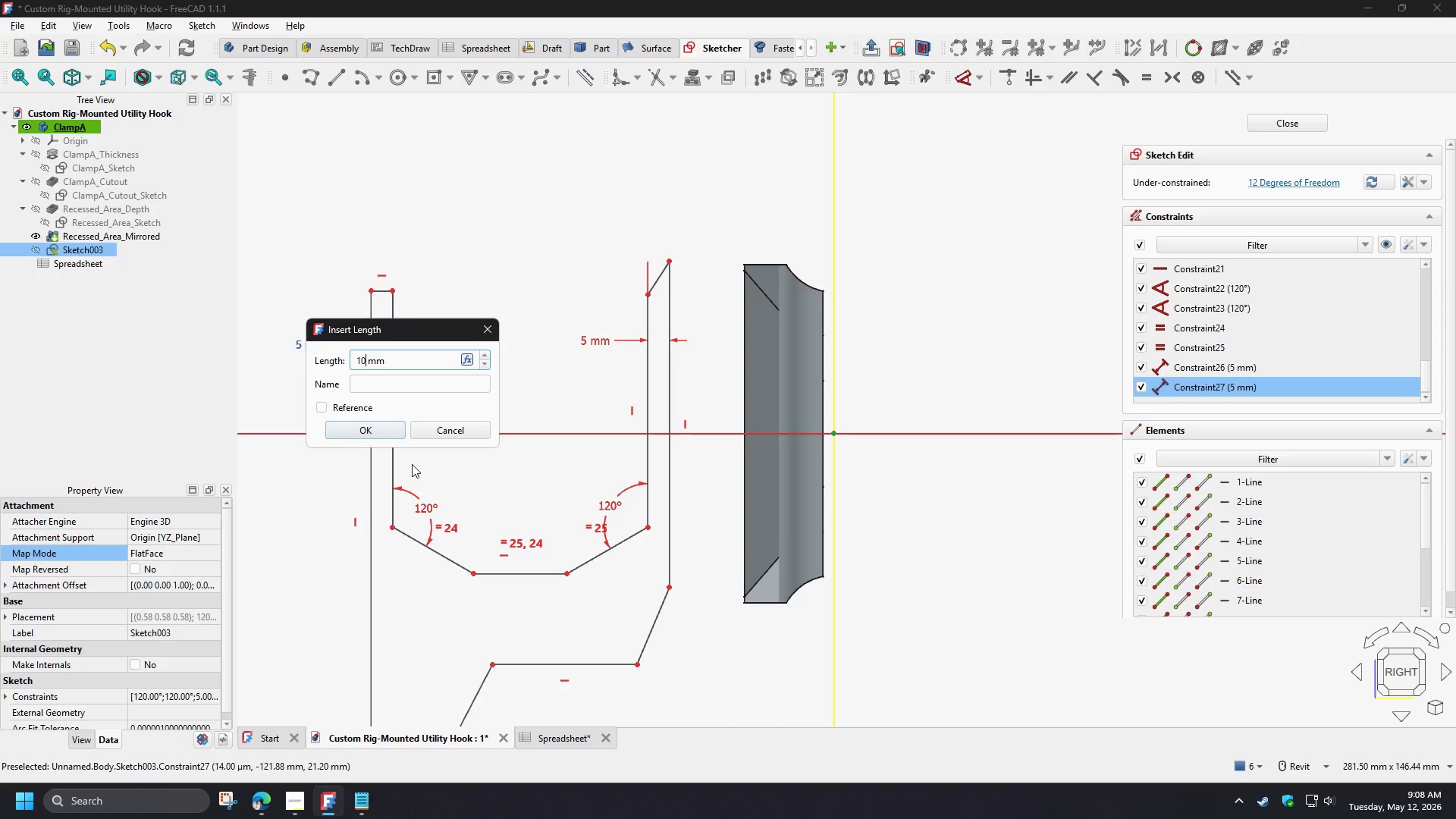 
key(Numpad0)
 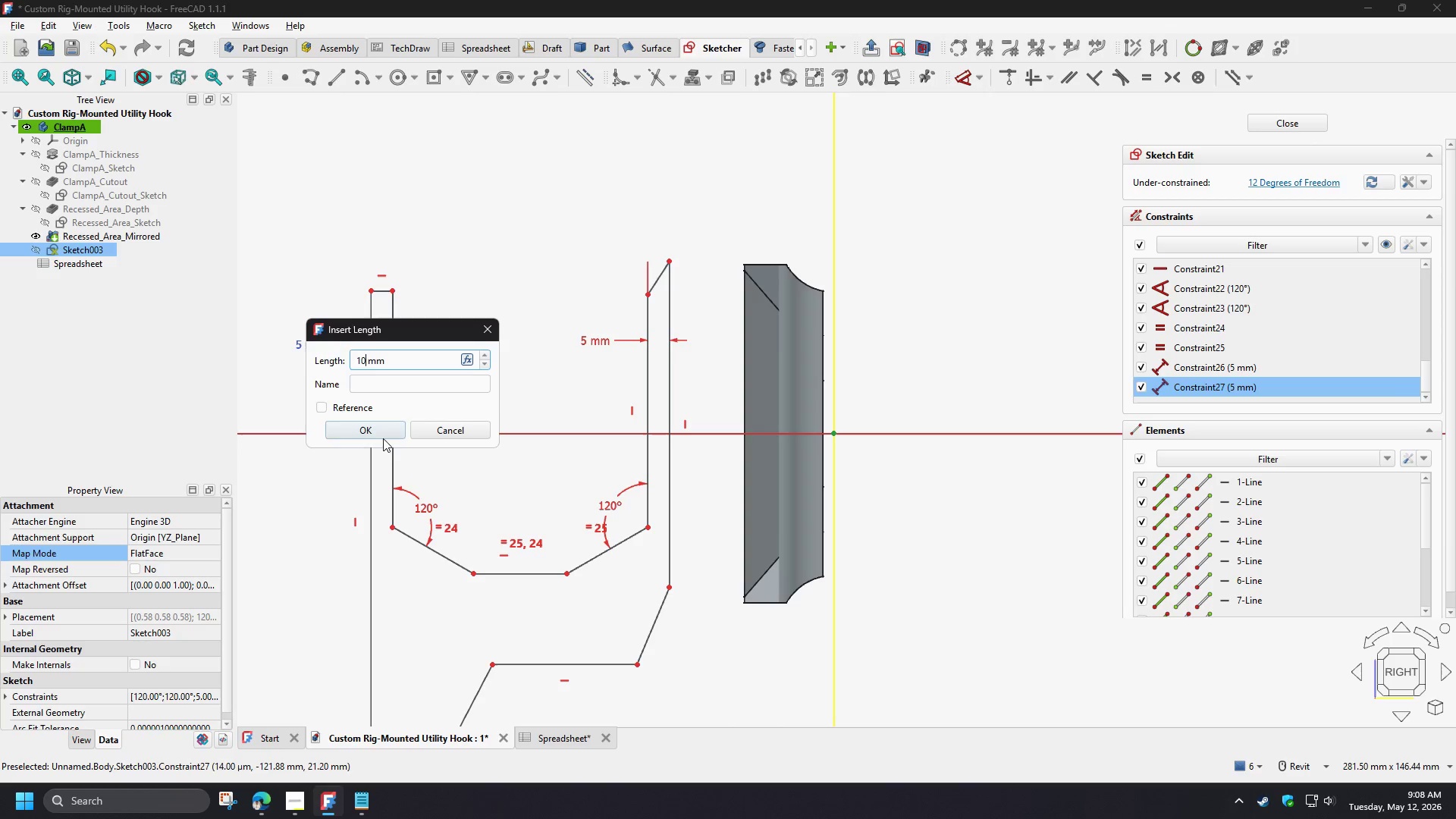 
left_click([376, 431])
 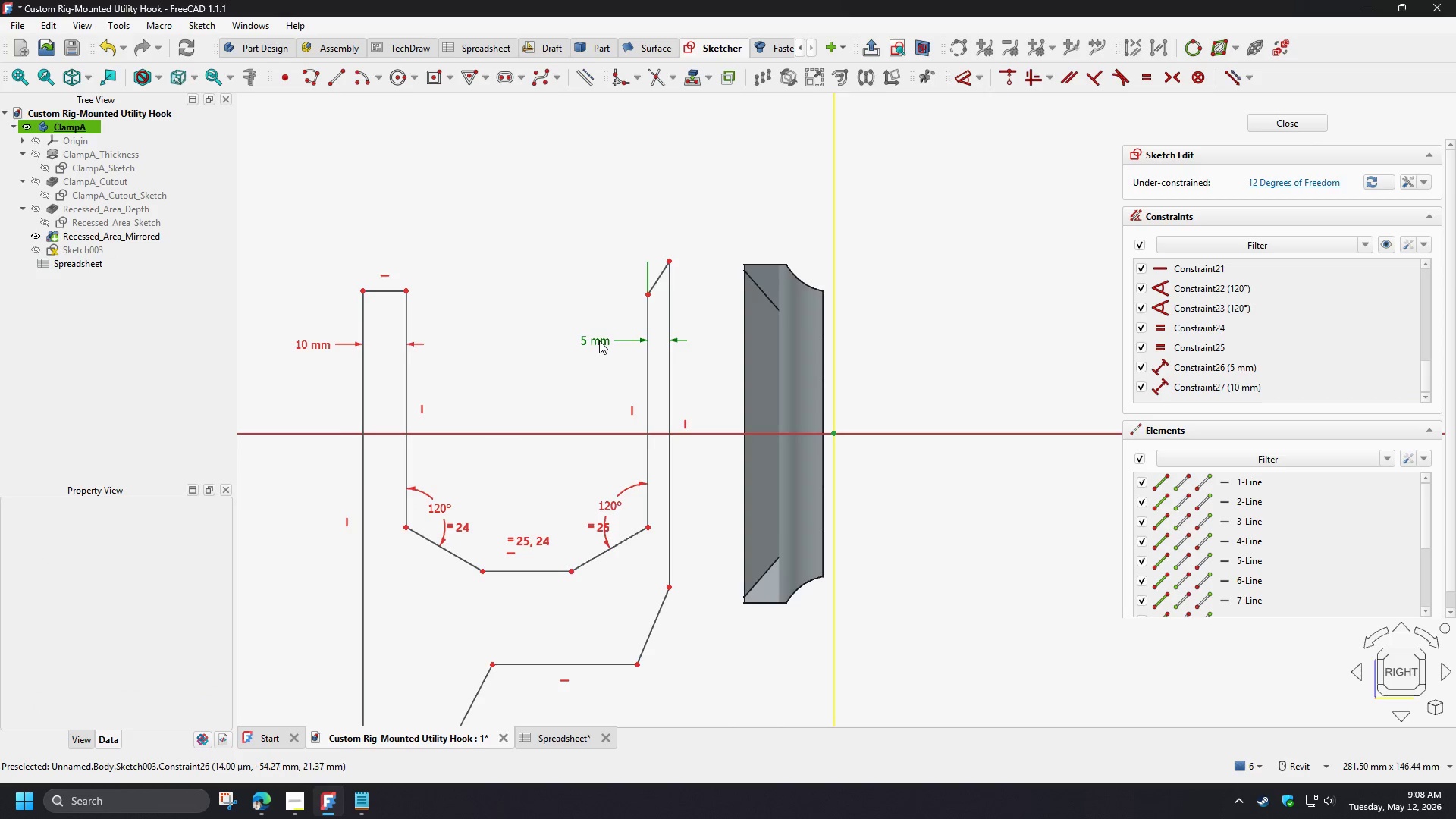 
double_click([599, 340])
 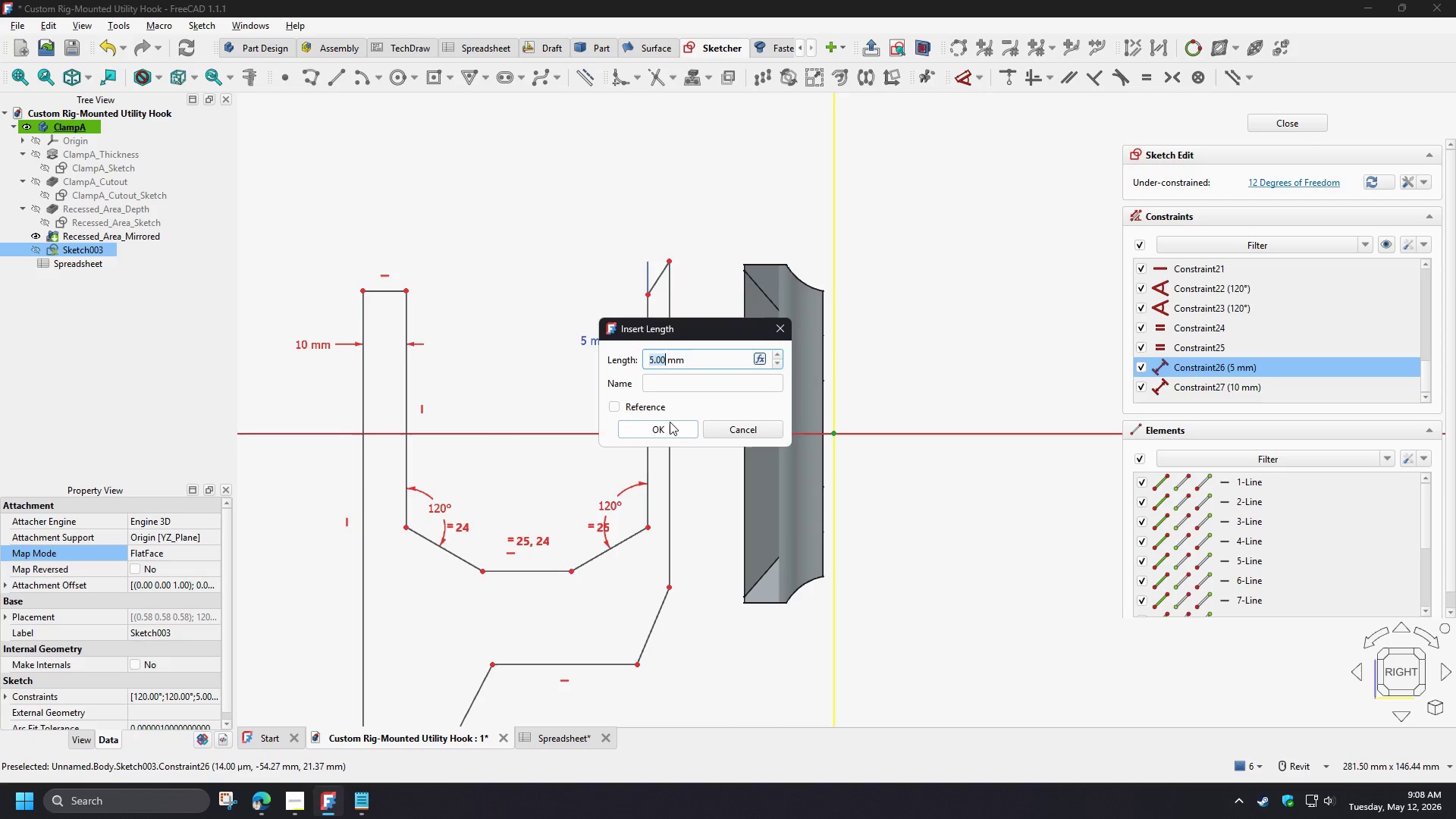 
key(Numpad1)
 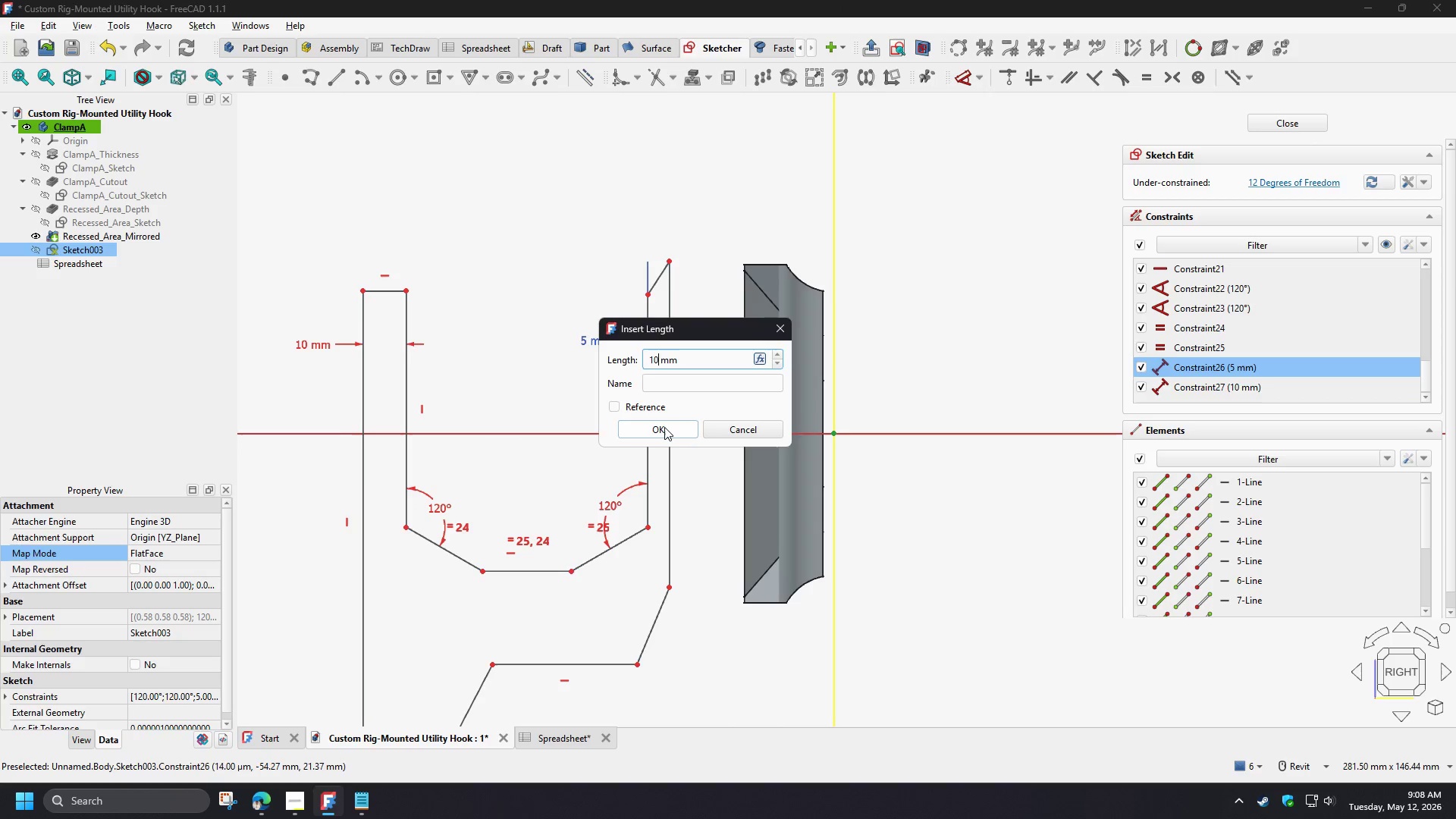 
key(Numpad0)
 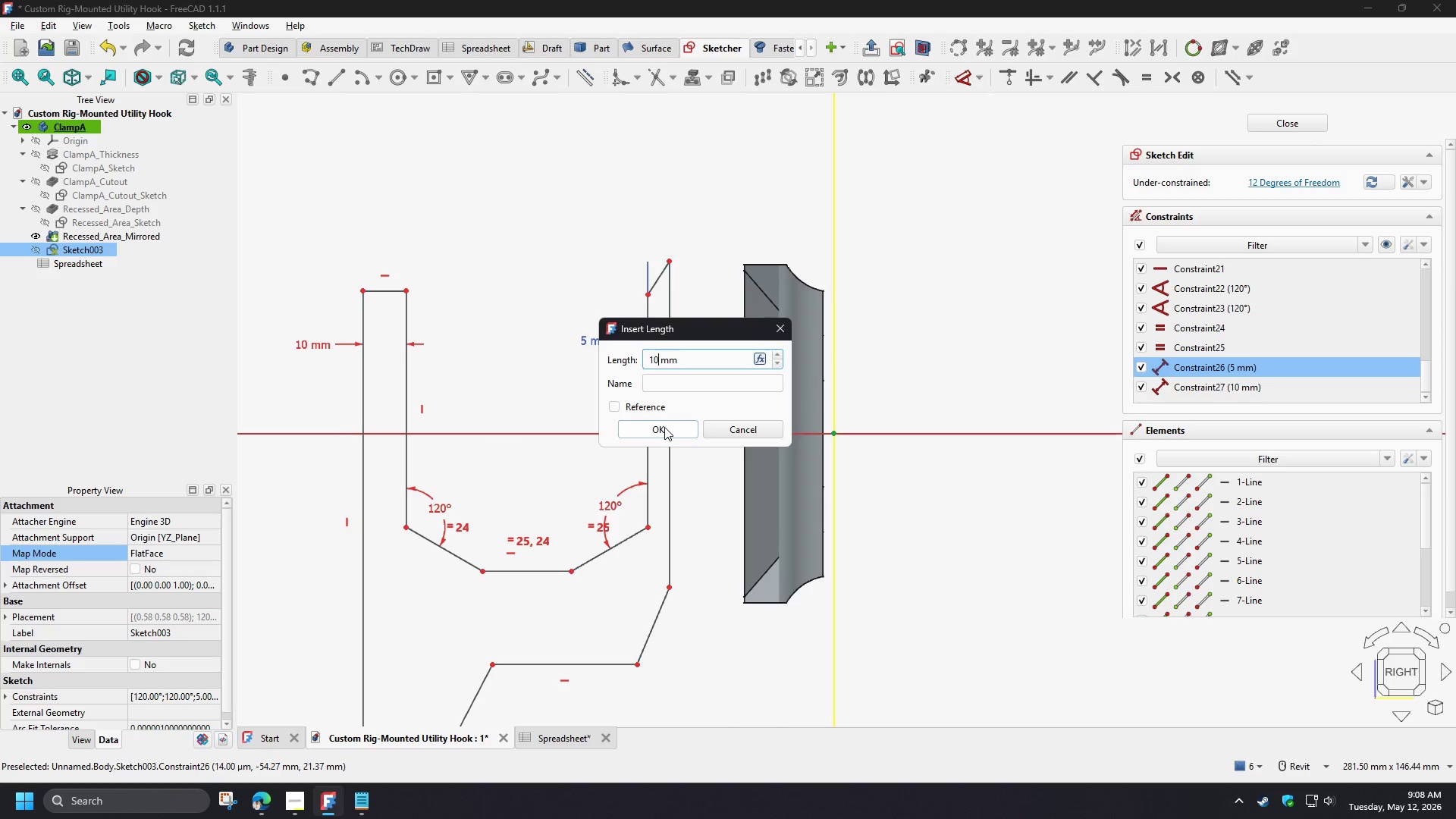 
left_click([664, 427])
 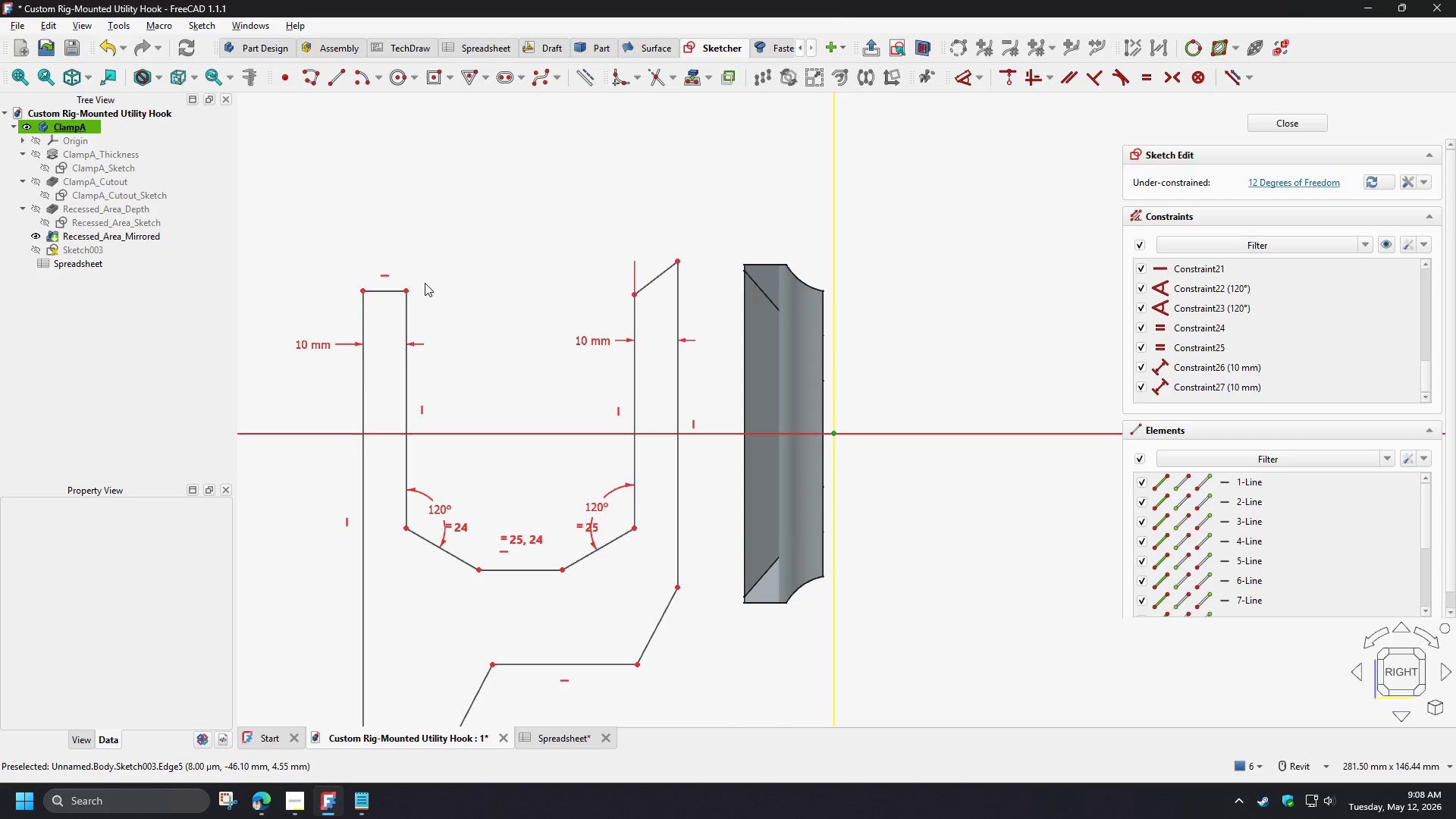 
scroll: coordinate [426, 287], scroll_direction: down, amount: 2.0
 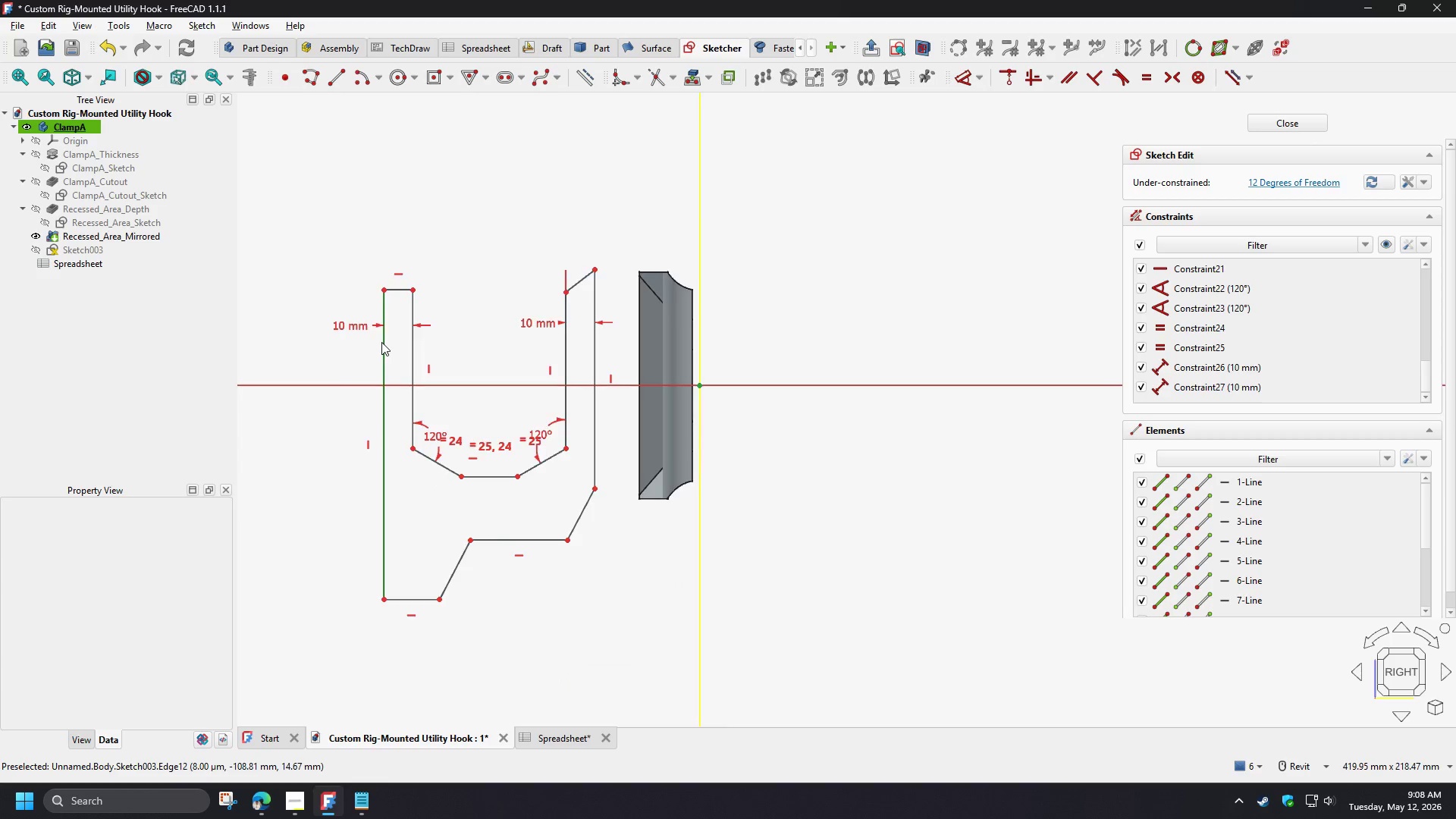 
scroll: coordinate [381, 342], scroll_direction: up, amount: 2.0
 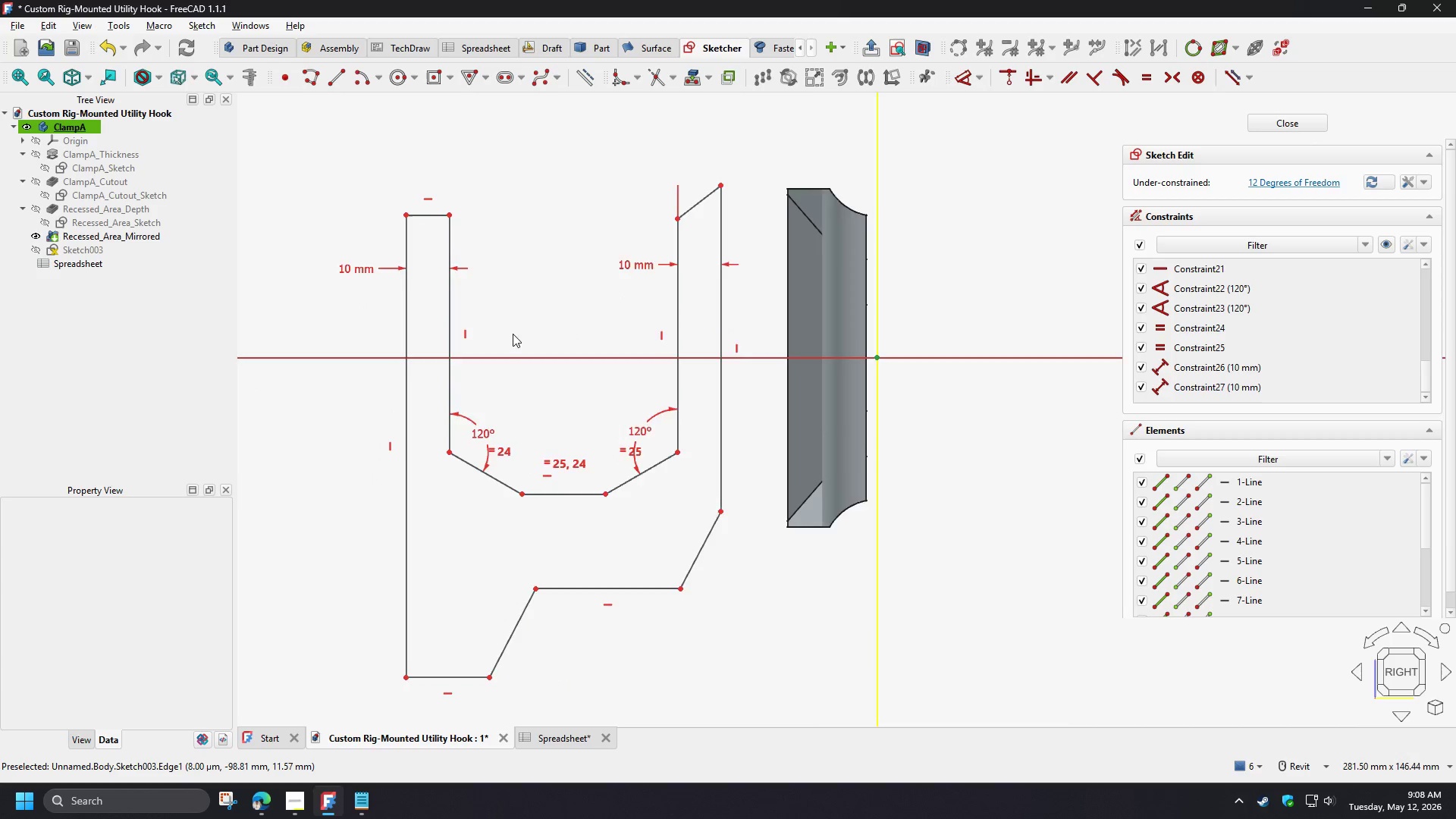 
scroll: coordinate [520, 339], scroll_direction: down, amount: 2.0
 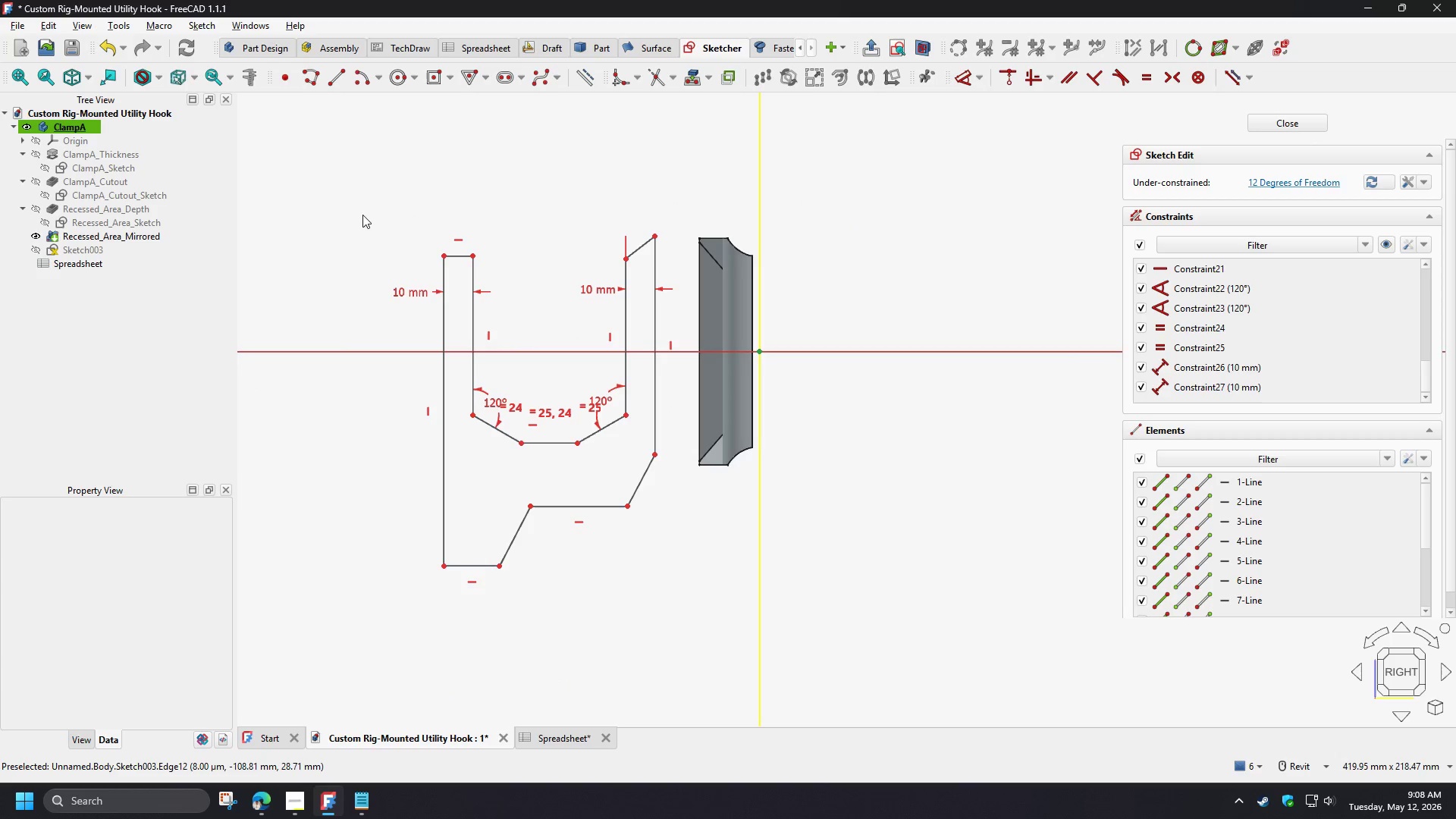 
left_click_drag(start_coordinate=[348, 184], to_coordinate=[373, 215])
 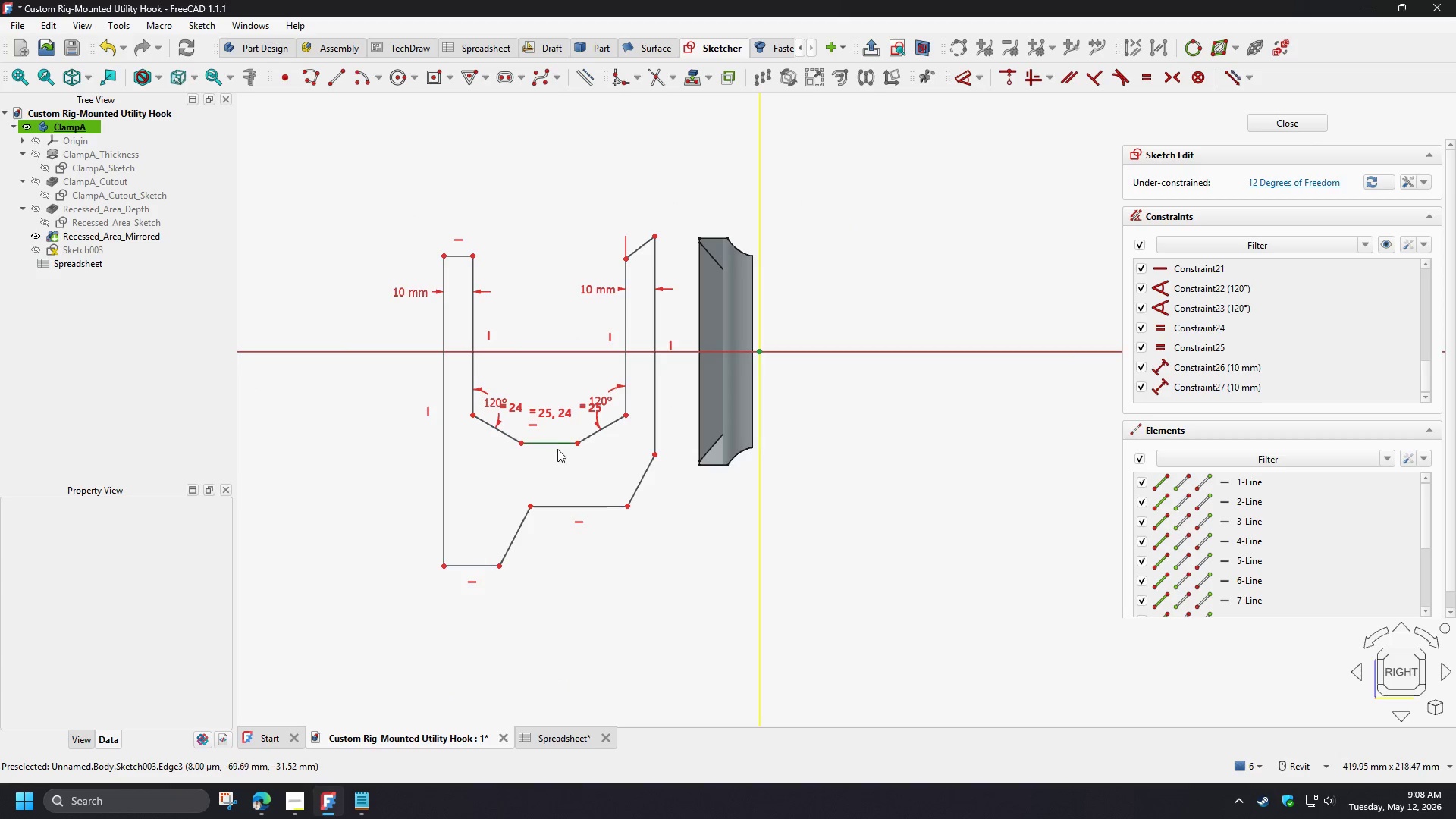 
left_click_drag(start_coordinate=[555, 443], to_coordinate=[552, 419])
 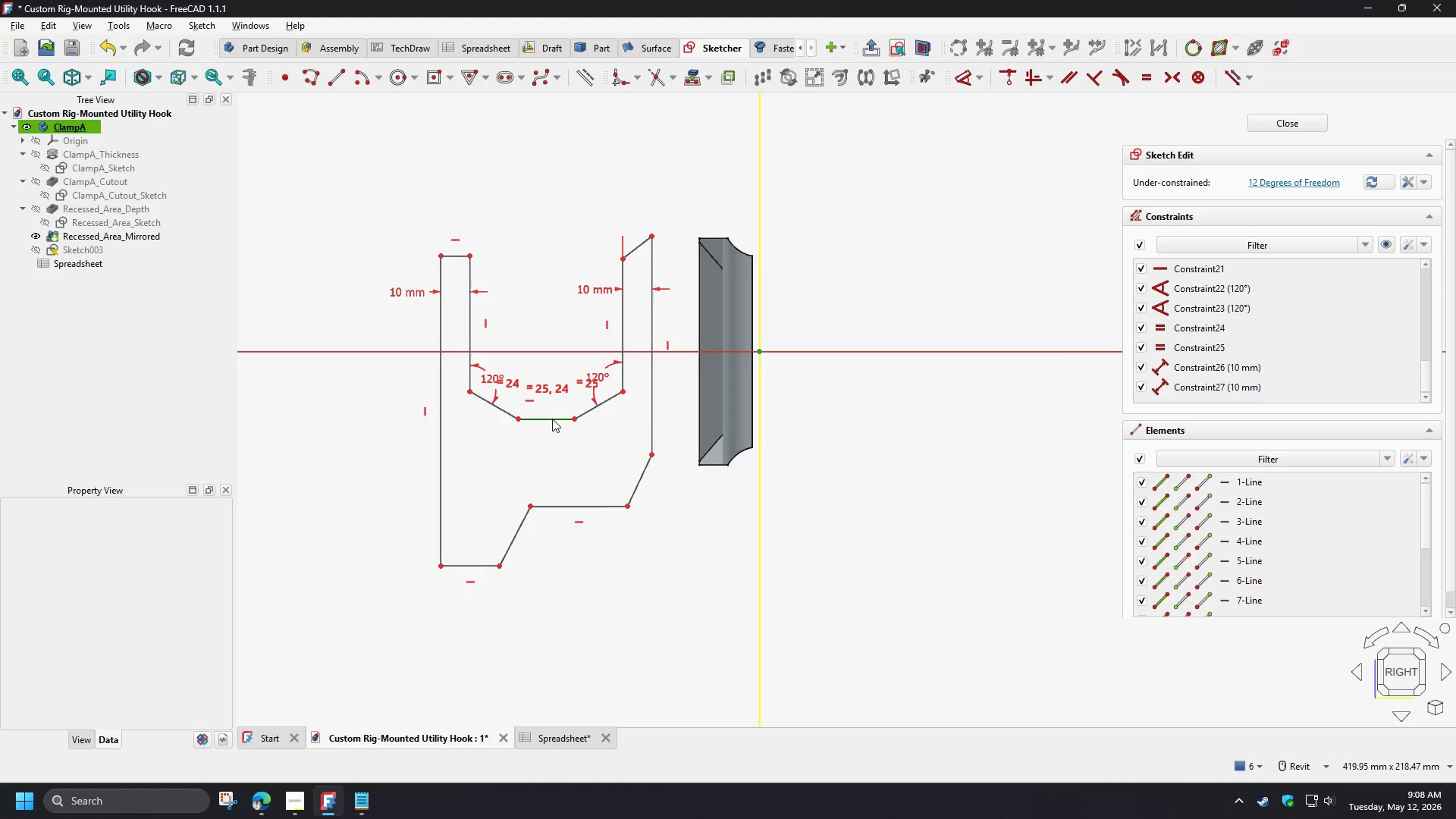 
scroll: coordinate [504, 306], scroll_direction: up, amount: 2.0
 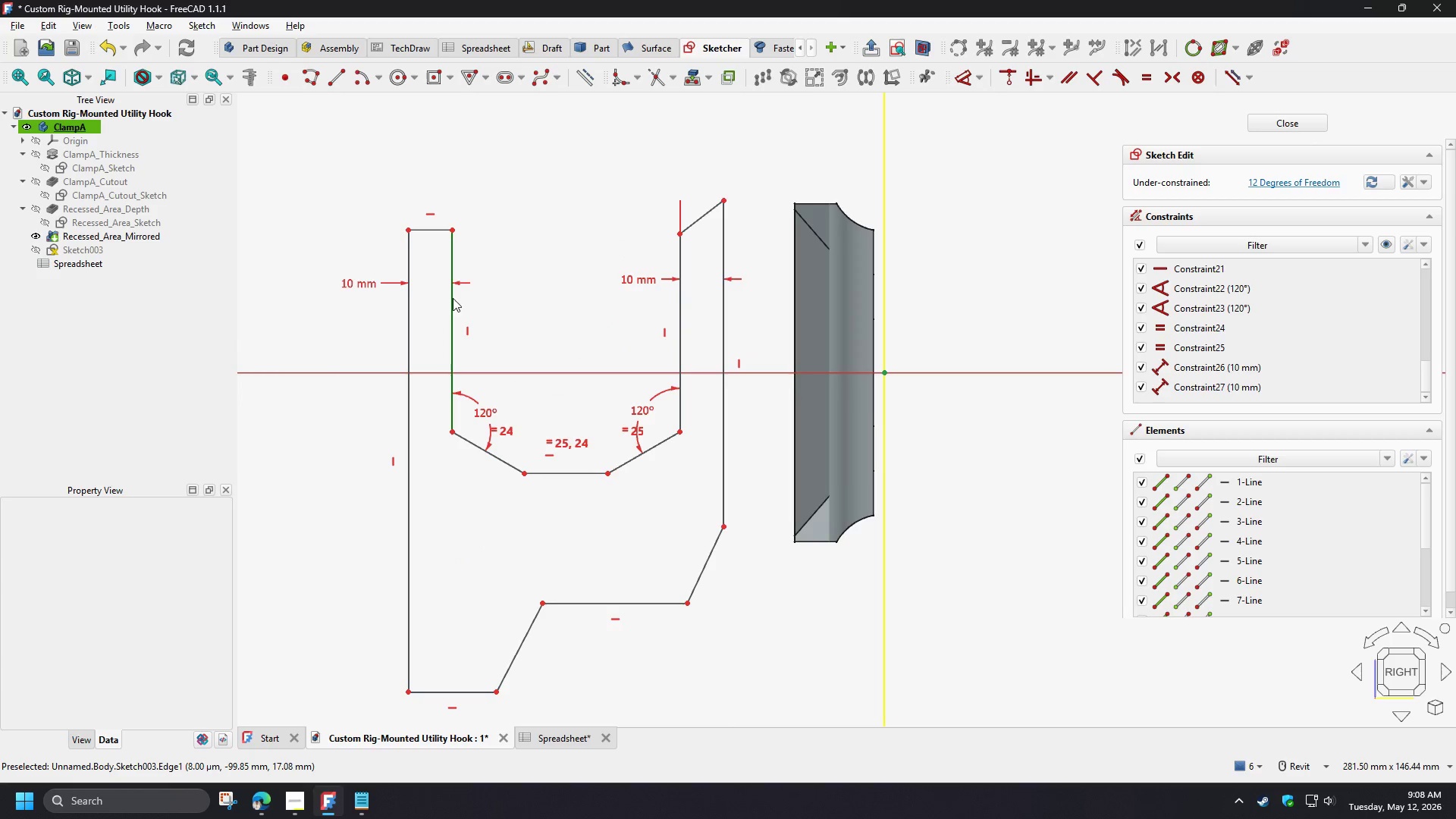 
left_click([437, 231])
 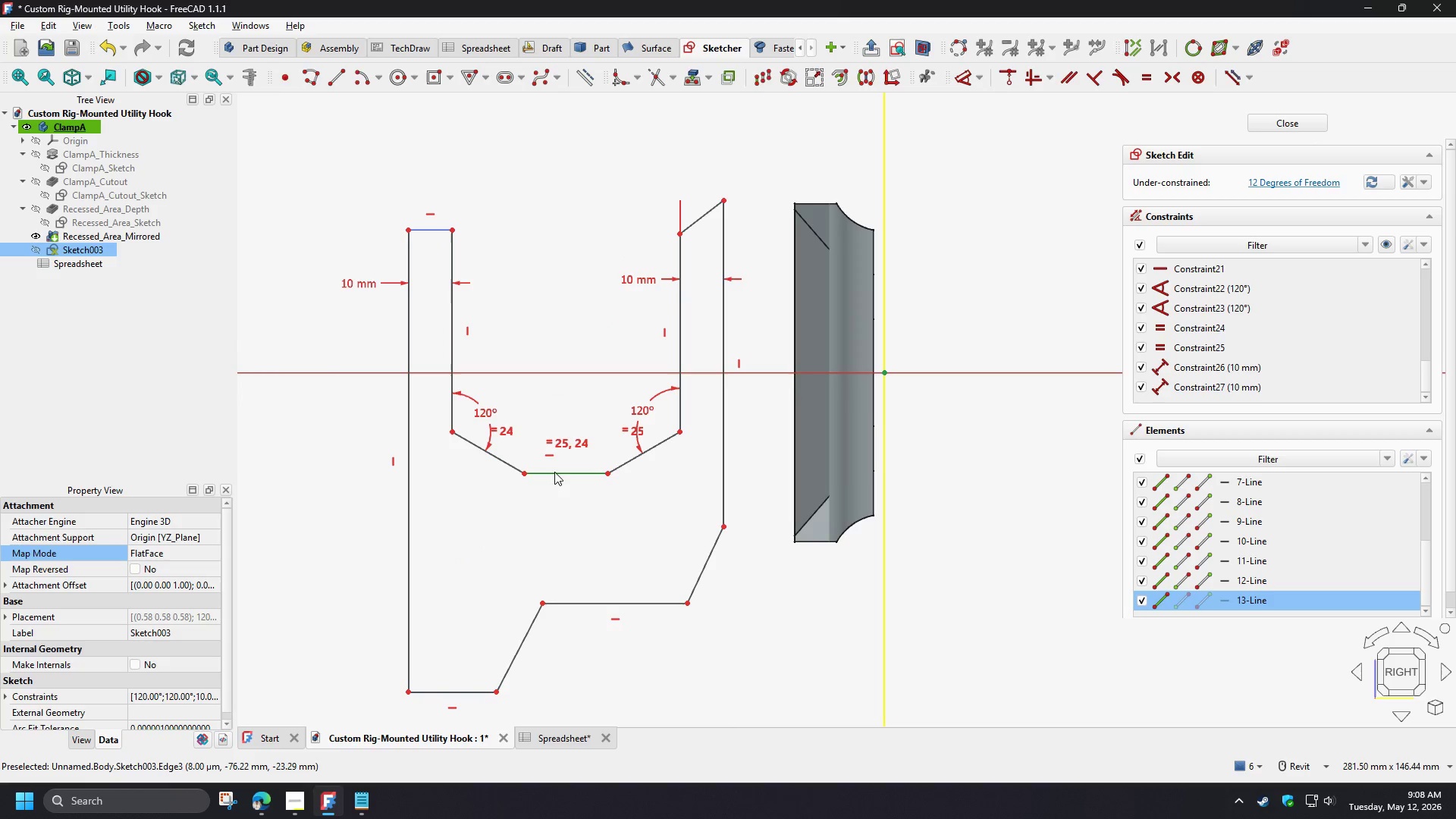 
left_click([554, 472])
 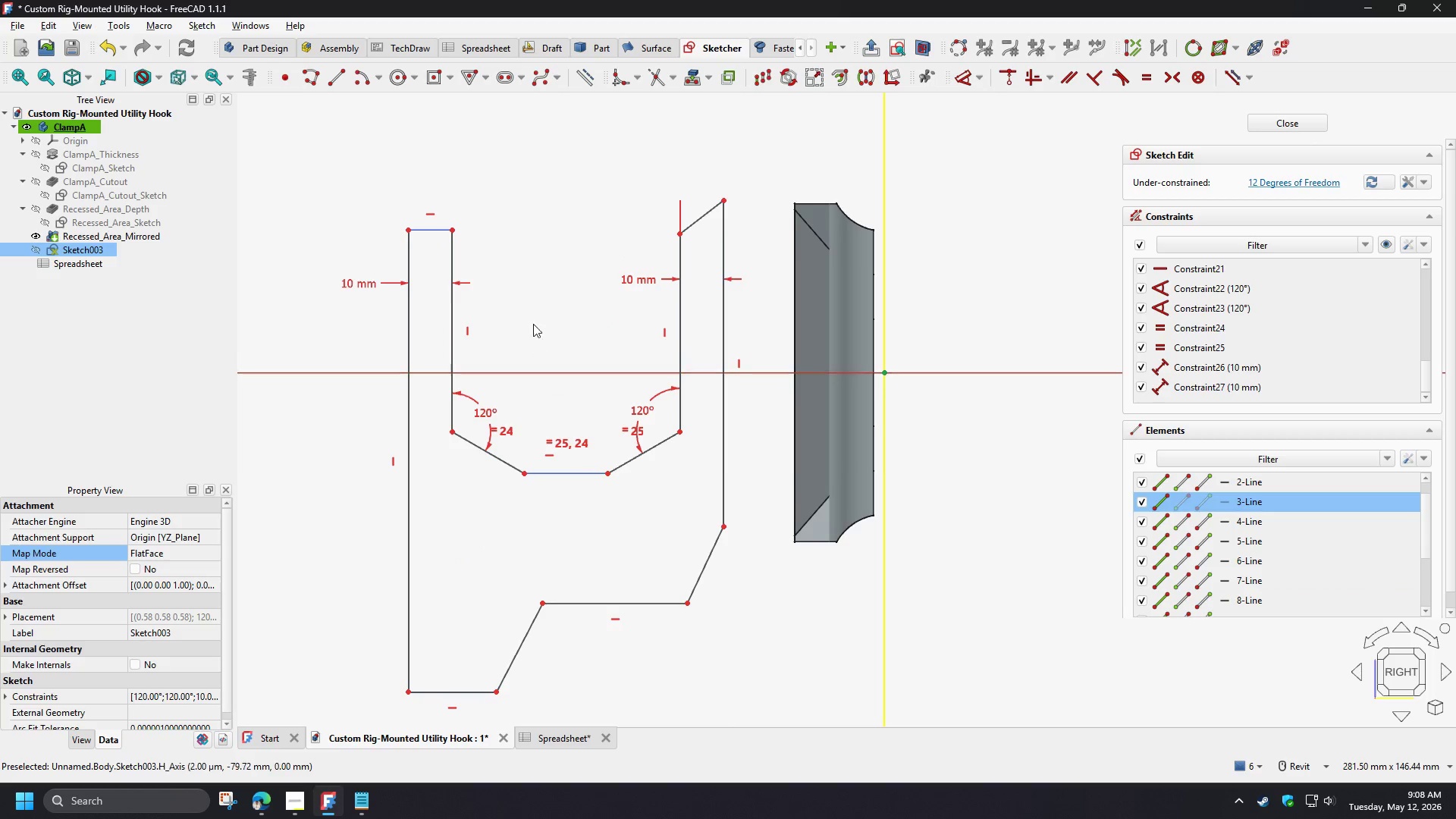 
key(D)
 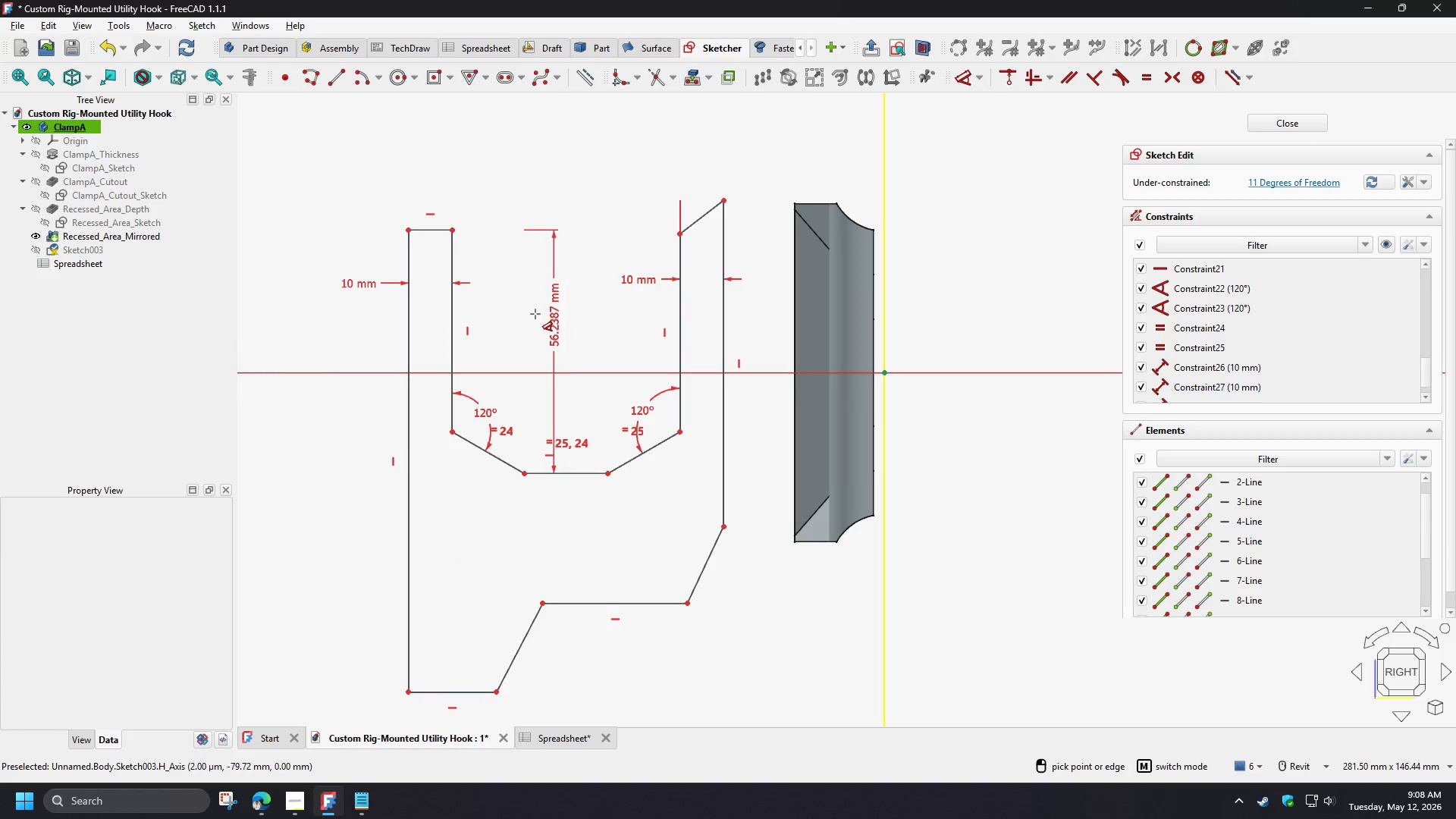 
left_click([531, 316])
 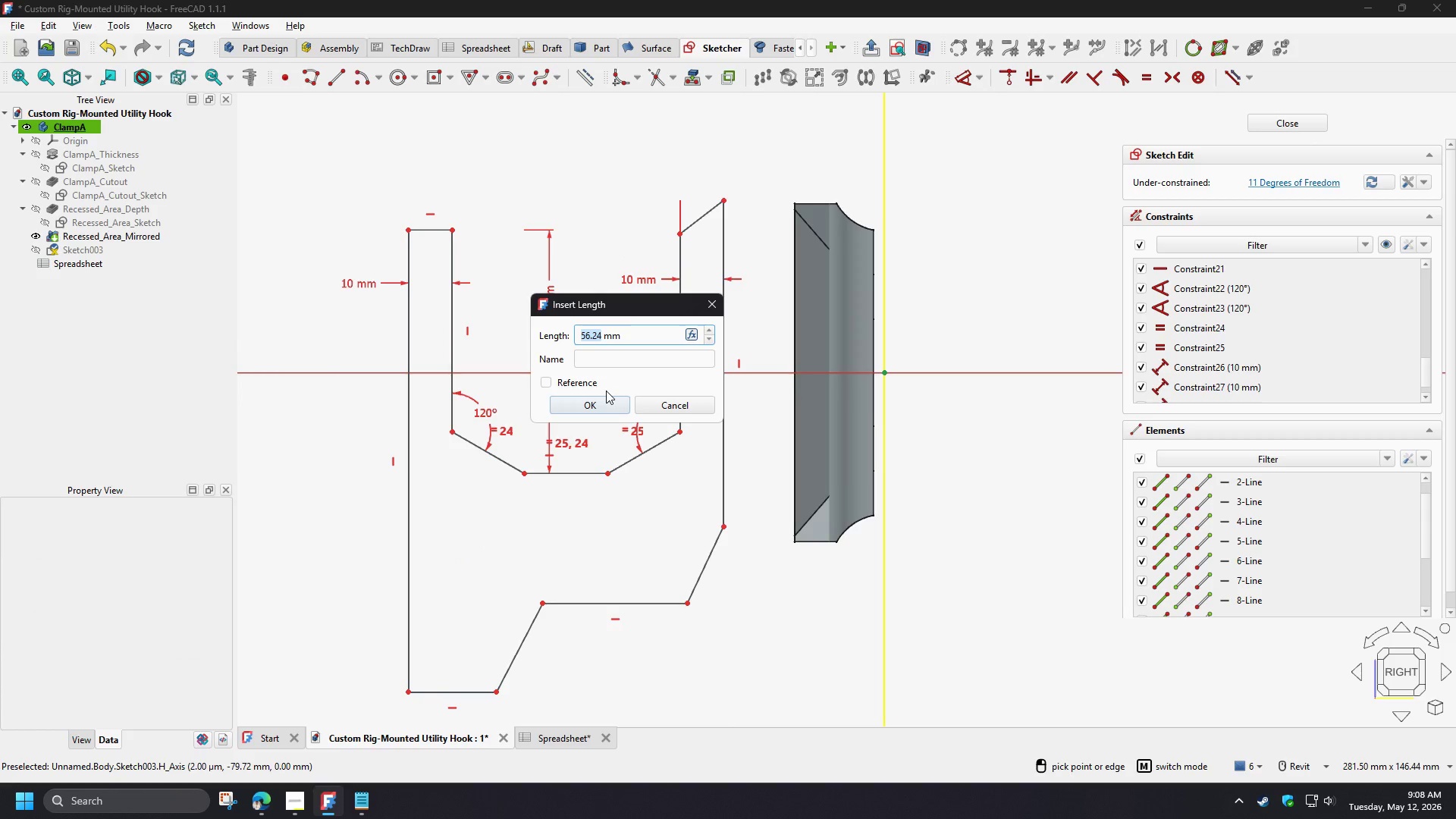 
key(Numpad3)
 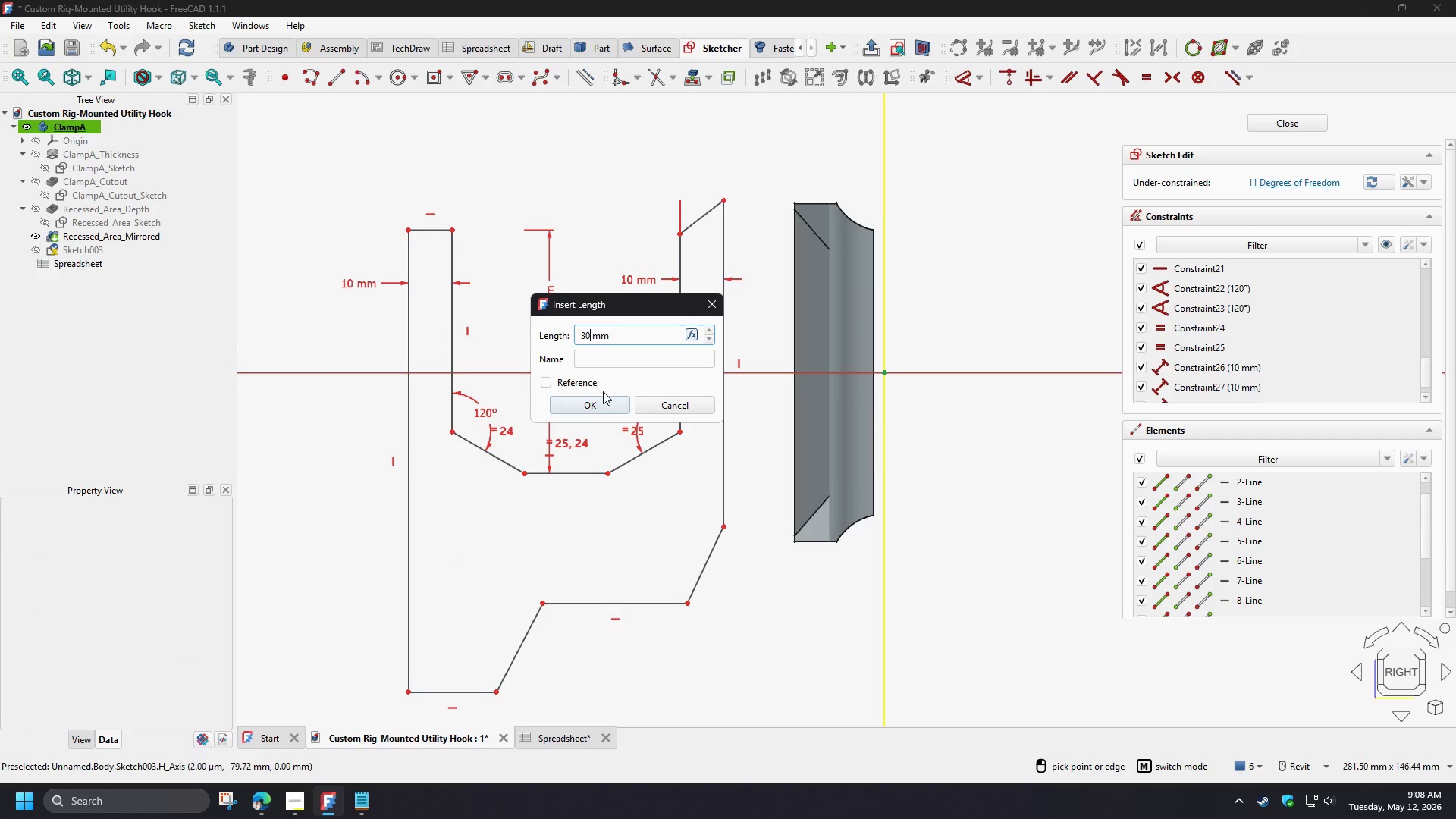 
key(Numpad0)
 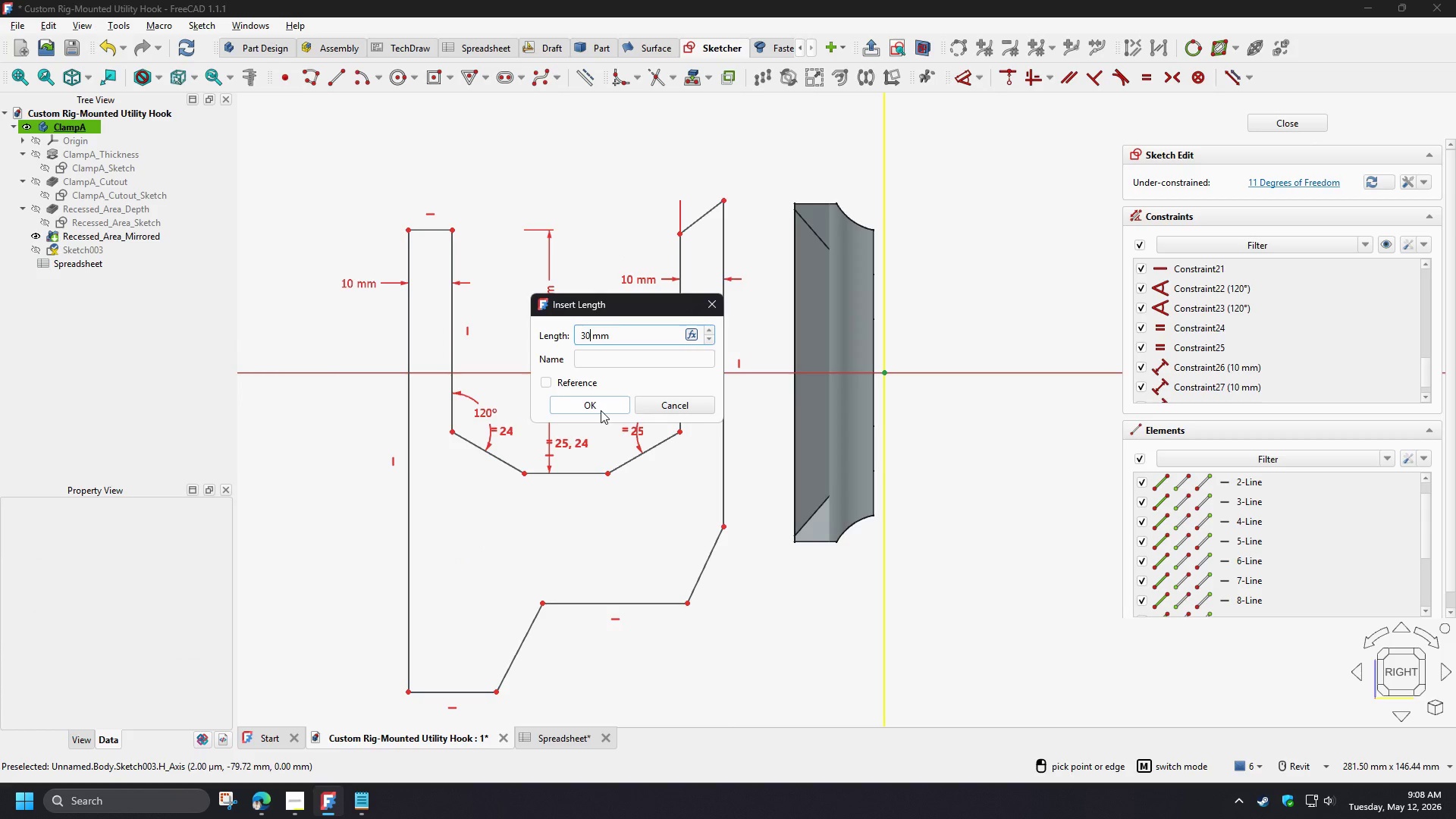 
left_click([601, 410])
 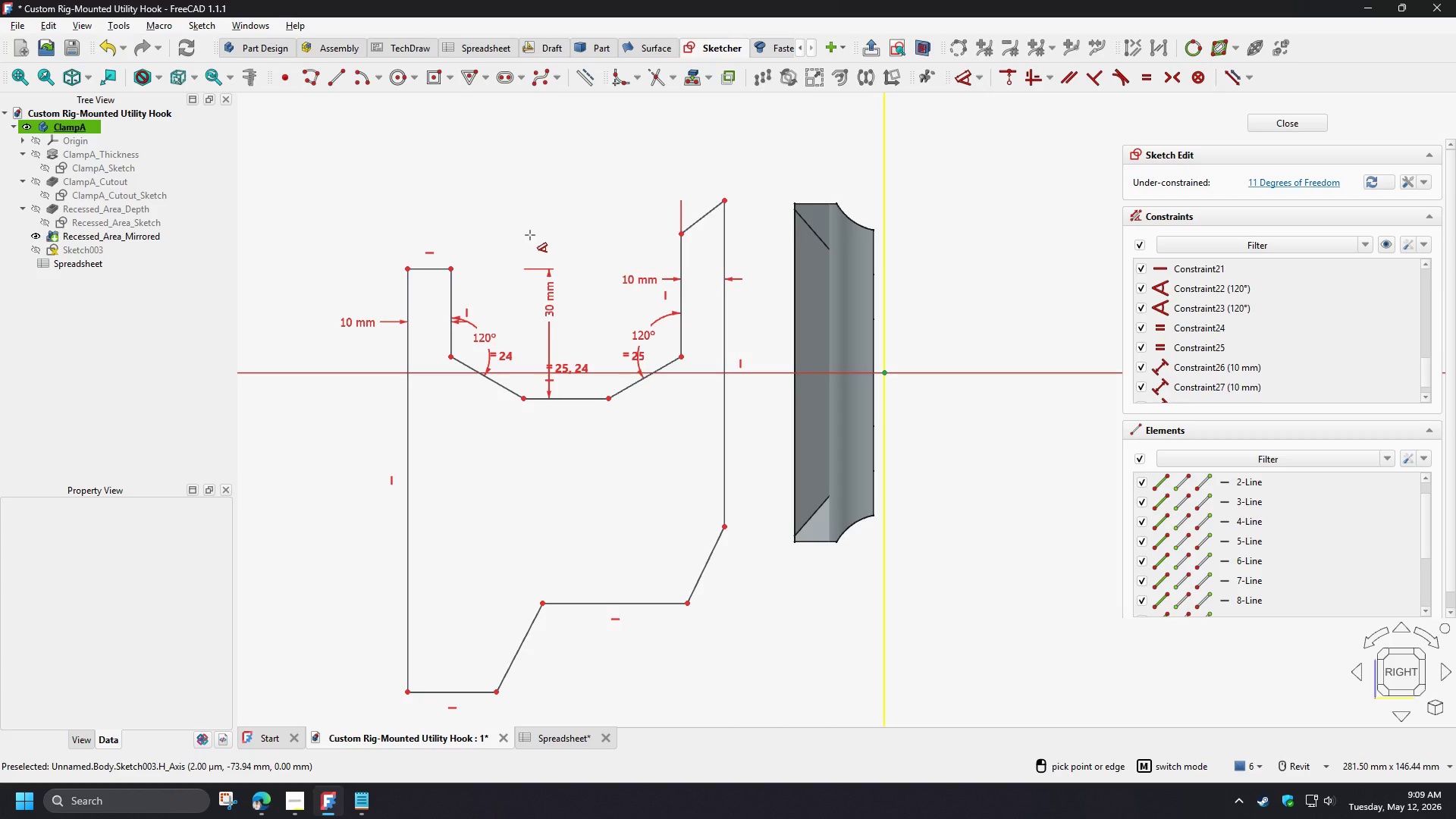 
right_click([530, 235])
 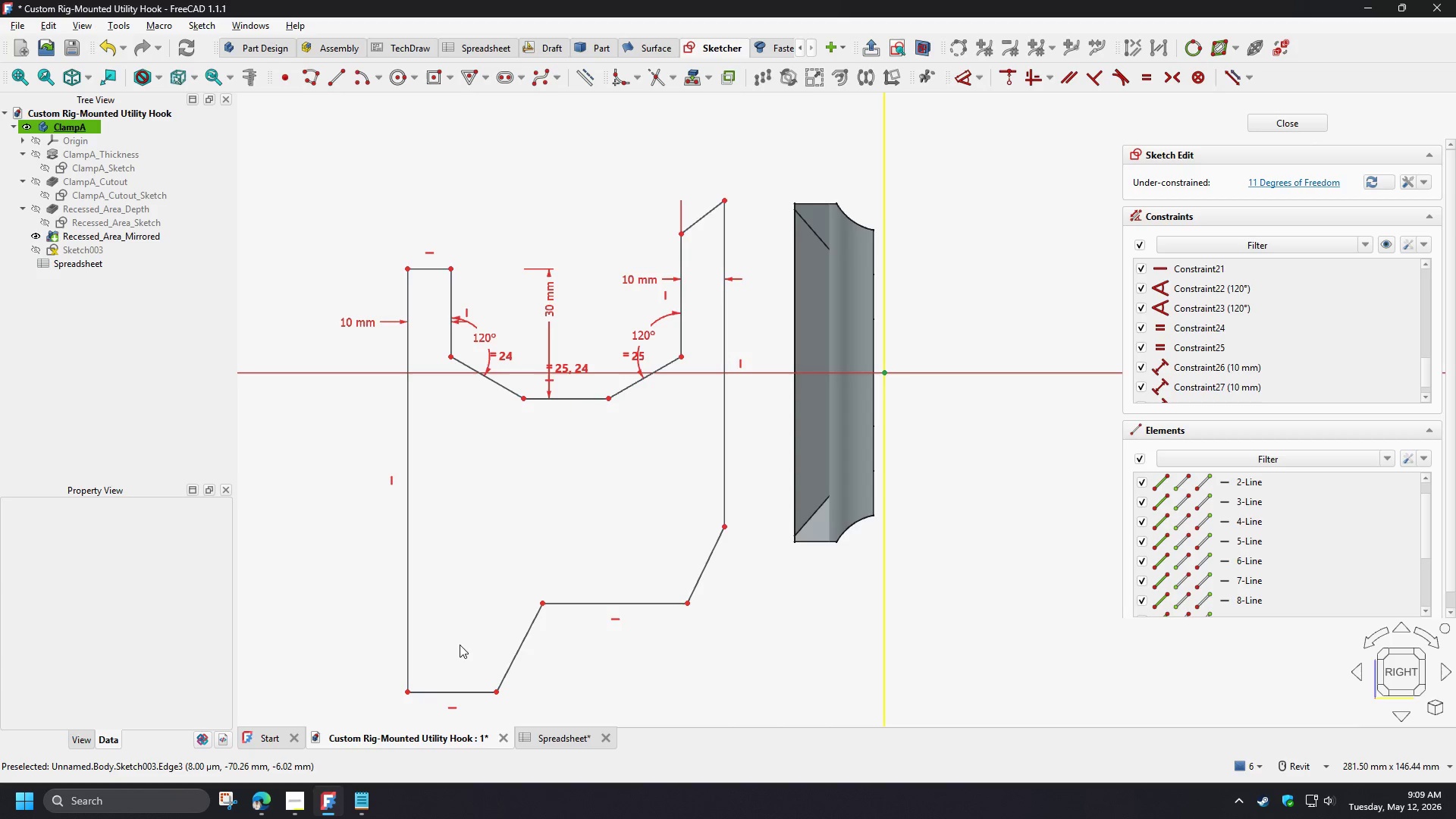 
wait(5.22)
 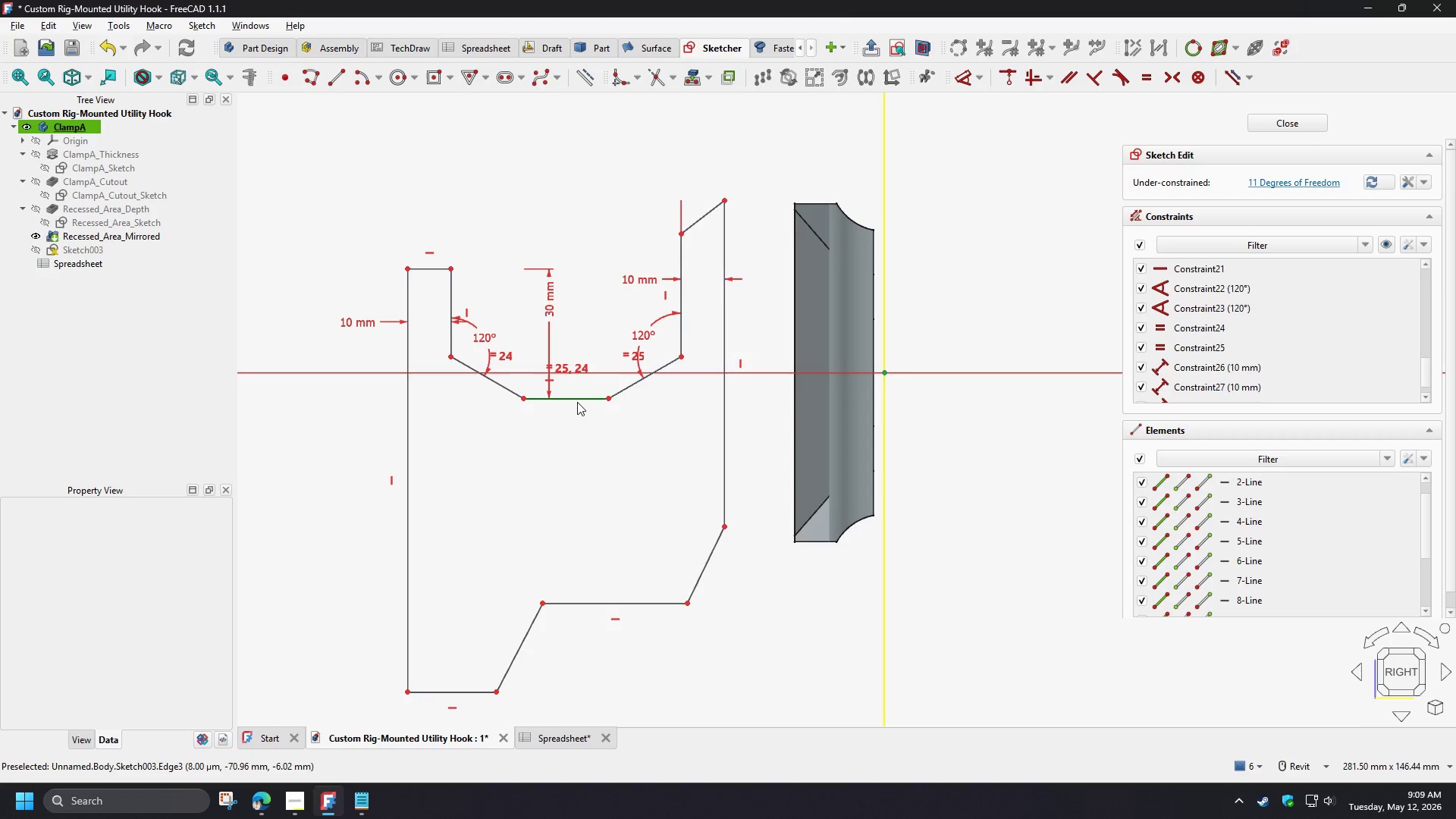 
left_click_drag(start_coordinate=[406, 690], to_coordinate=[416, 663])
 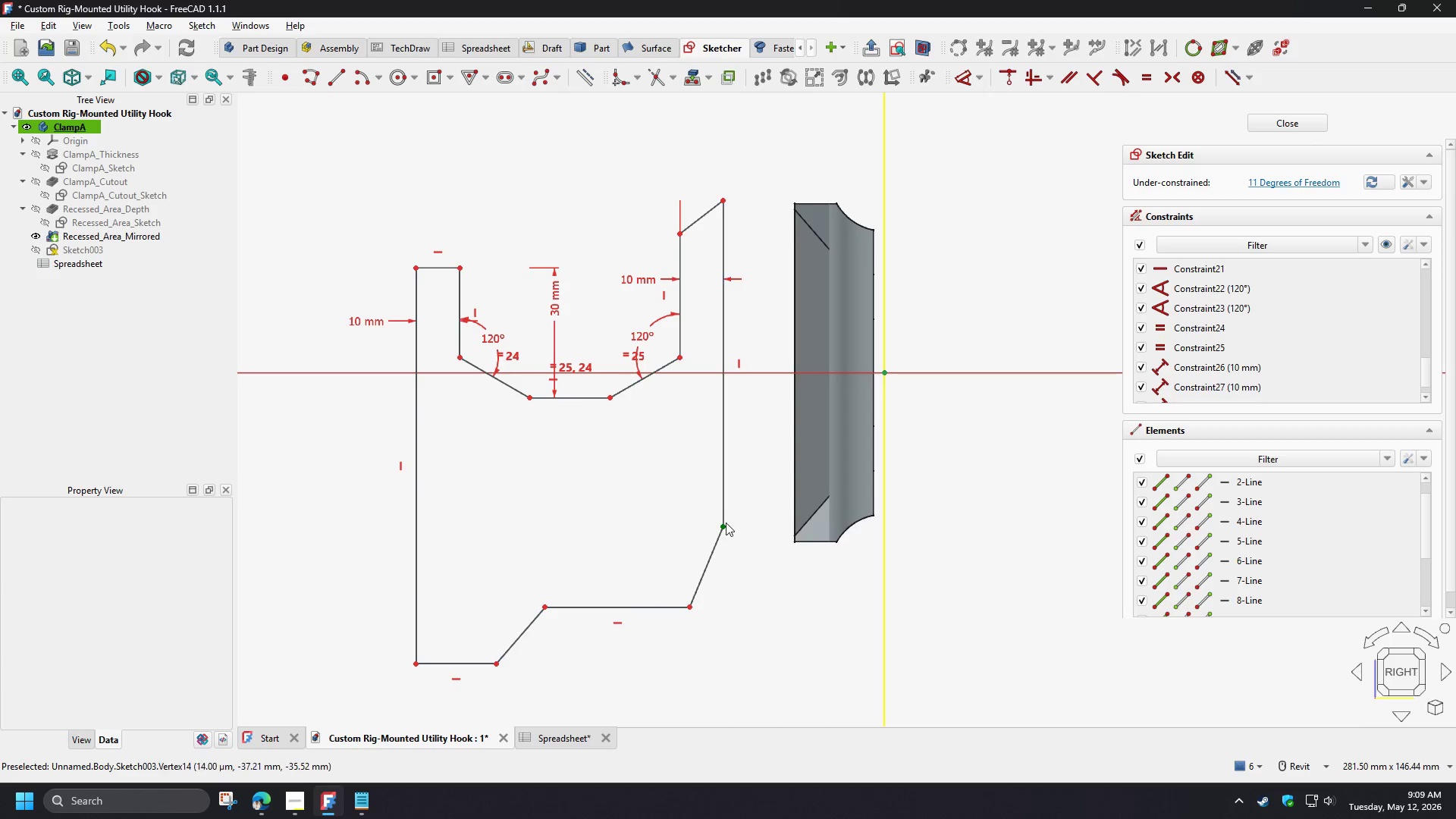 
left_click_drag(start_coordinate=[723, 524], to_coordinate=[723, 443])
 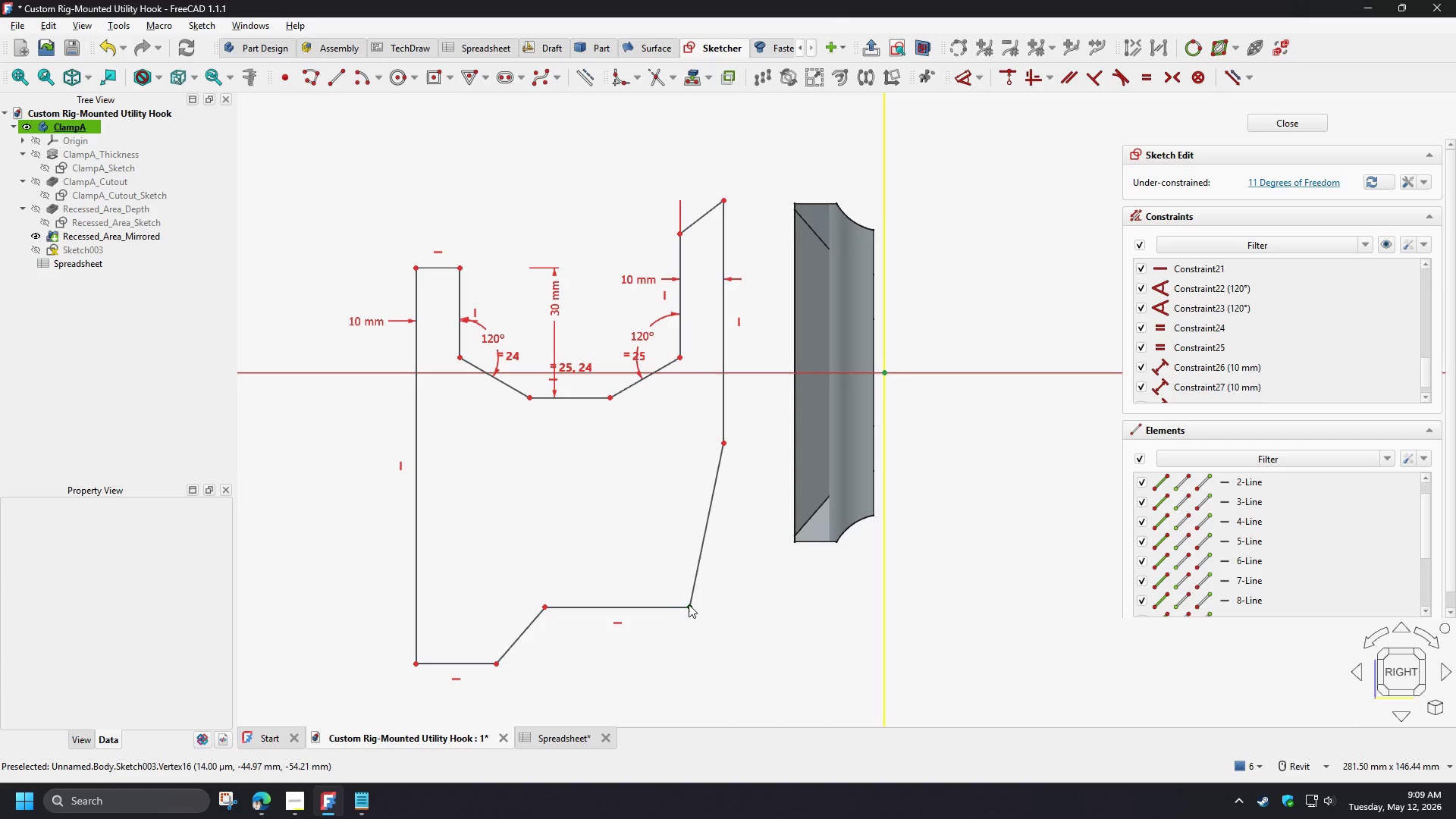 
left_click_drag(start_coordinate=[690, 604], to_coordinate=[654, 486])
 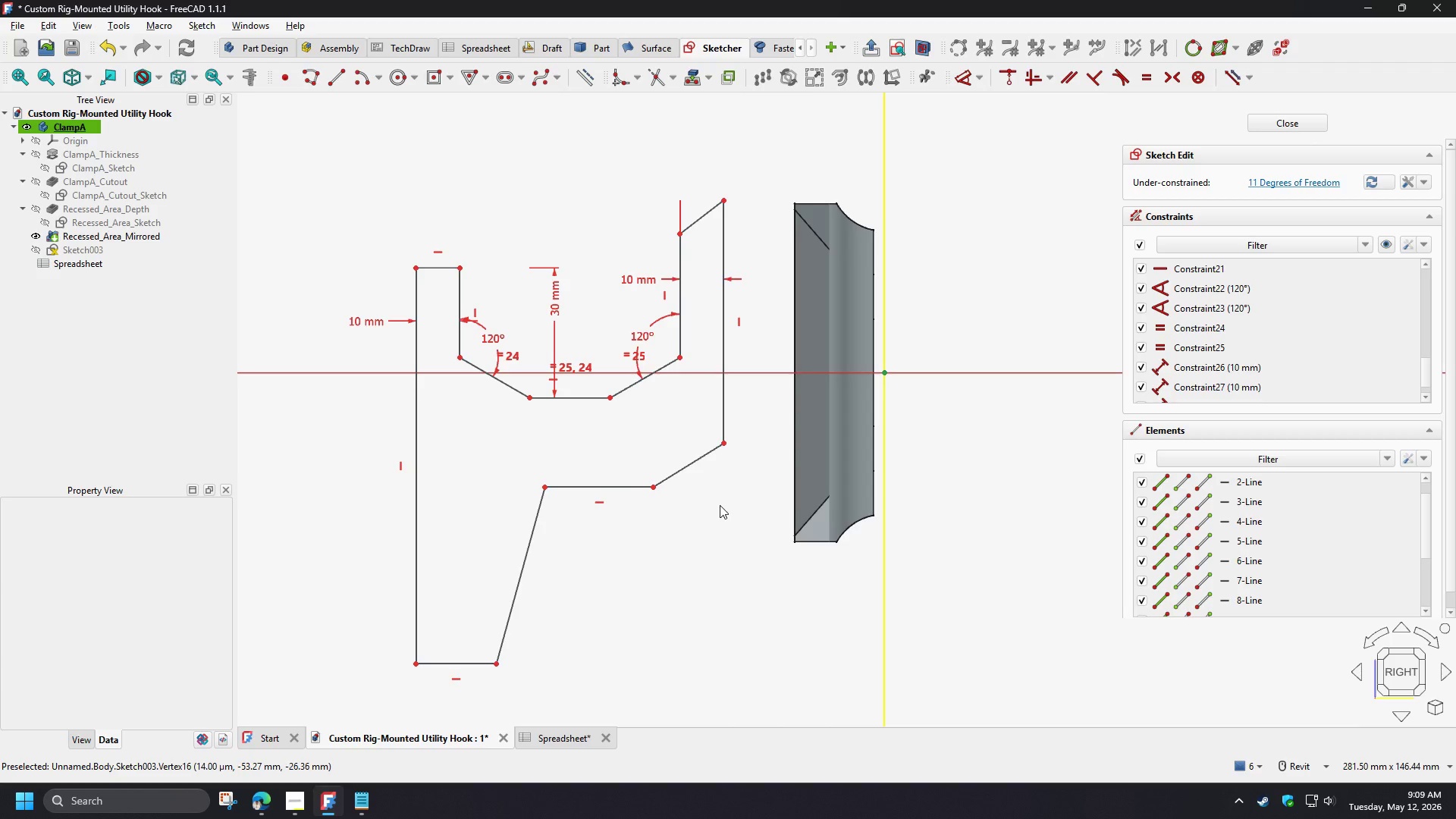 
left_click([720, 505])
 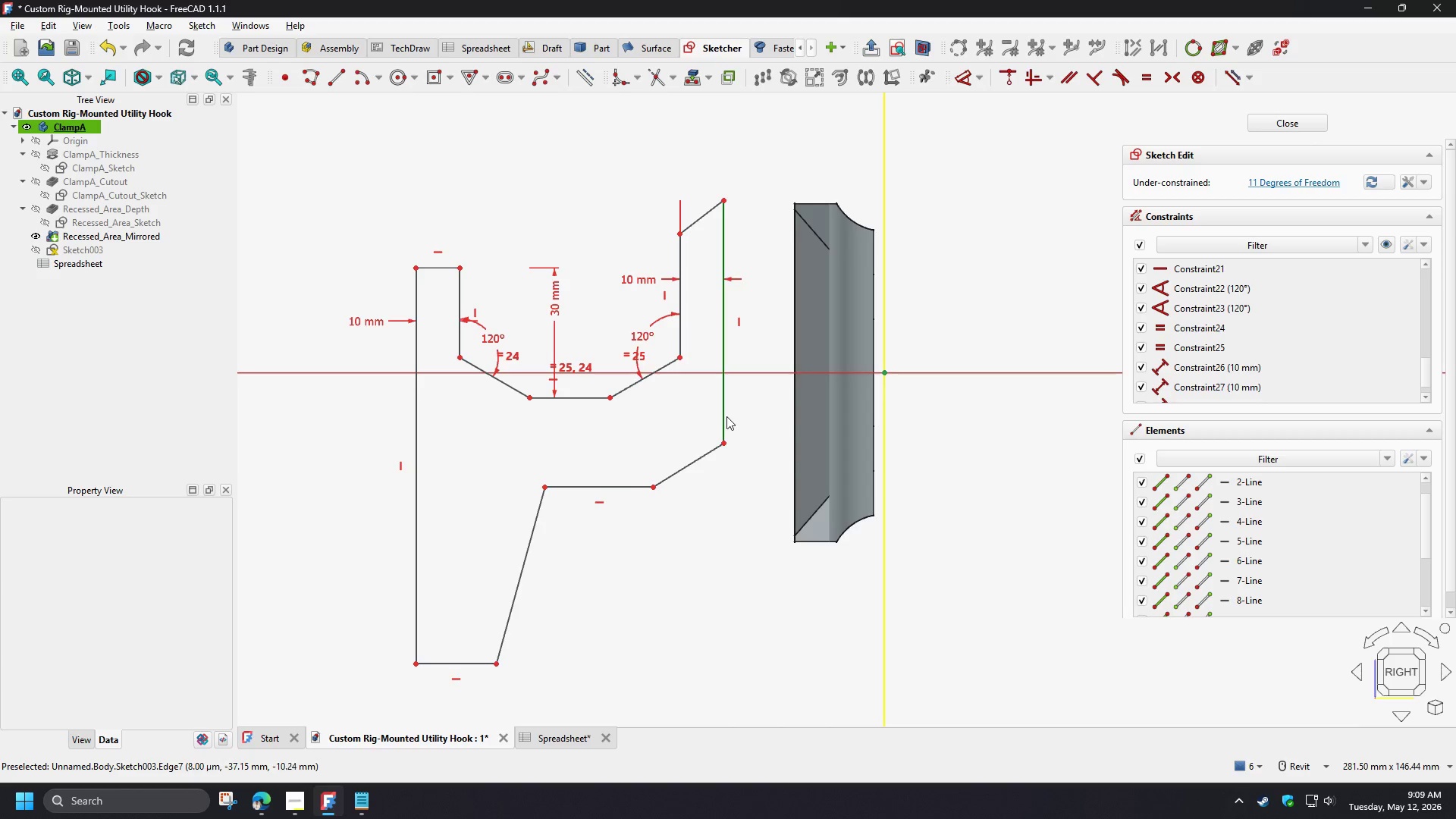 
left_click([724, 416])
 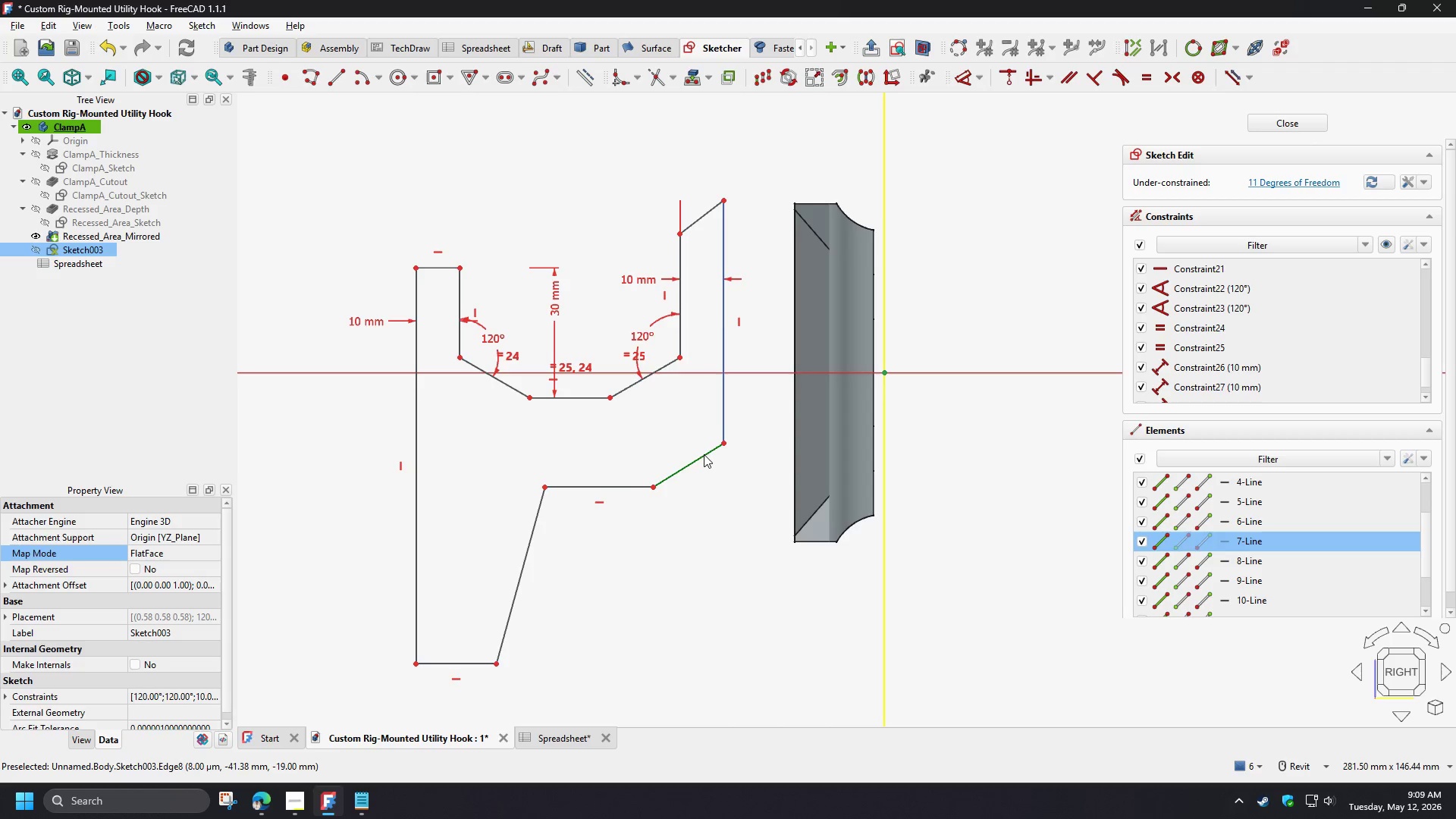 
left_click([704, 454])
 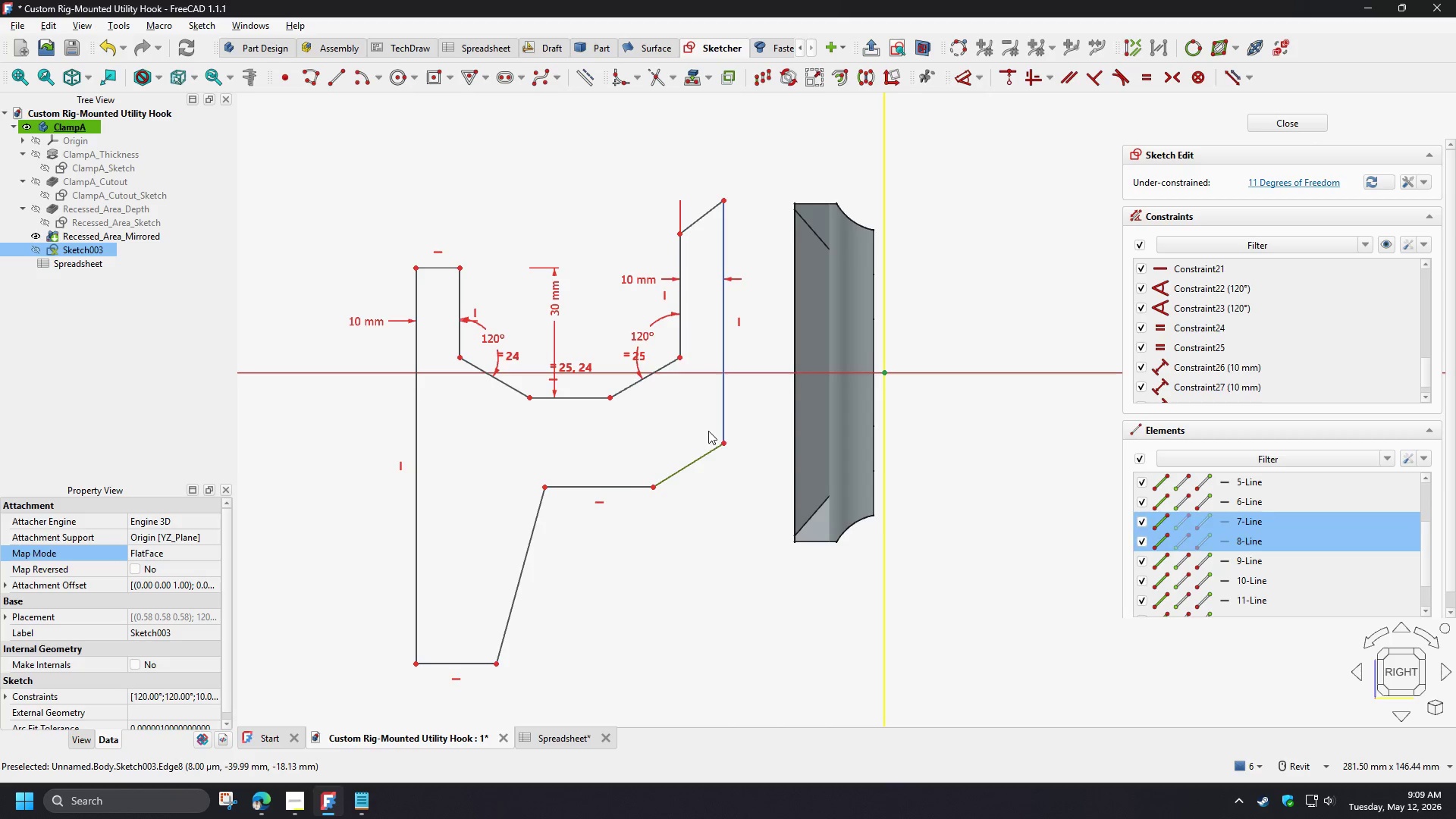 
key(D)
 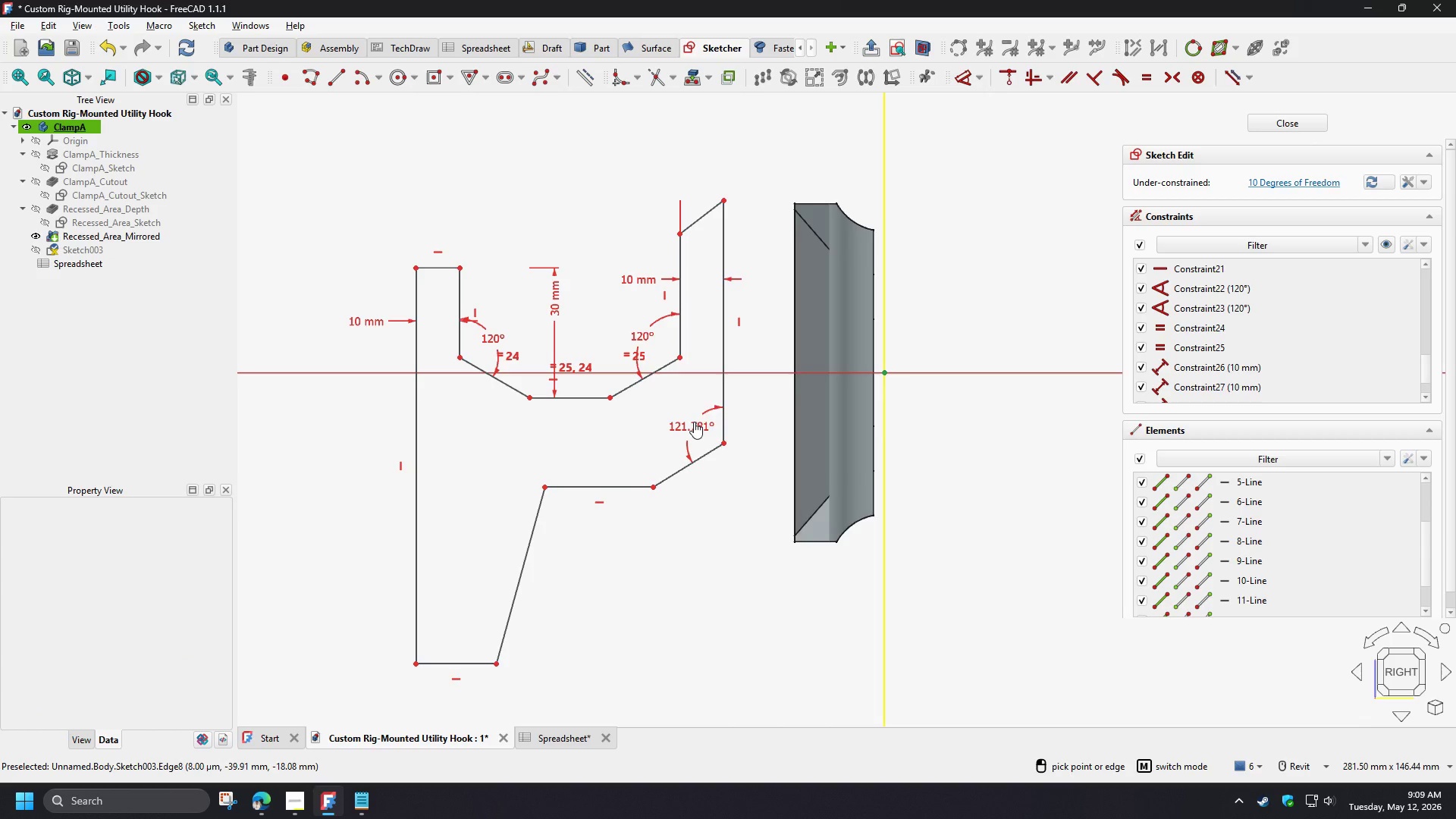 
left_click([694, 422])
 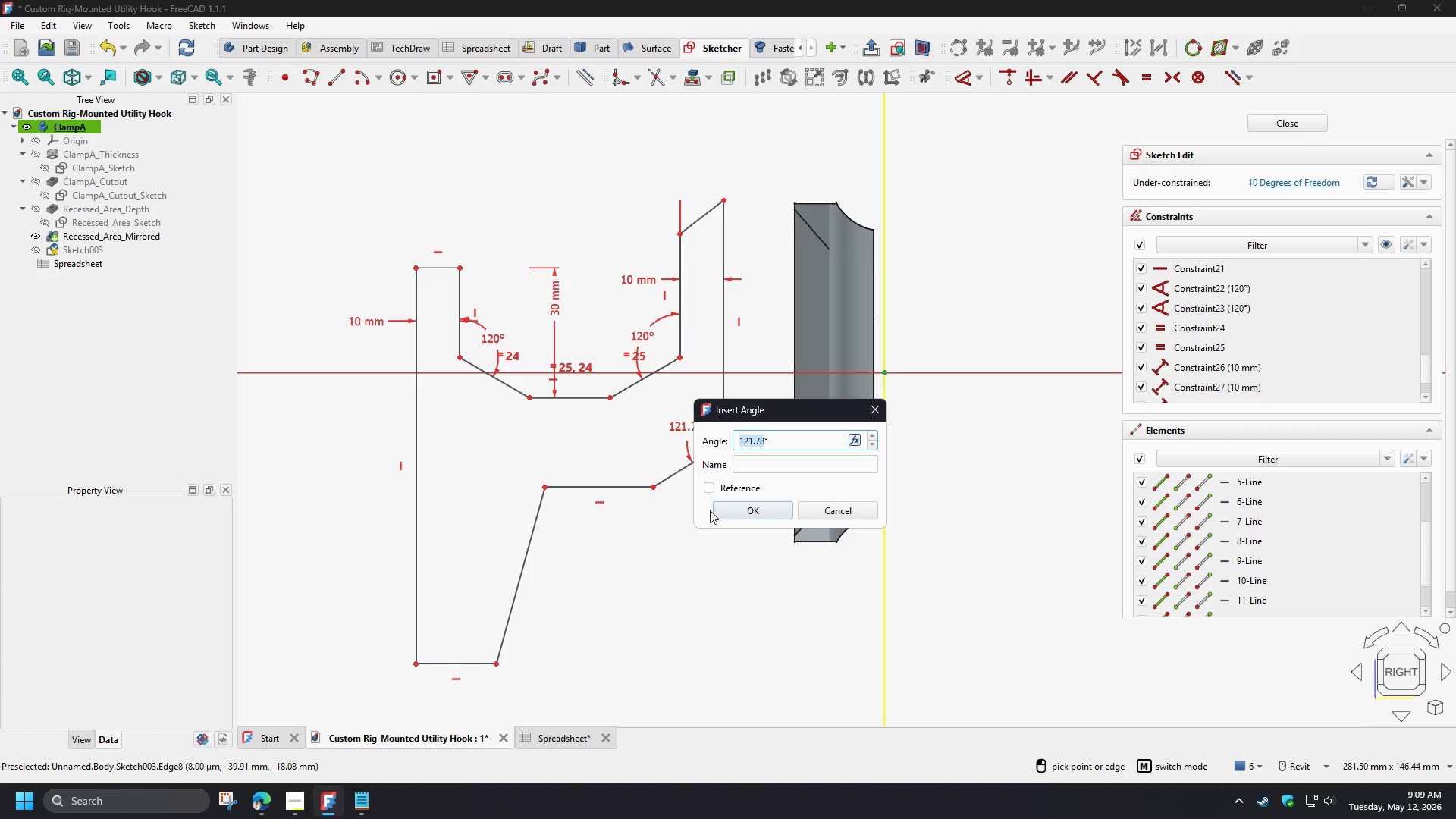 
key(Numpad1)
 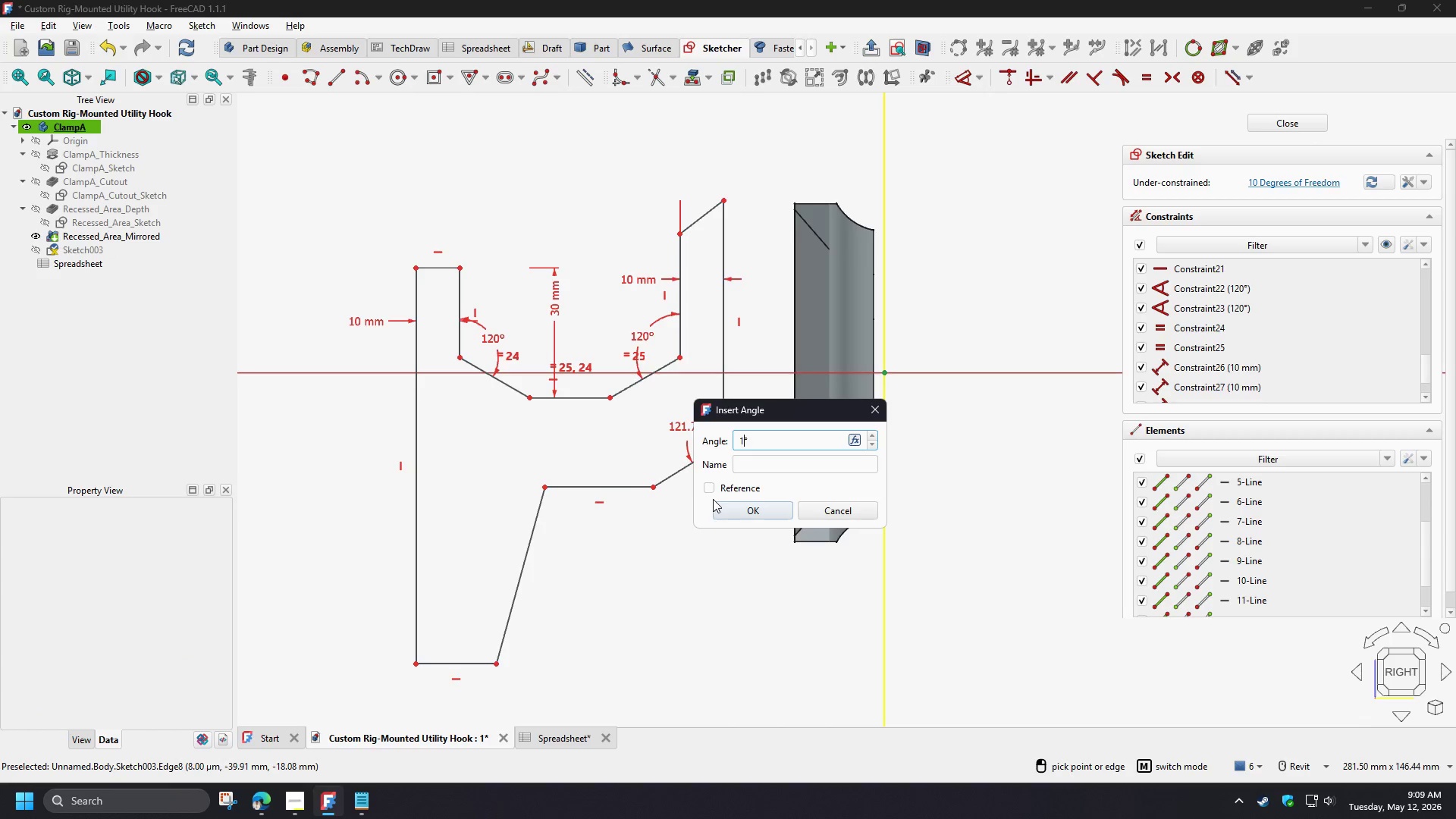 
key(Numpad2)
 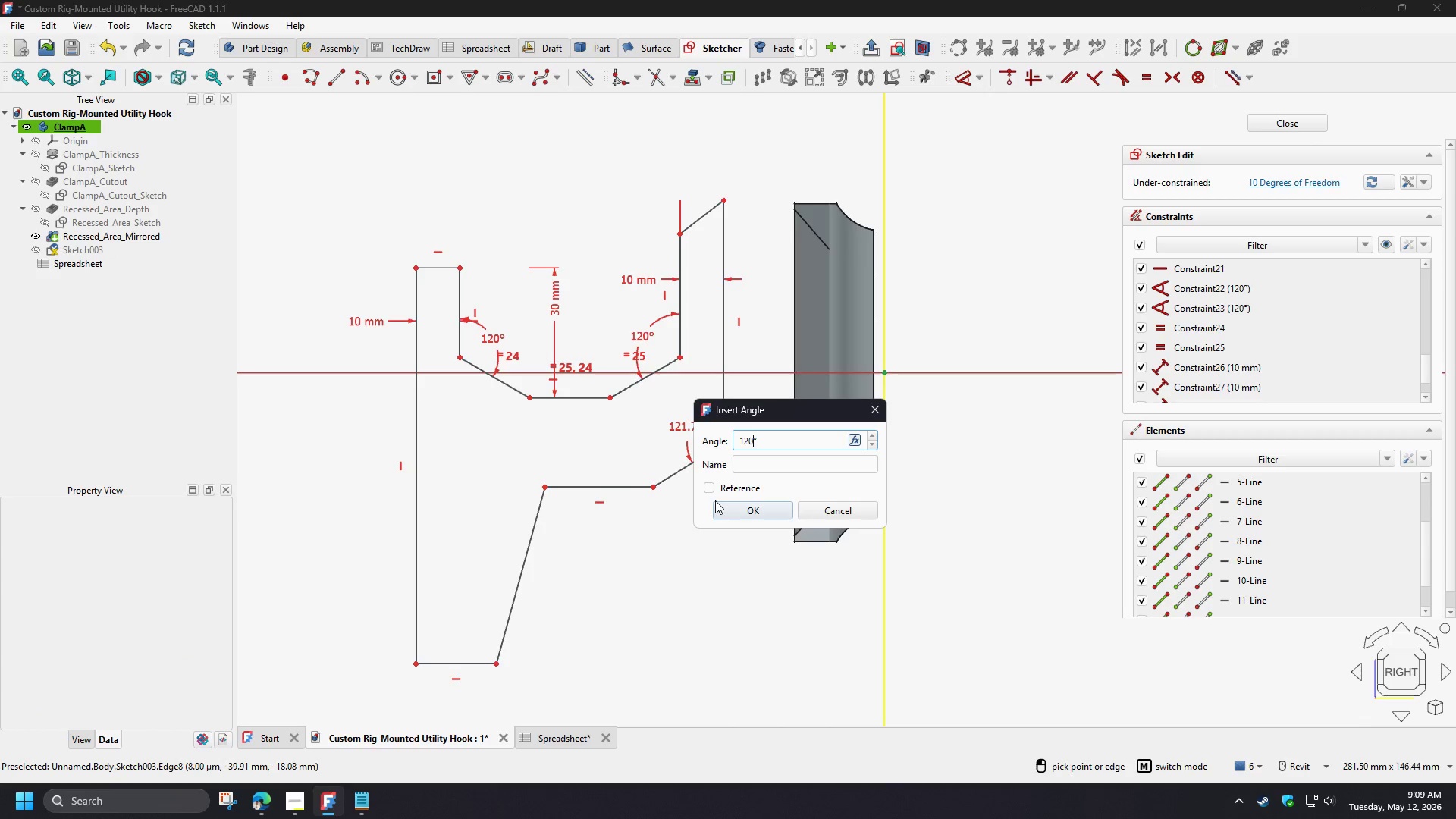 
key(Numpad0)
 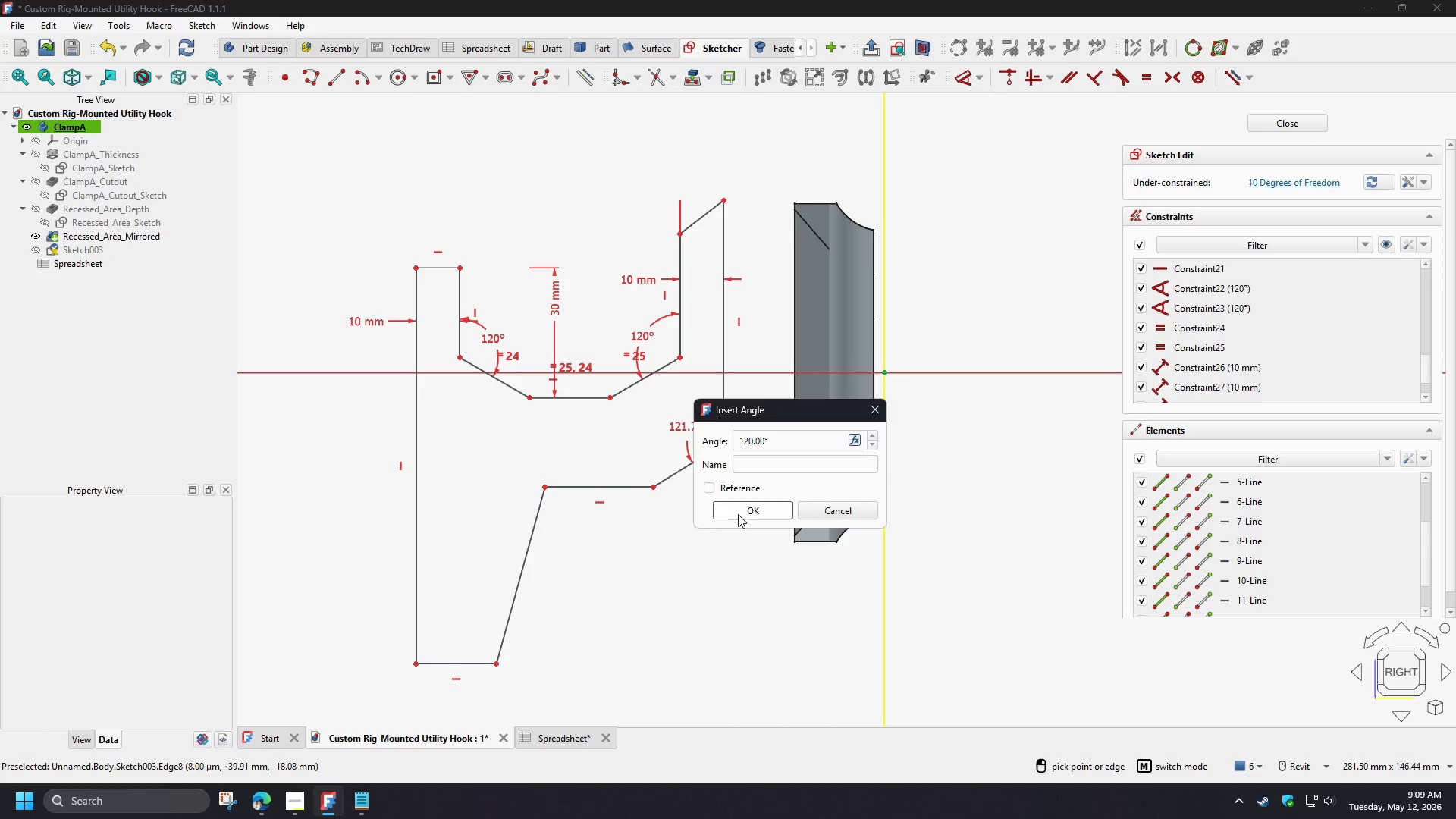 
left_click([738, 514])
 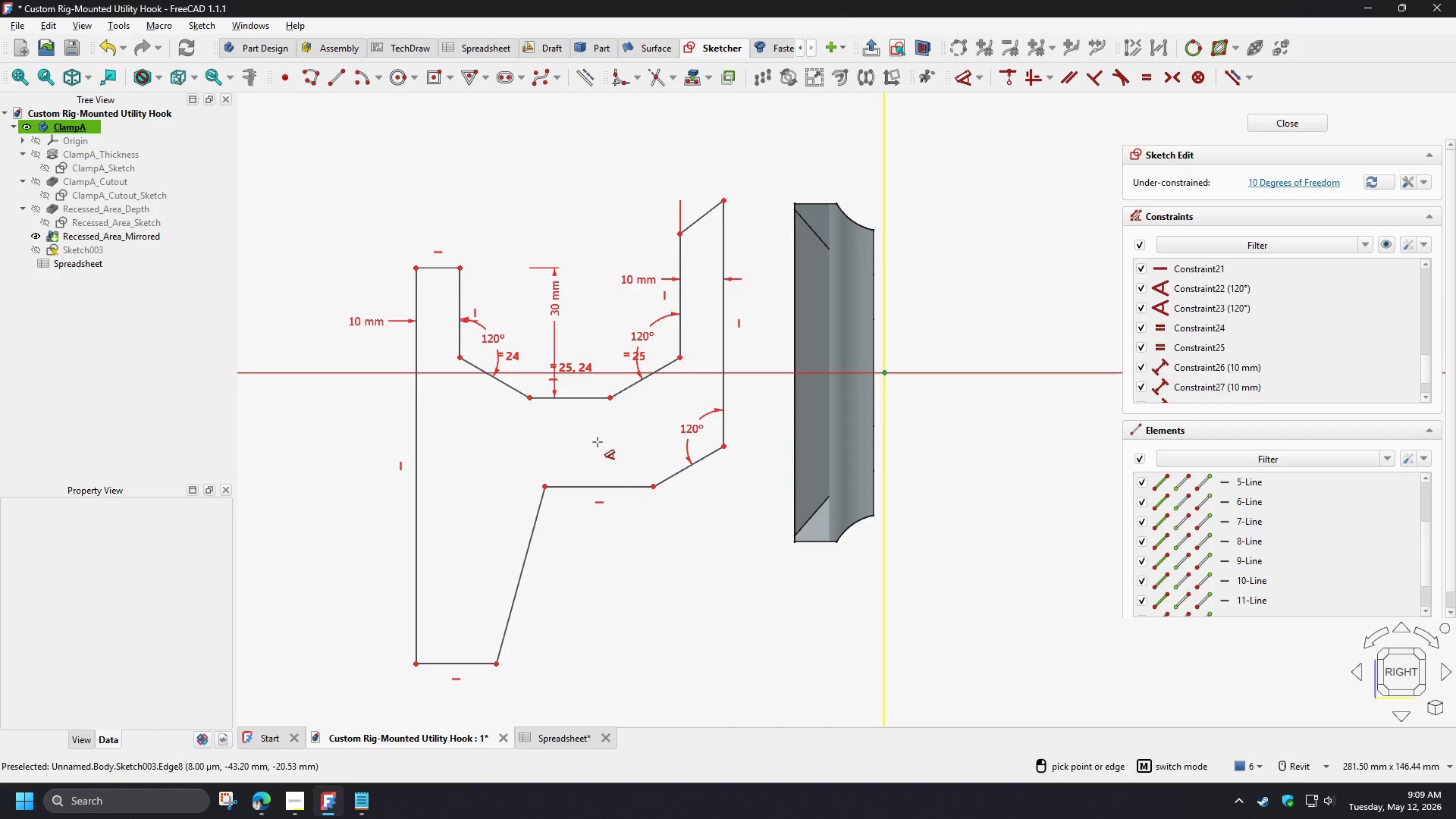 
right_click([598, 442])
 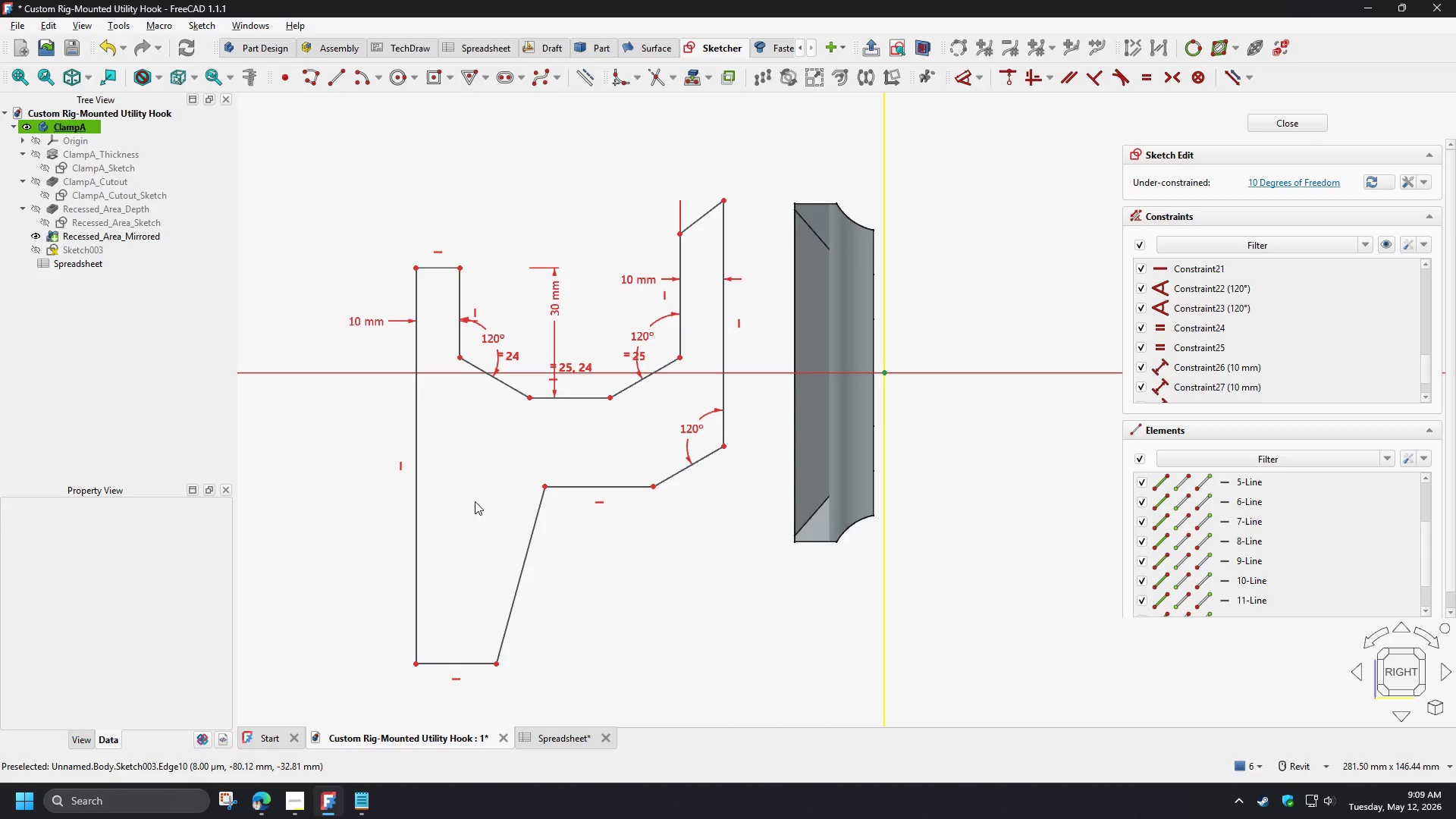 
left_click_drag(start_coordinate=[544, 488], to_coordinate=[571, 486])
 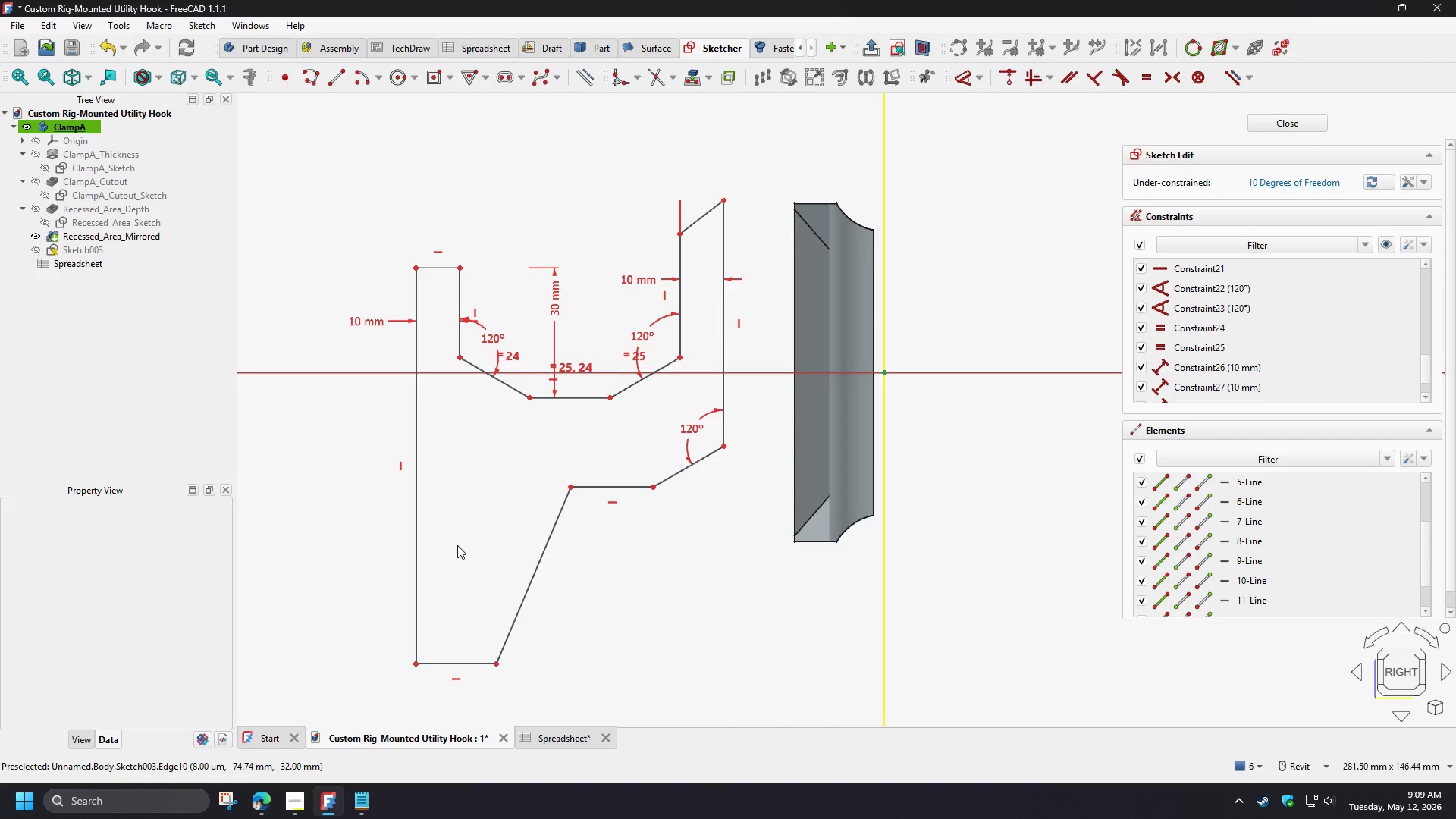 
left_click([457, 545])
 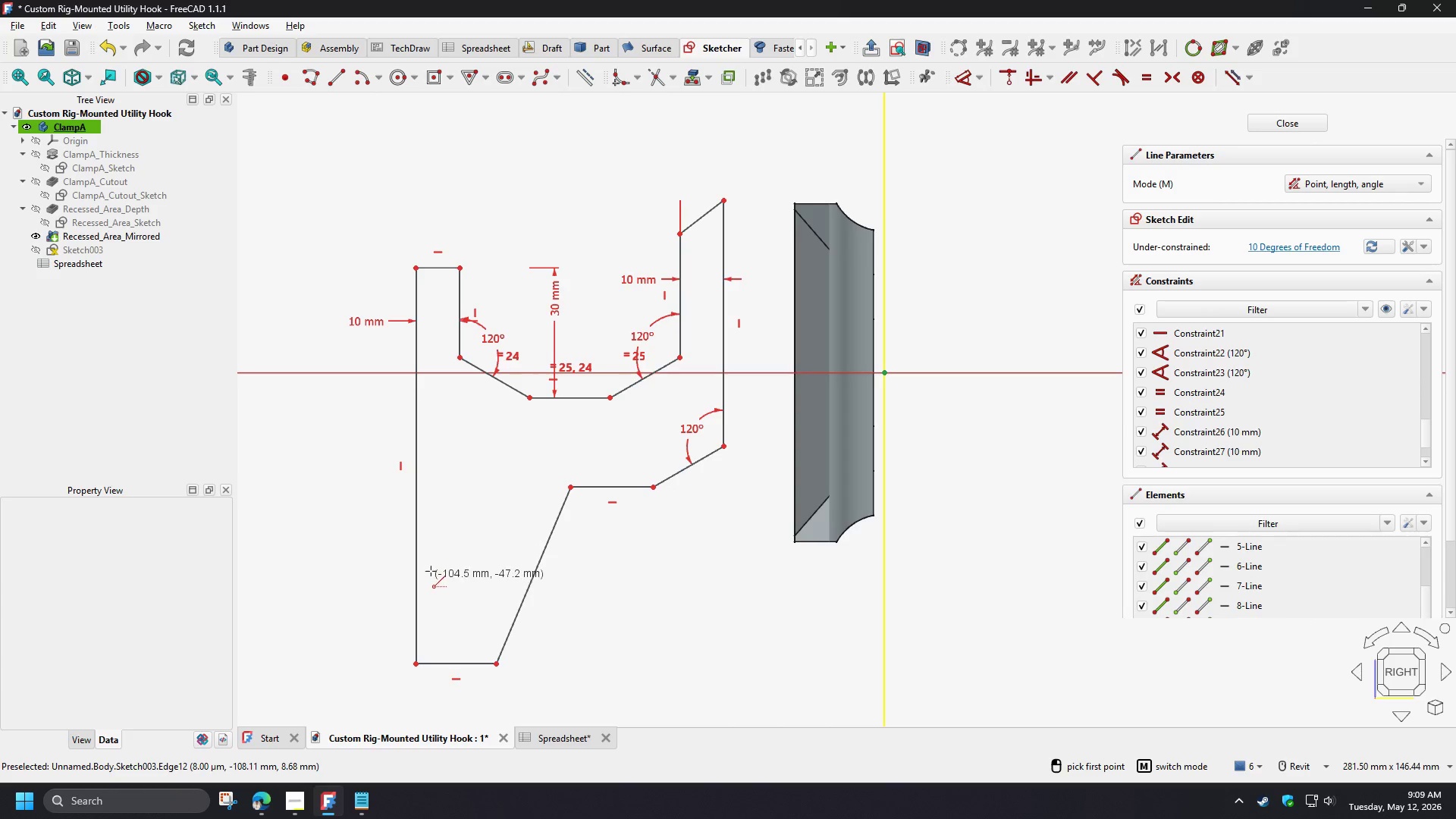 
left_click([457, 612])
 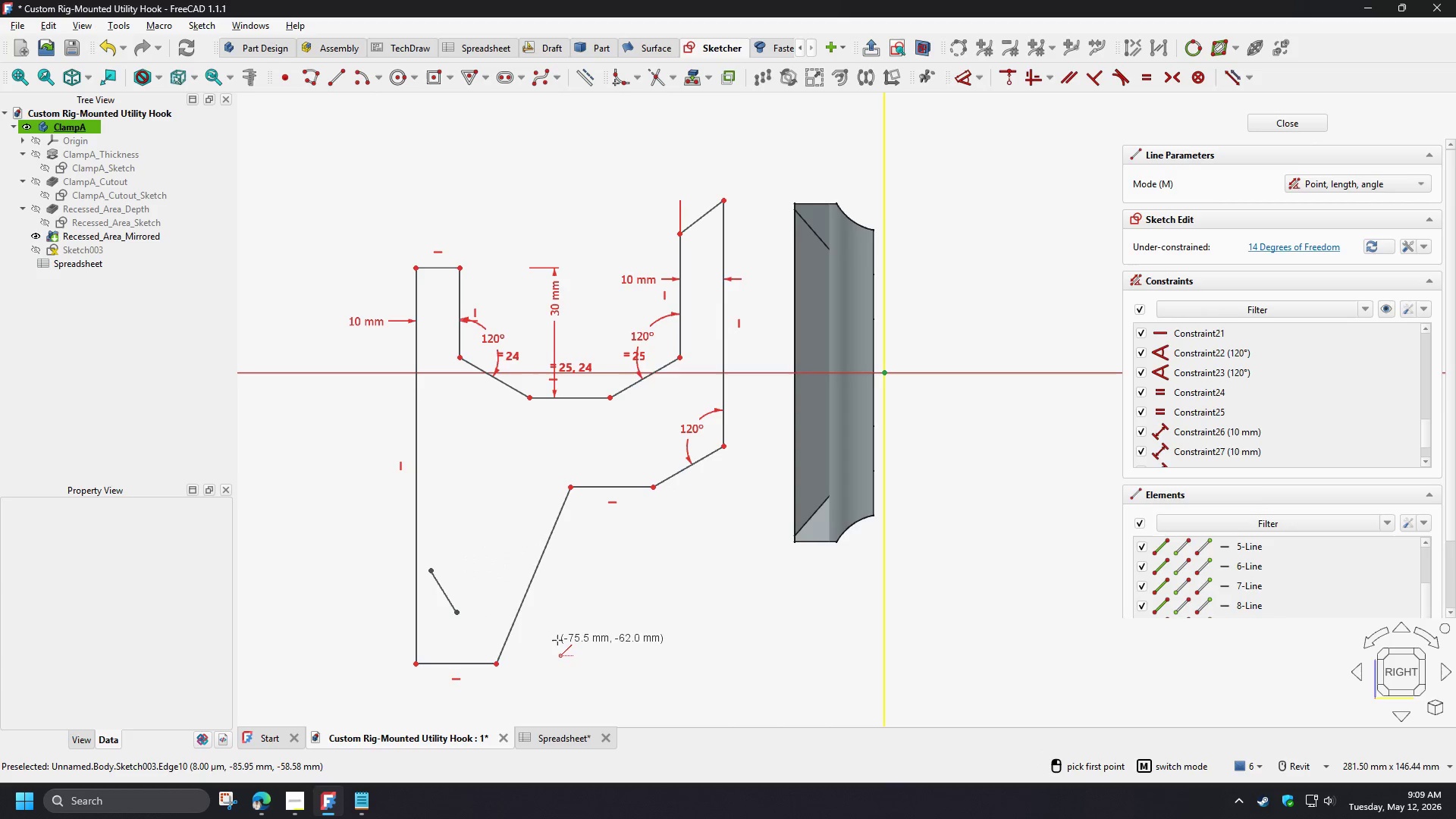 
right_click([557, 640])
 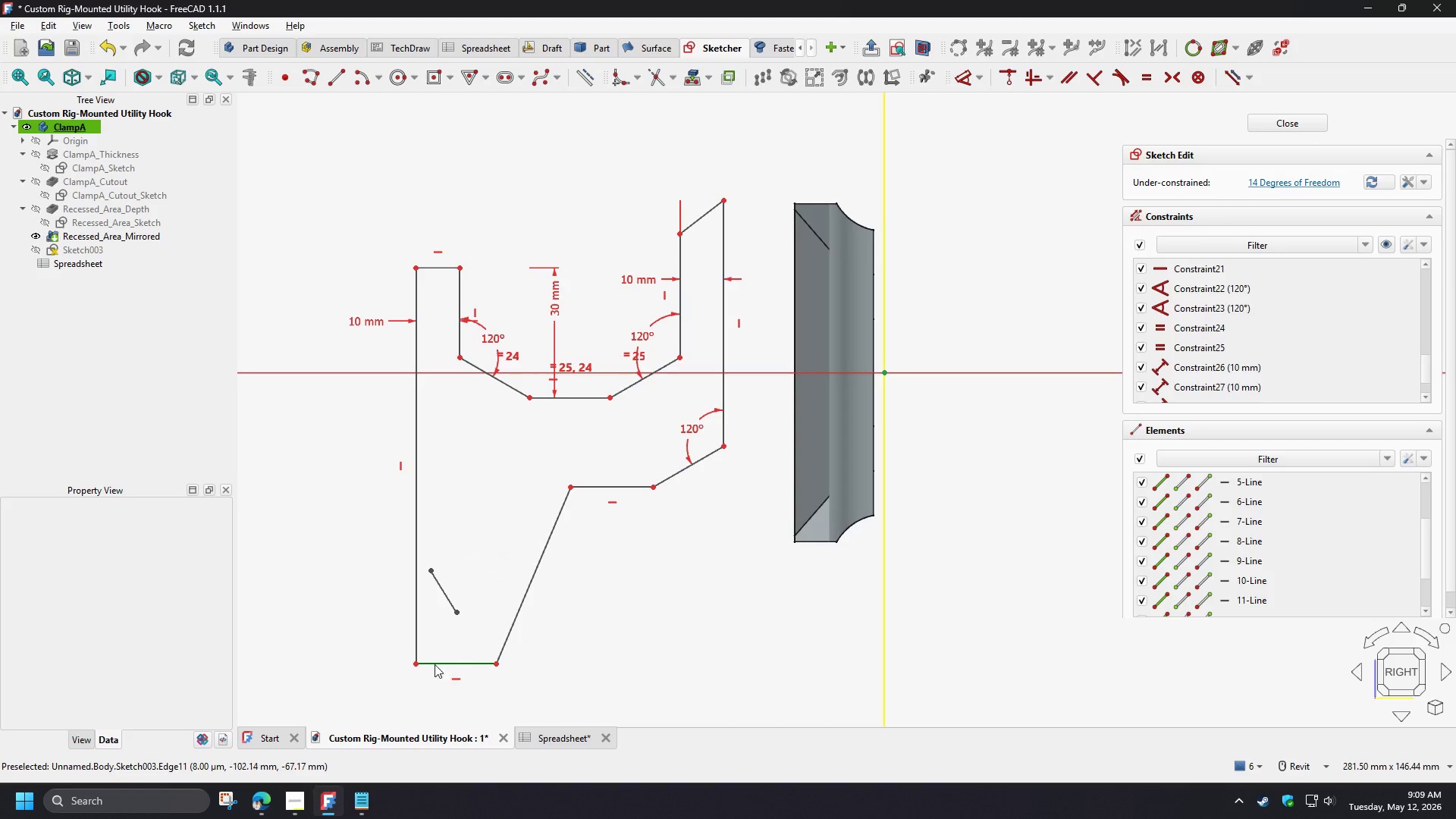 
scroll: coordinate [425, 663], scroll_direction: up, amount: 3.0
 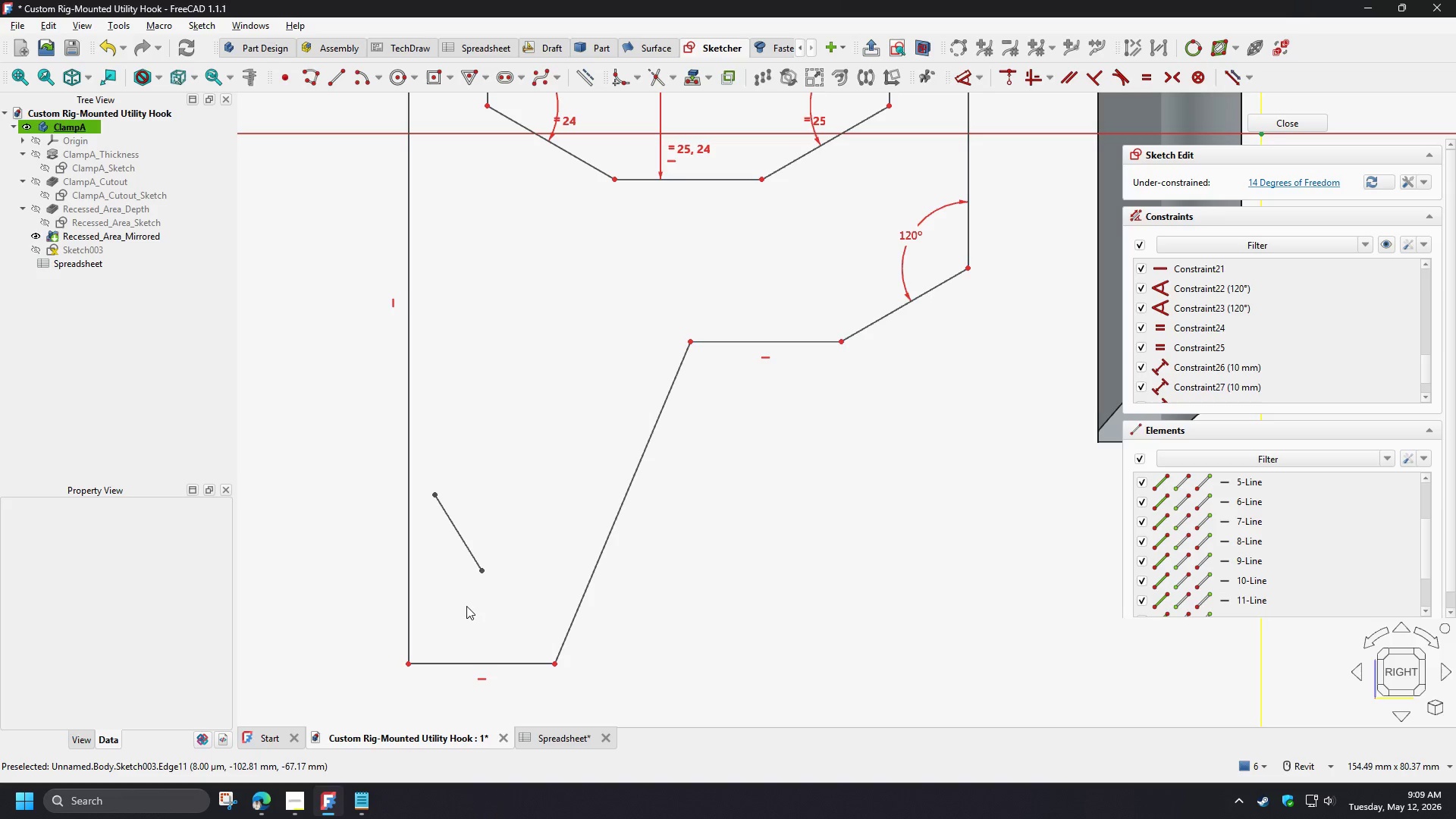 
left_click_drag(start_coordinate=[465, 539], to_coordinate=[428, 648])
 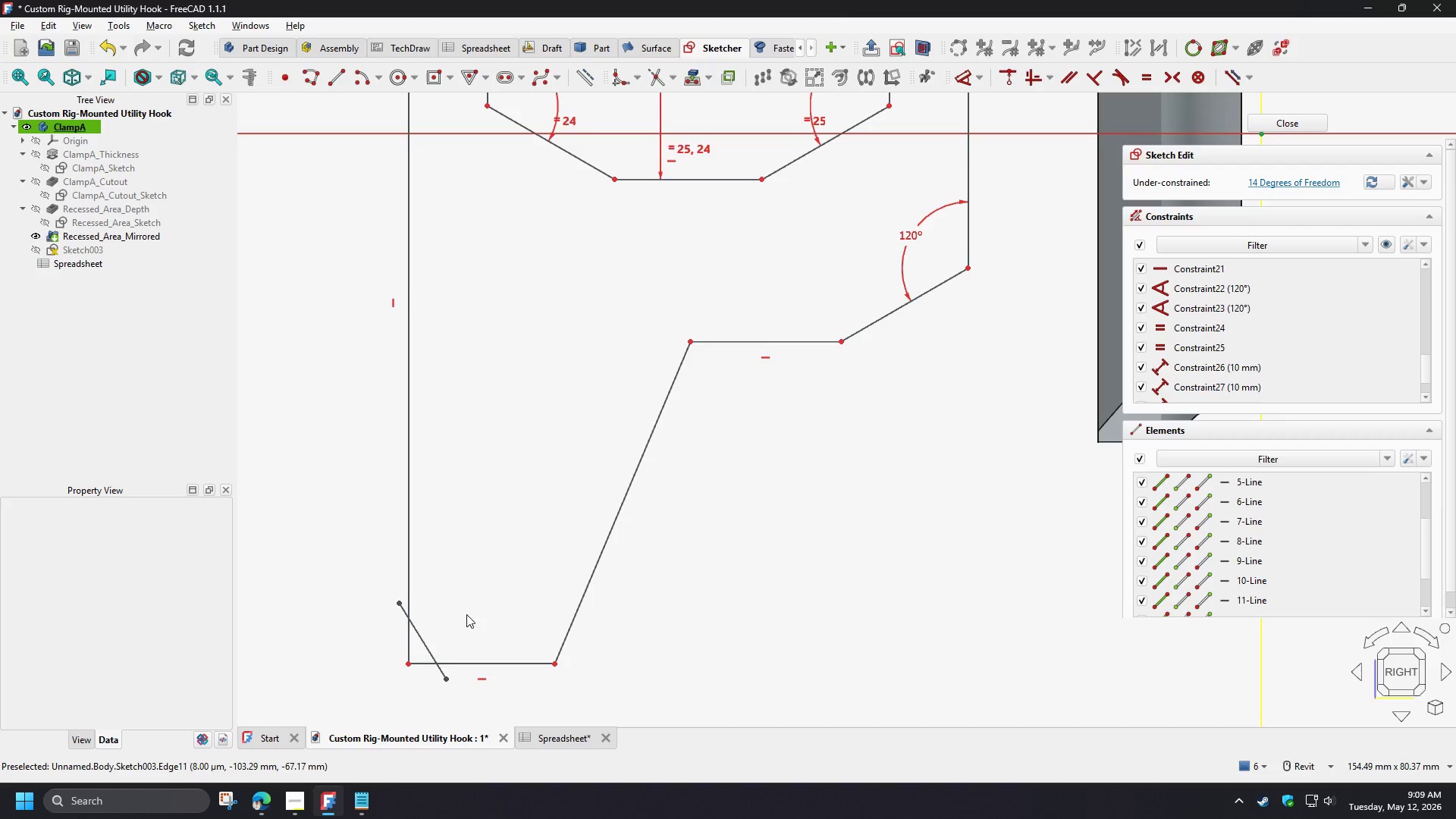 
left_click([466, 614])
 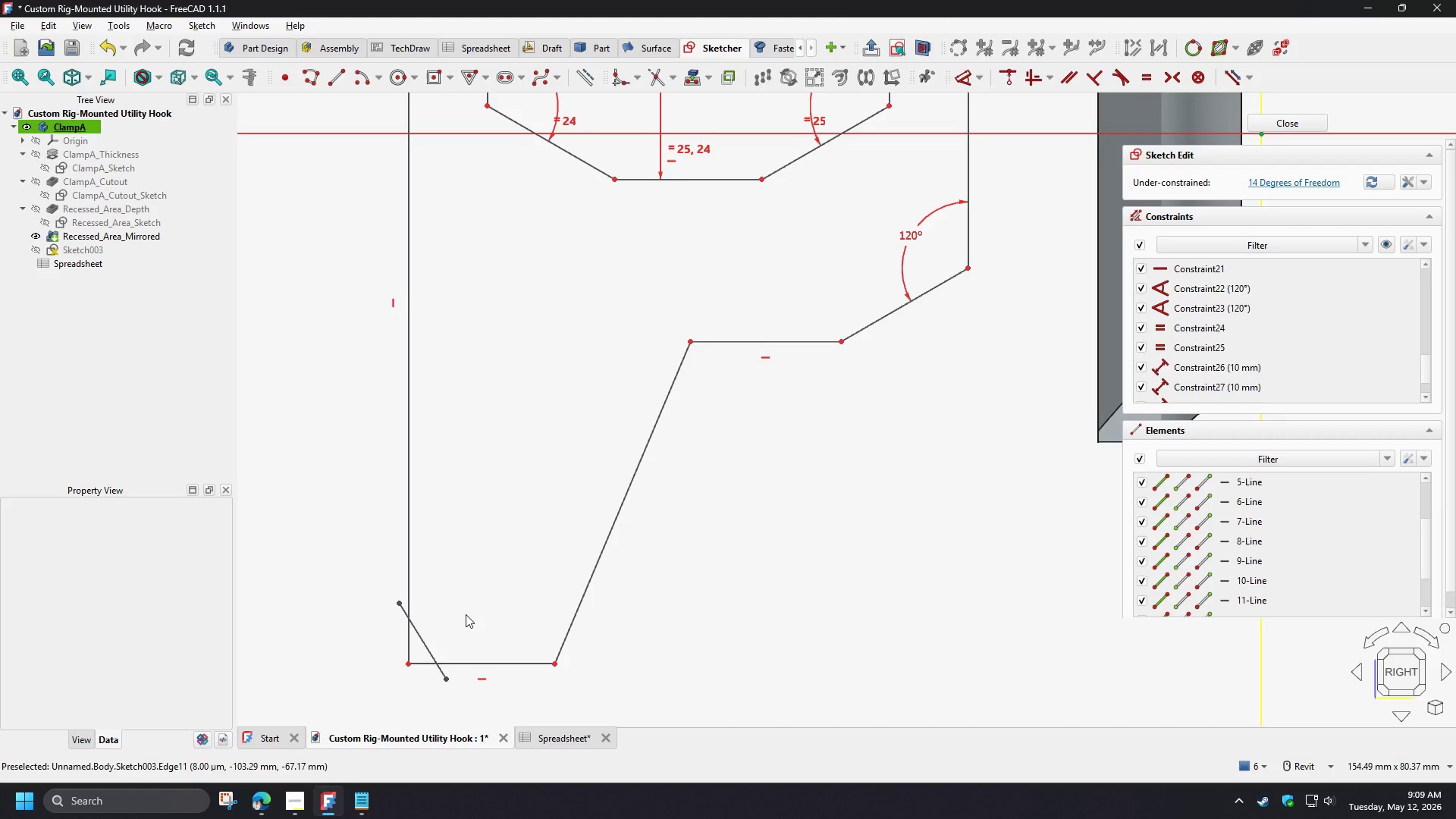 
key(G)
 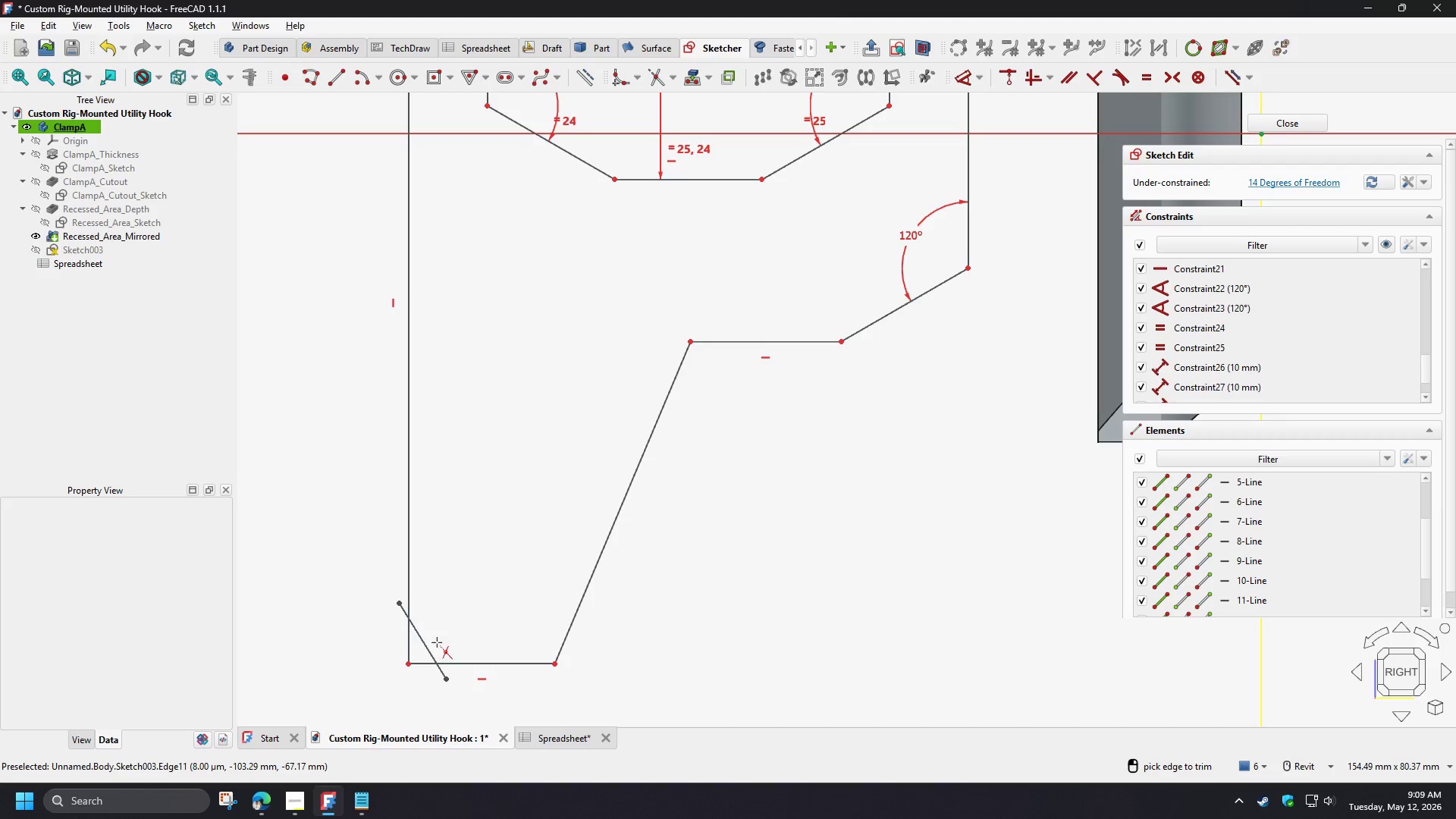 
key(T)
 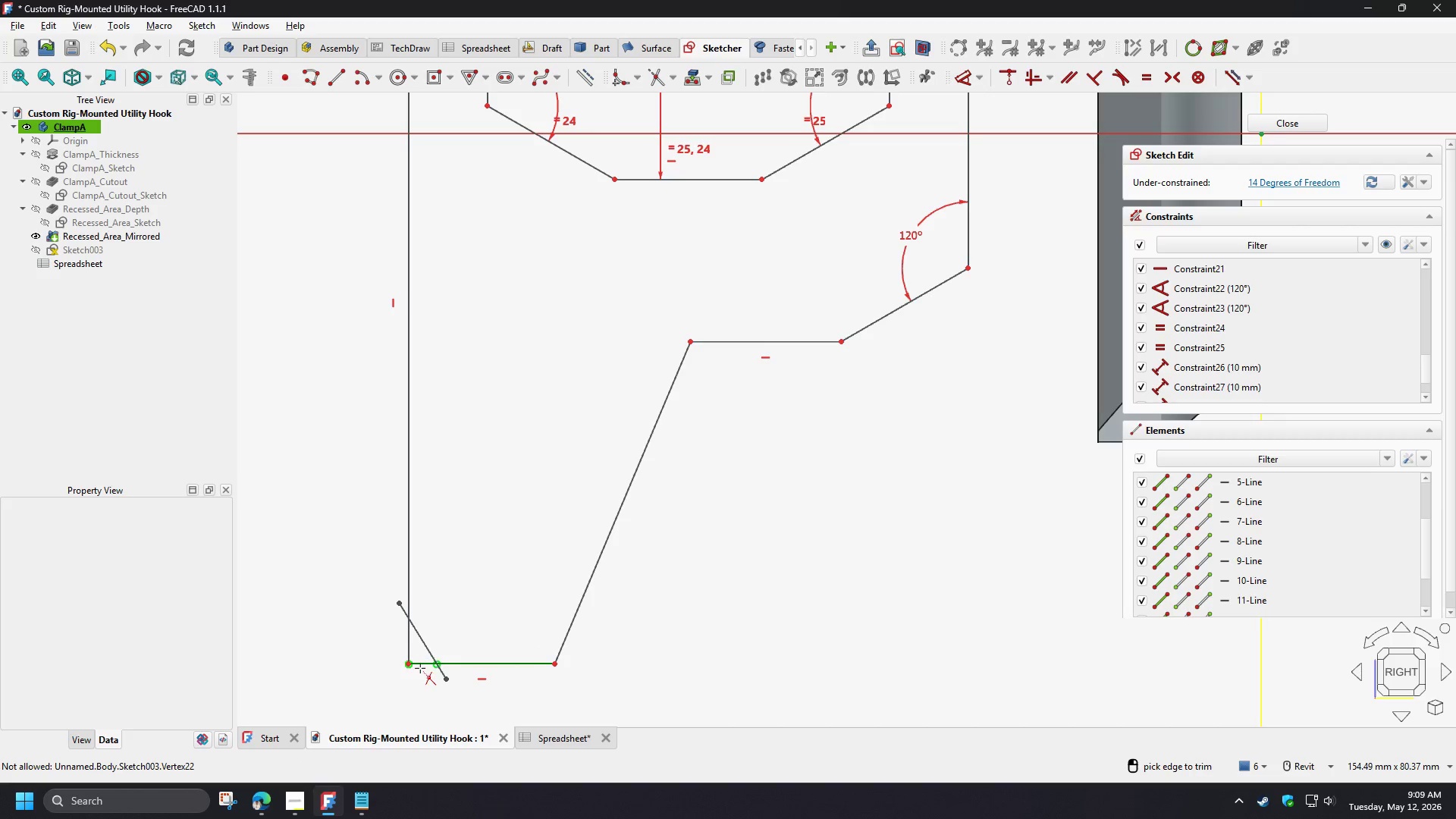 
left_click([420, 668])
 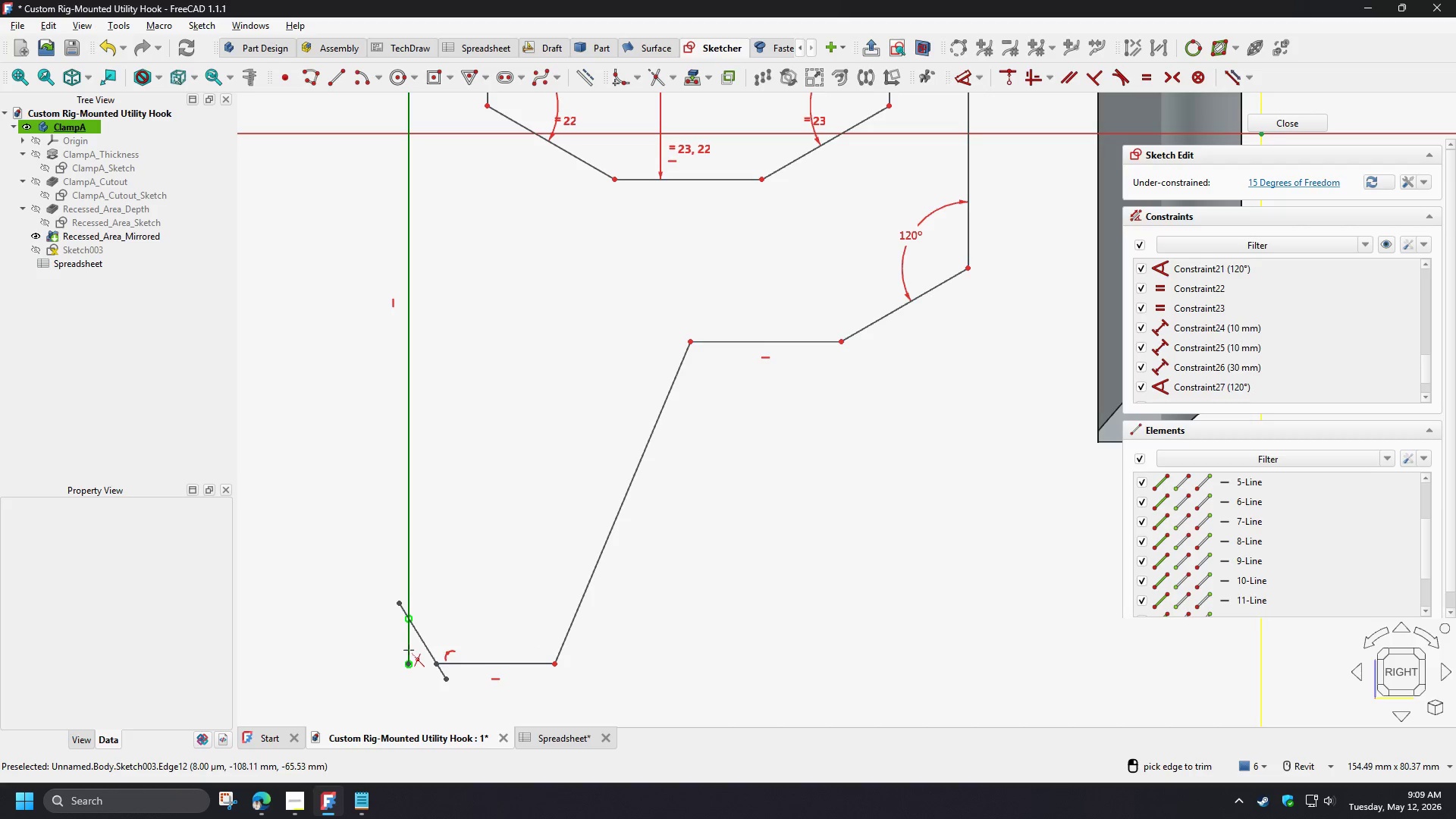 
left_click([409, 649])
 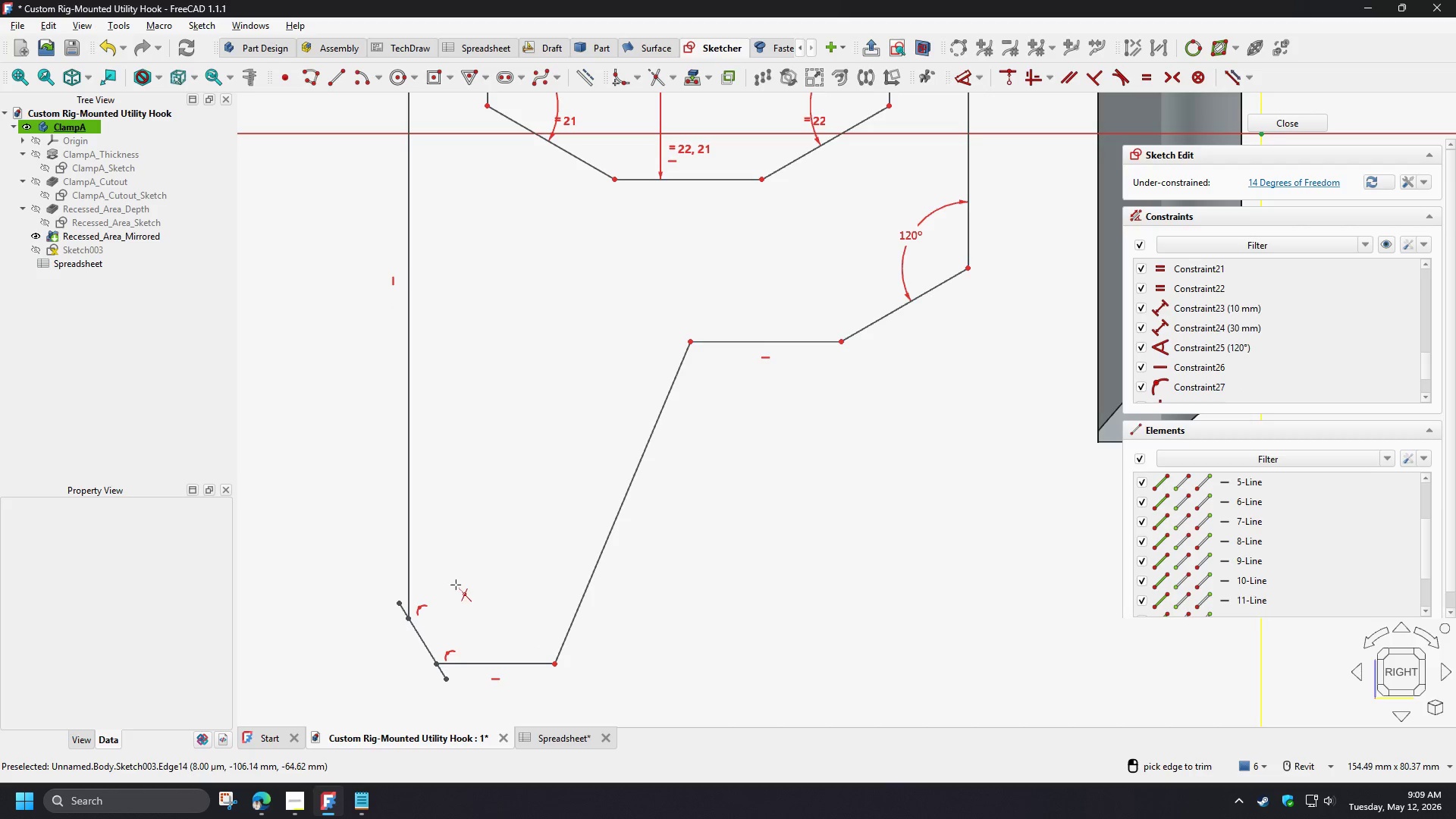 
right_click([456, 585])
 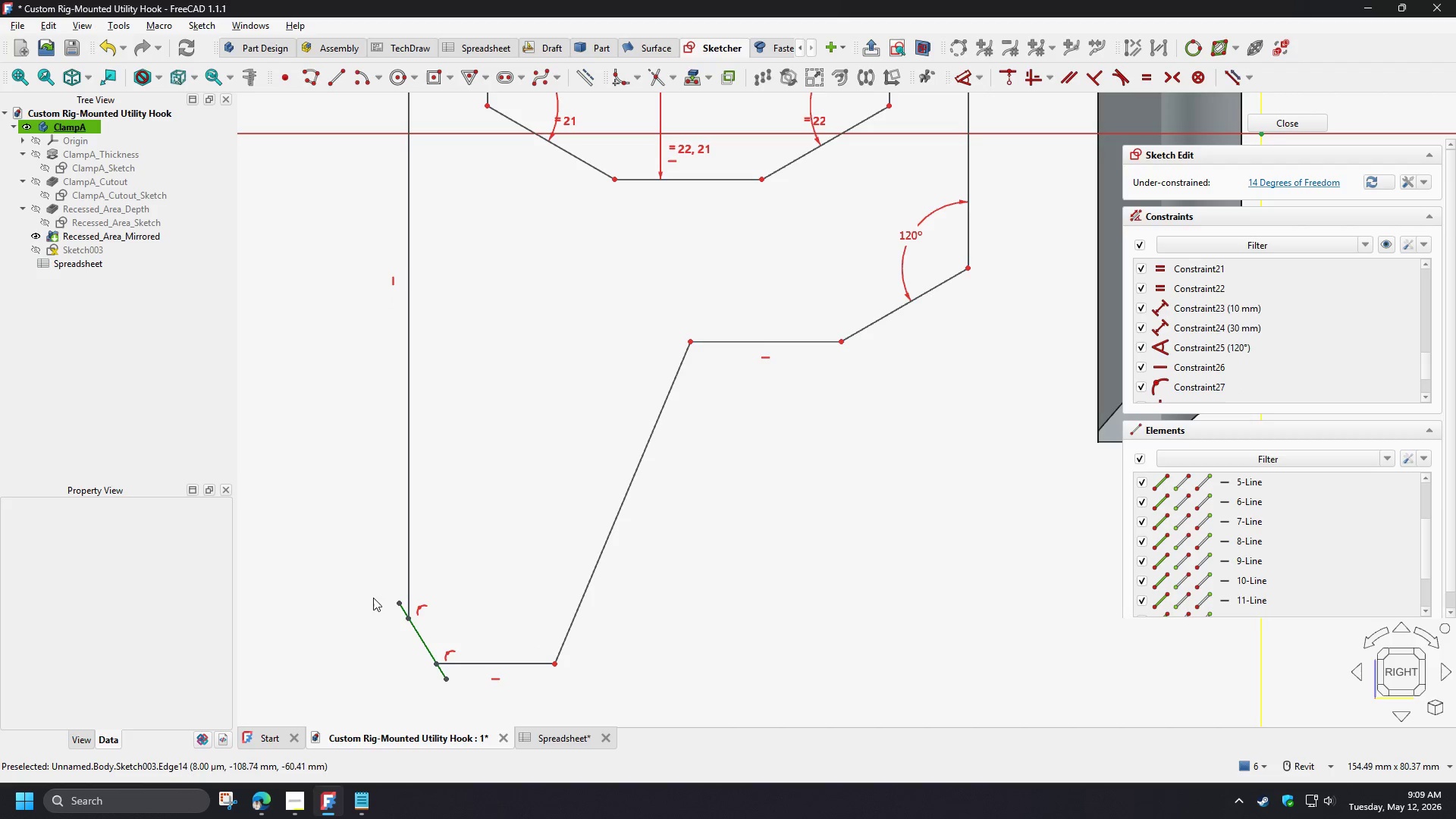 
left_click_drag(start_coordinate=[390, 600], to_coordinate=[416, 629])
 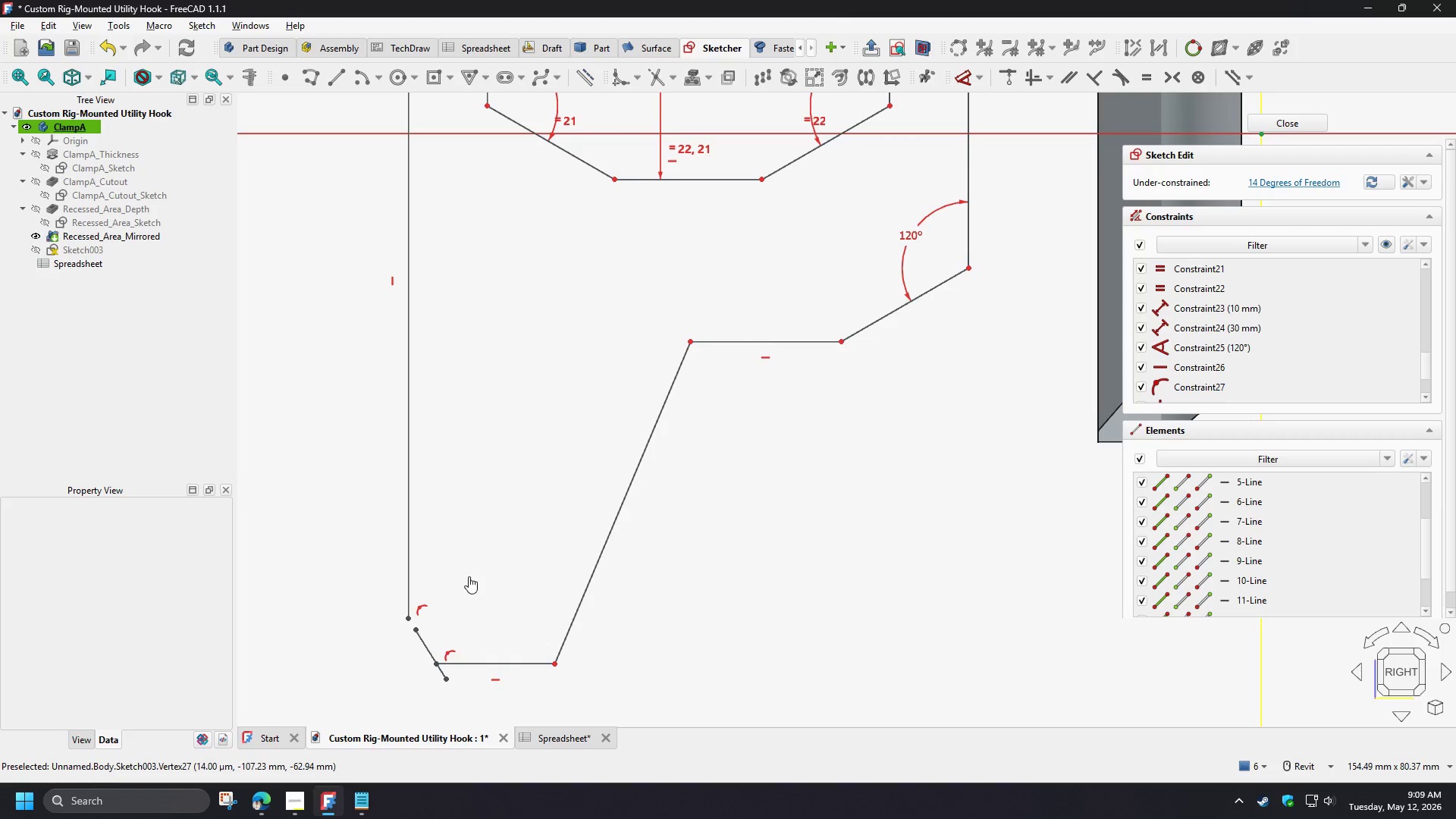 
left_click([469, 576])
 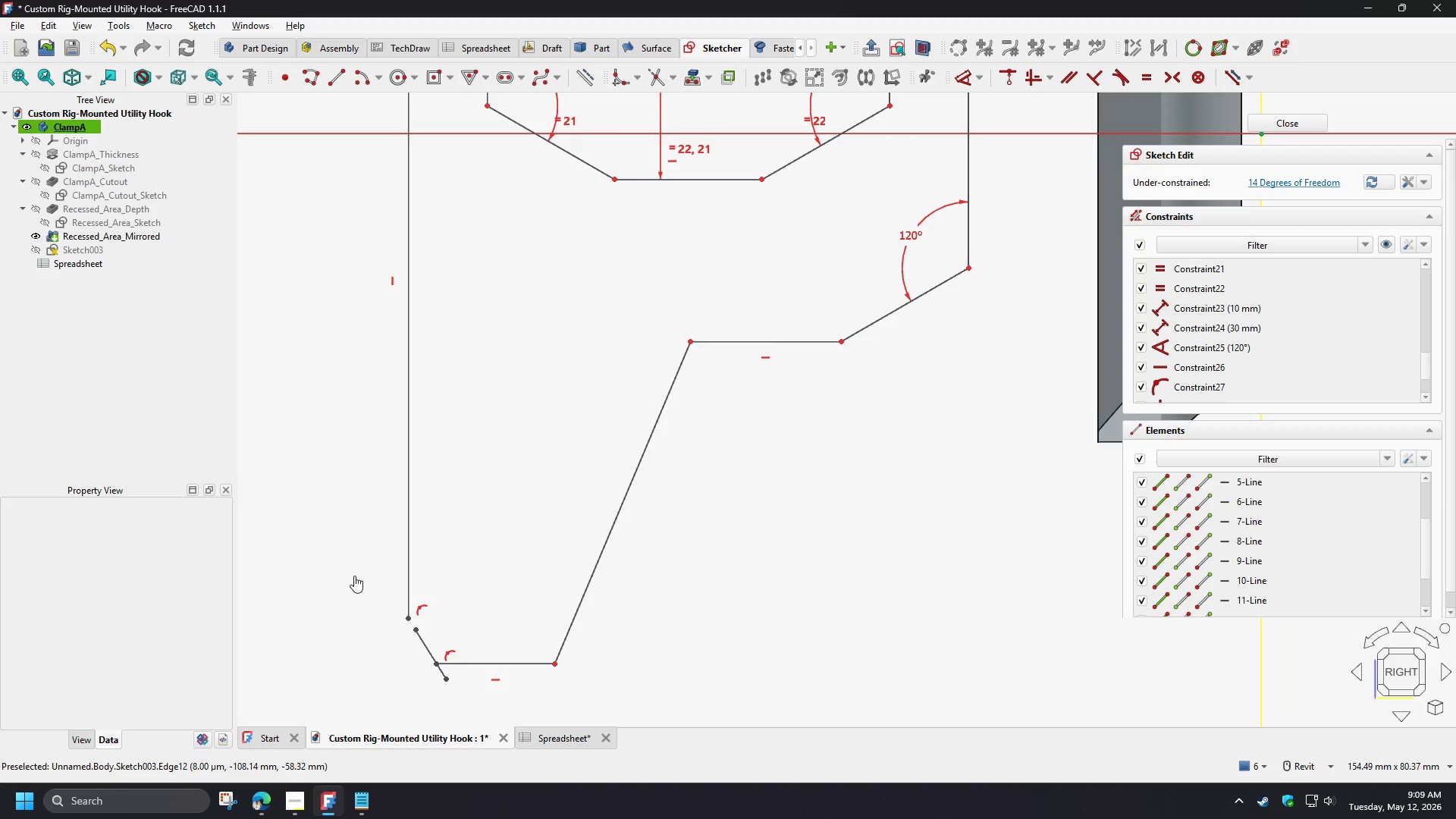 
left_click_drag(start_coordinate=[354, 576], to_coordinate=[432, 628])
 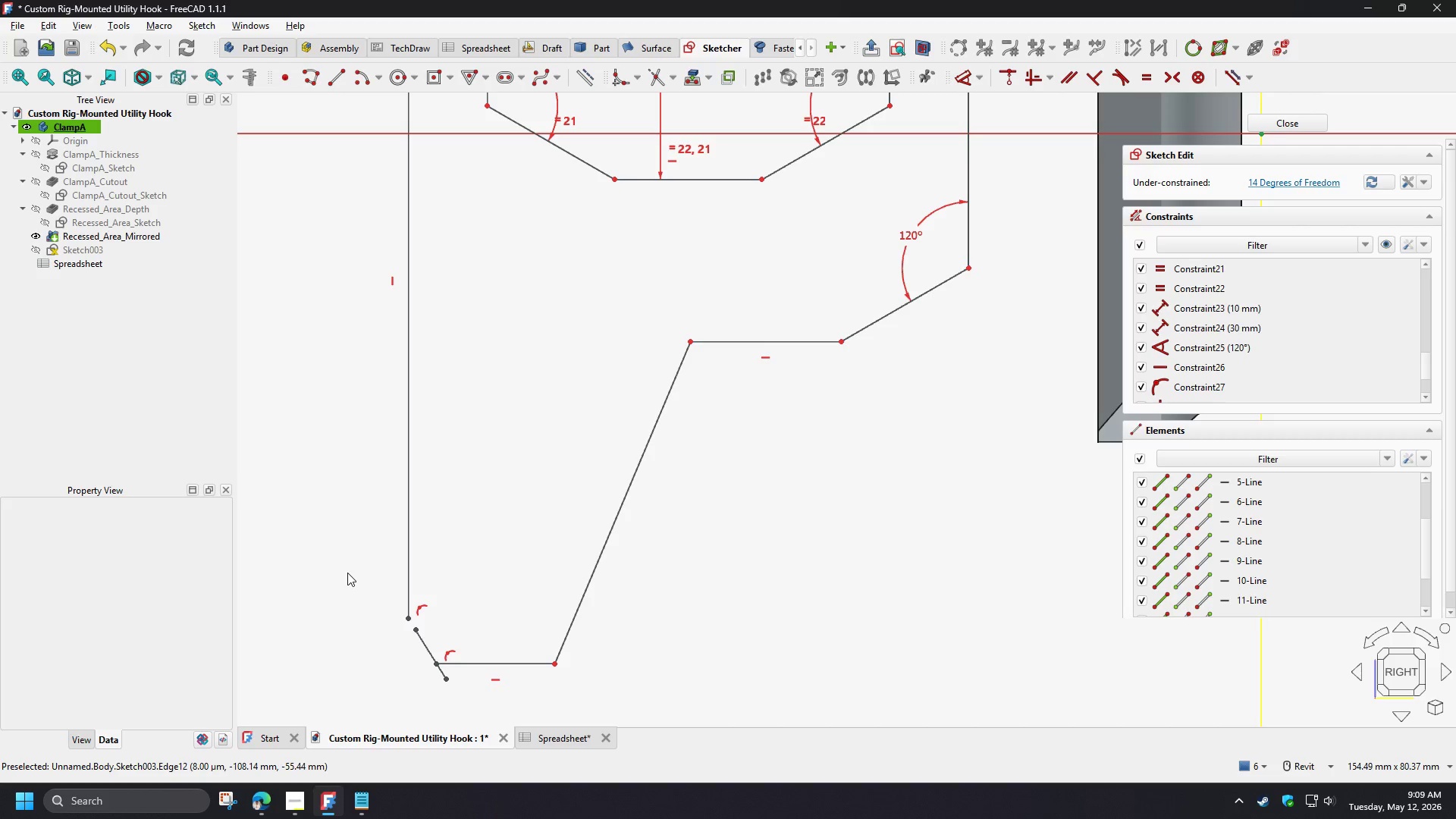 
left_click_drag(start_coordinate=[348, 573], to_coordinate=[436, 636])
 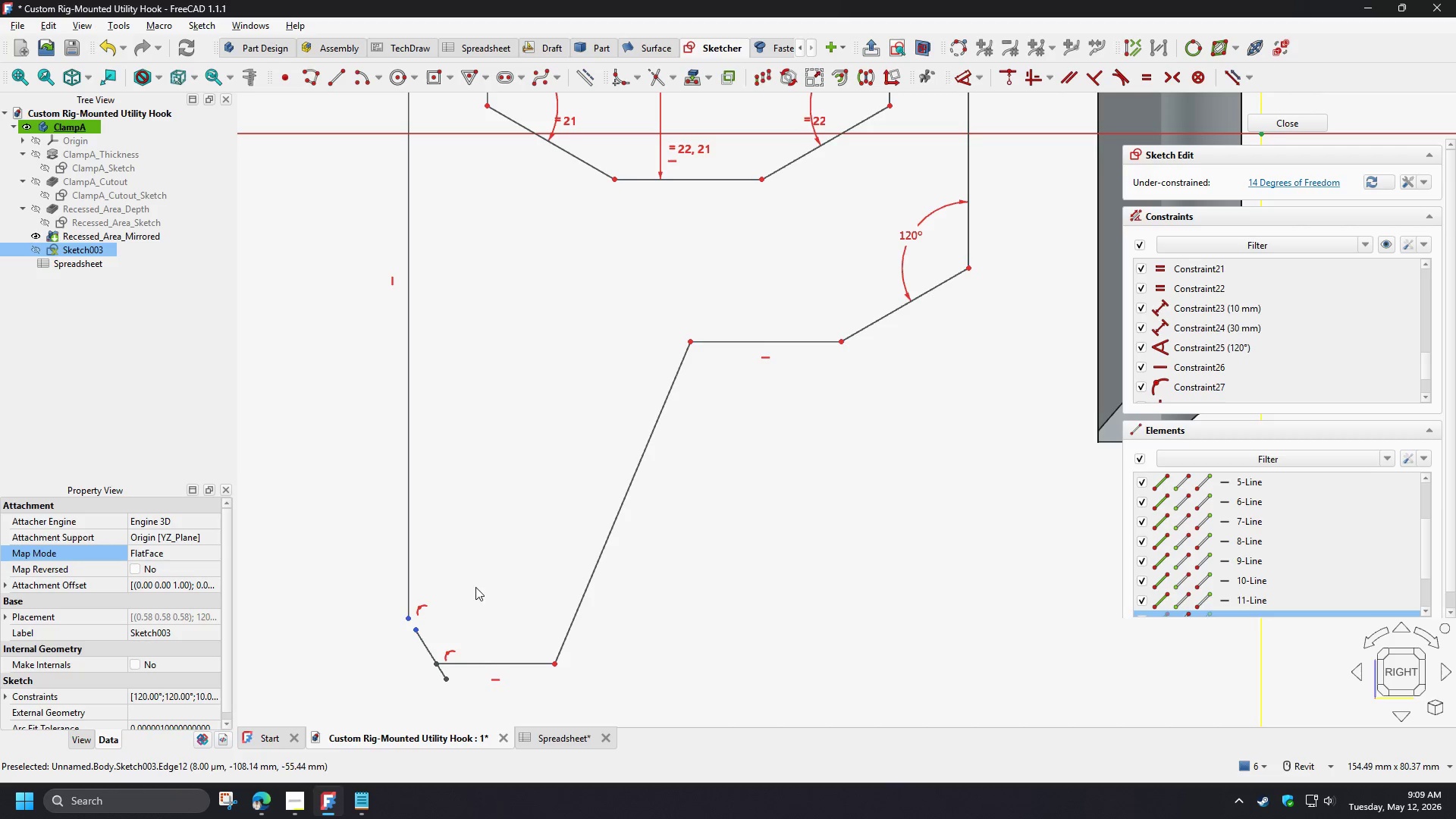 
type(cc)
 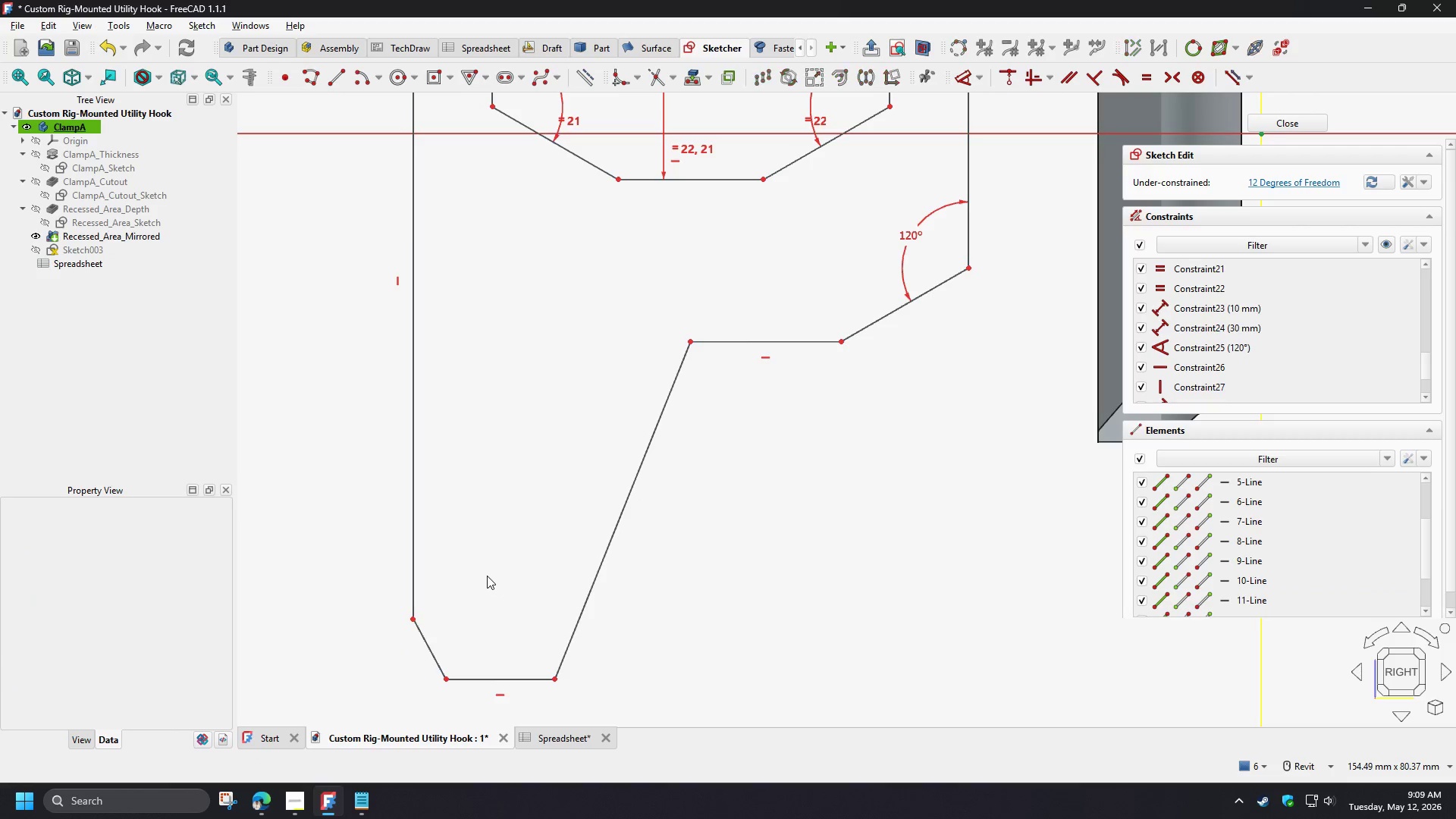 
left_click_drag(start_coordinate=[385, 645], to_coordinate=[459, 693])
 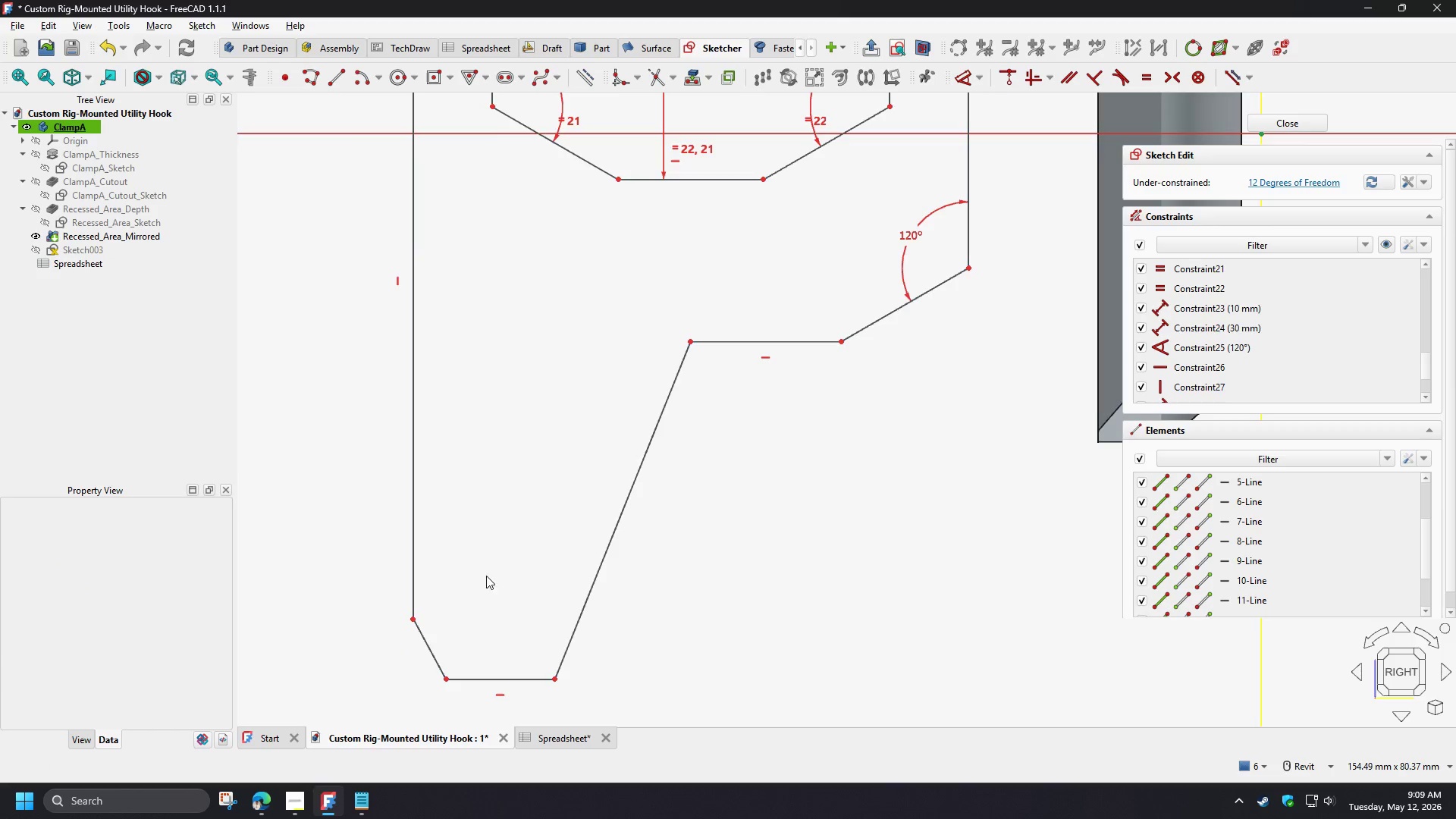 
scroll: coordinate [473, 570], scroll_direction: down, amount: 3.0
 